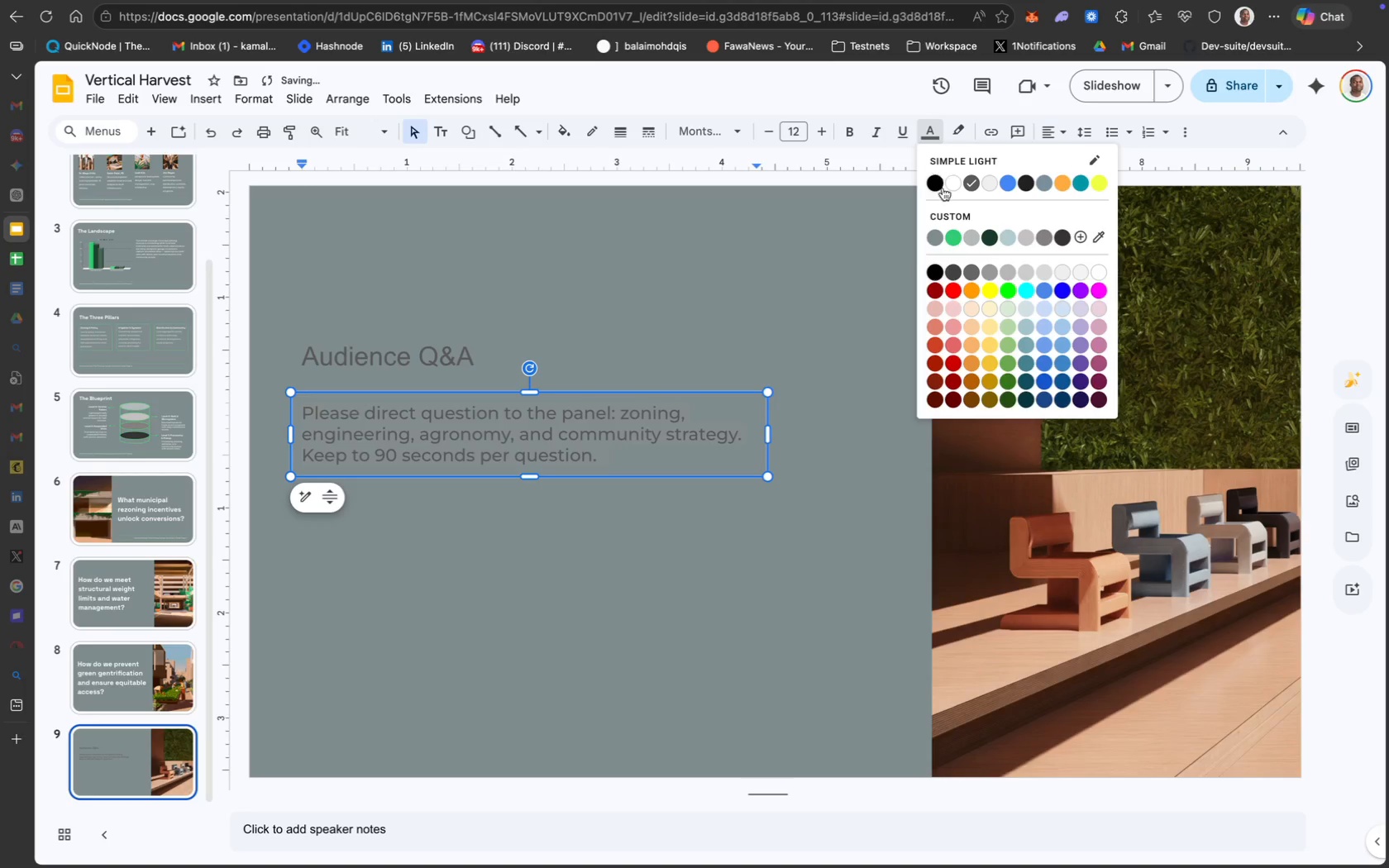 
left_click([952, 190])
 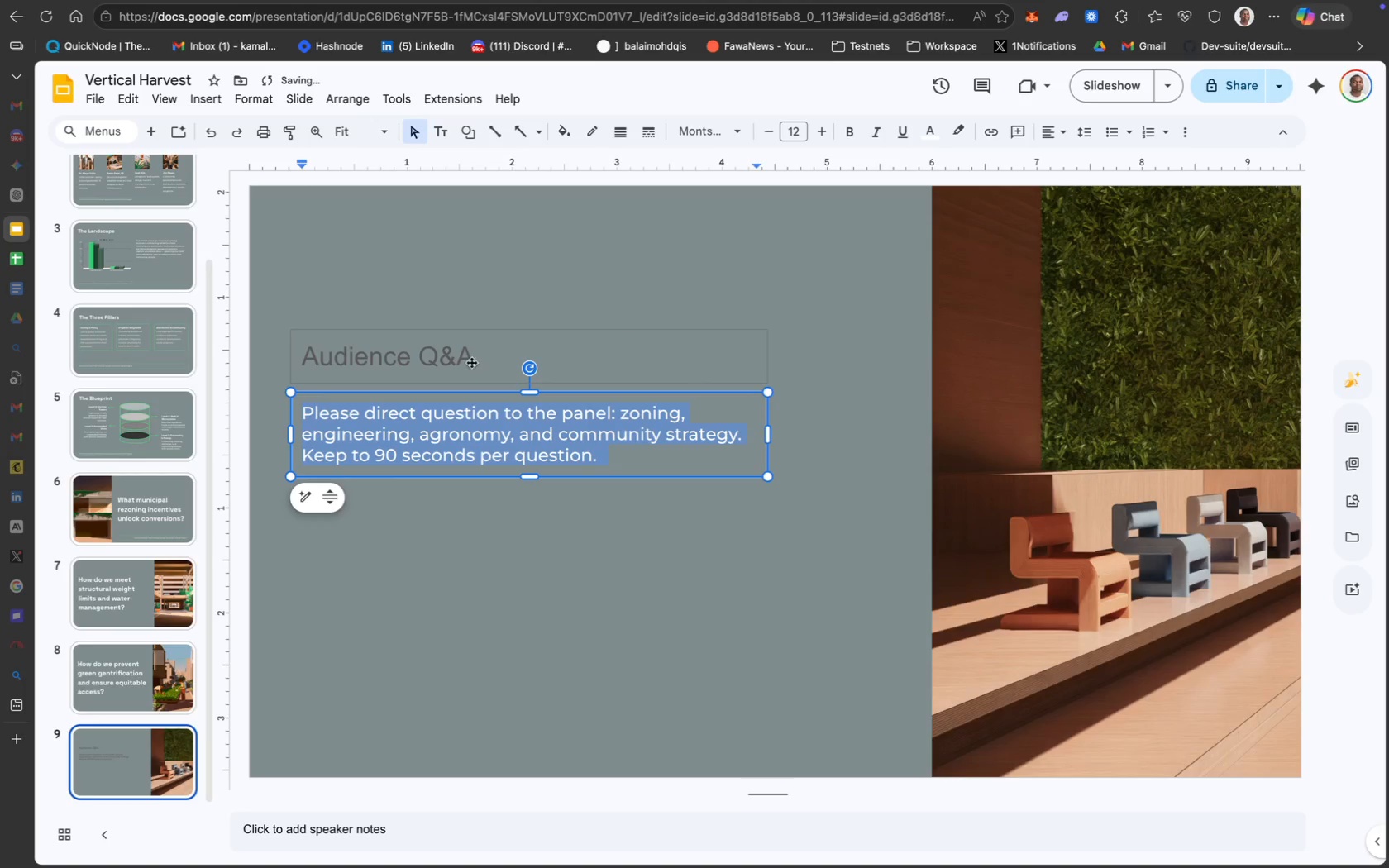 
key(Meta+CommandLeft)
 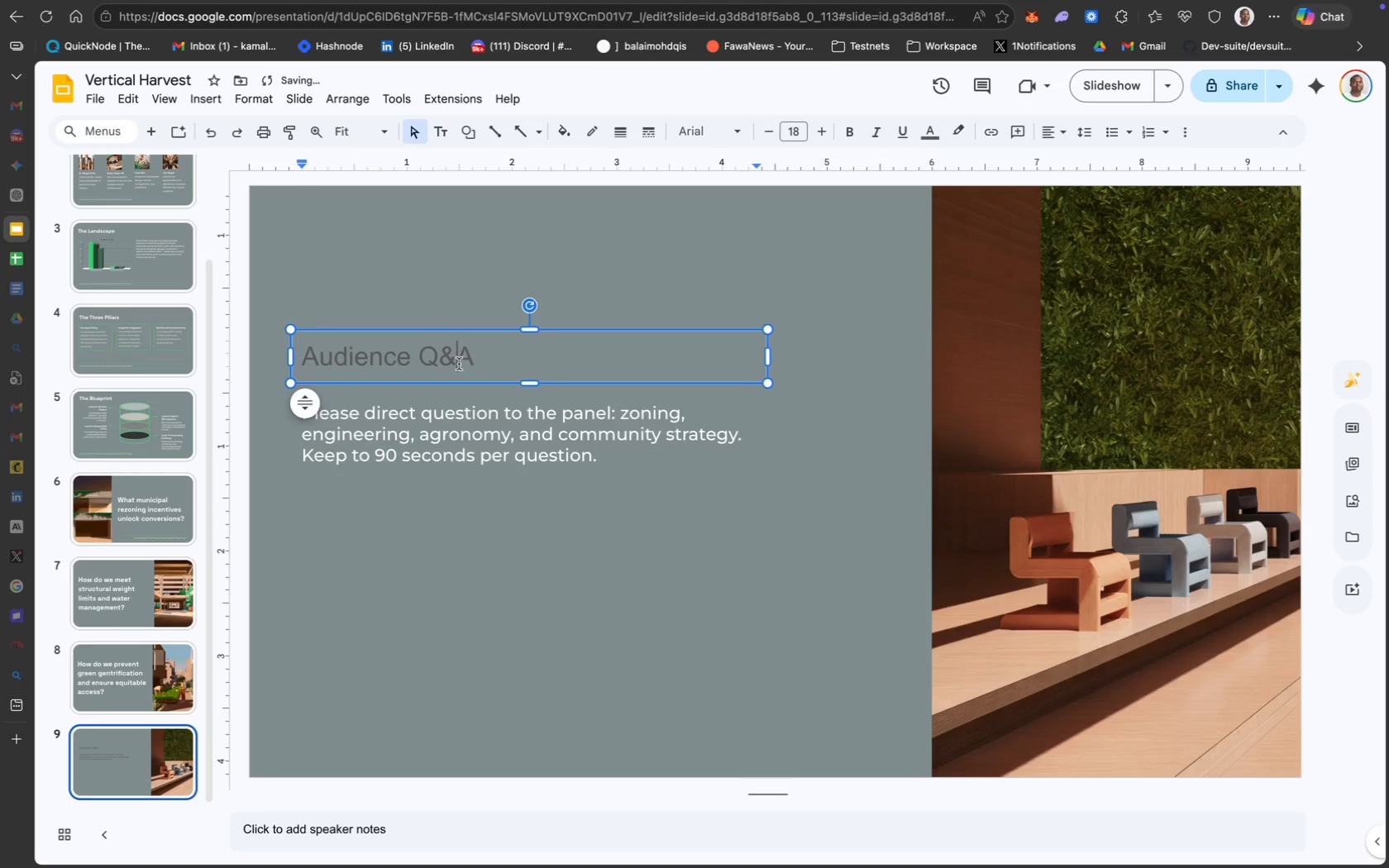 
key(Meta+A)
 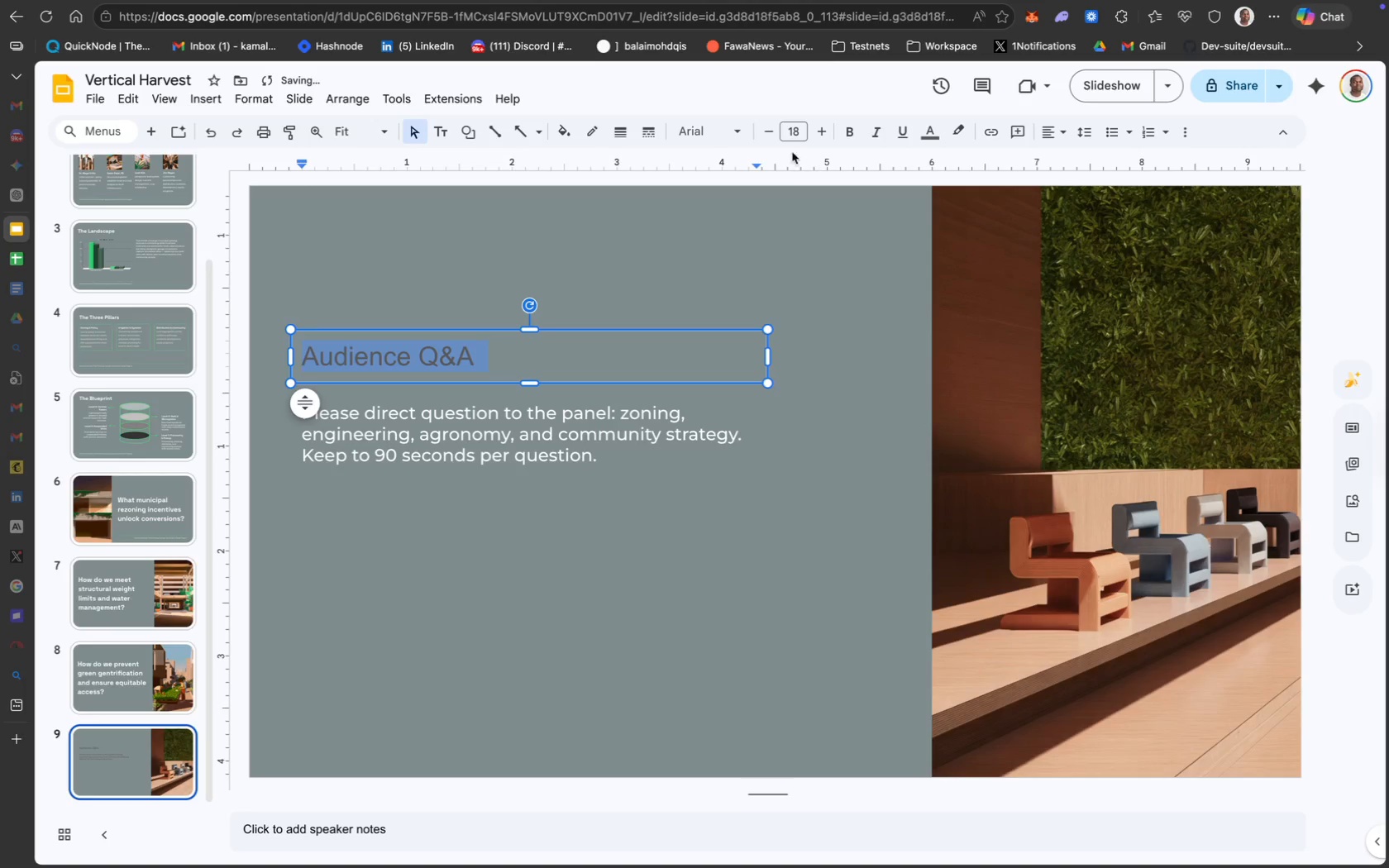 
left_click([711, 125])
 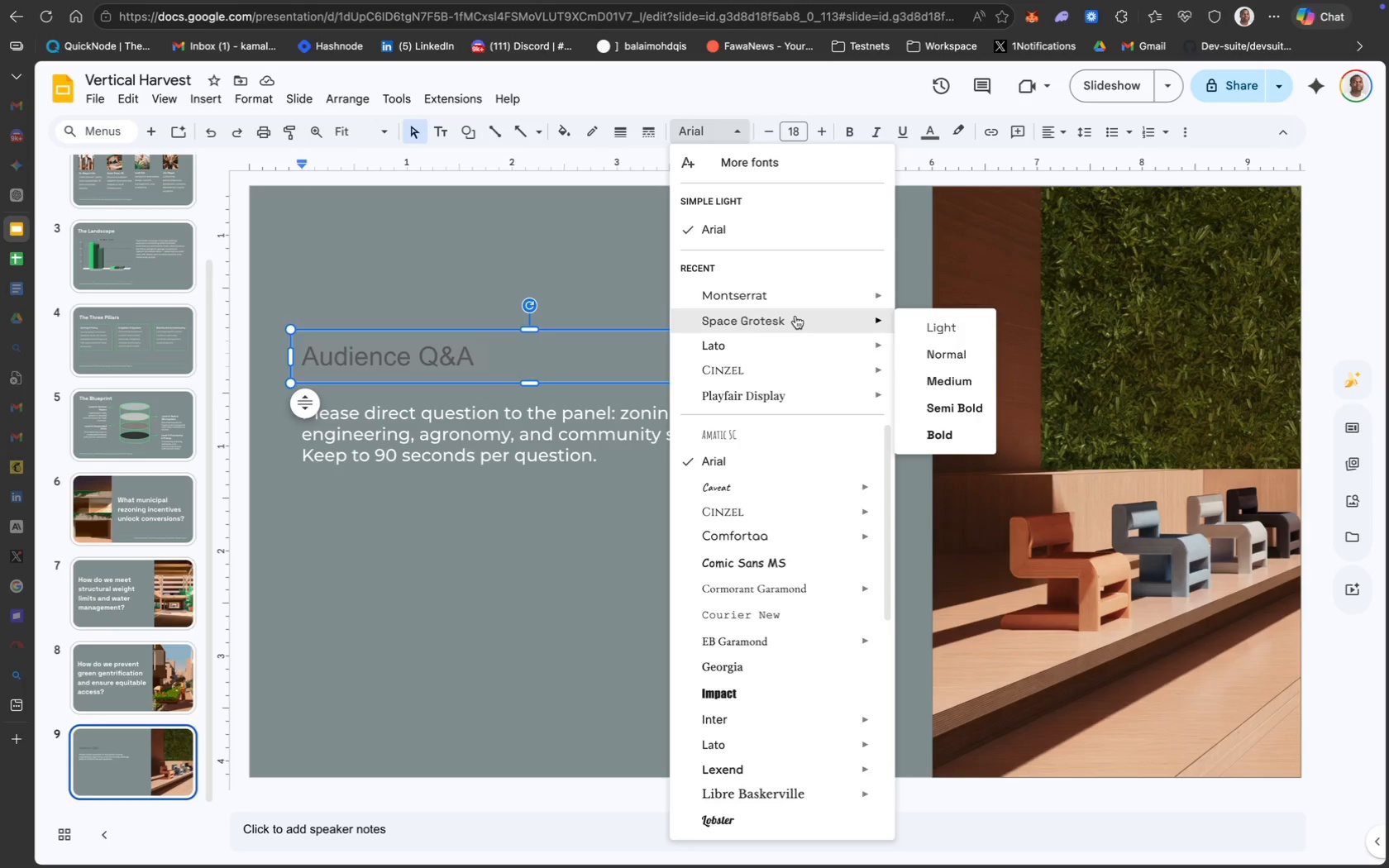 
wait(16.67)
 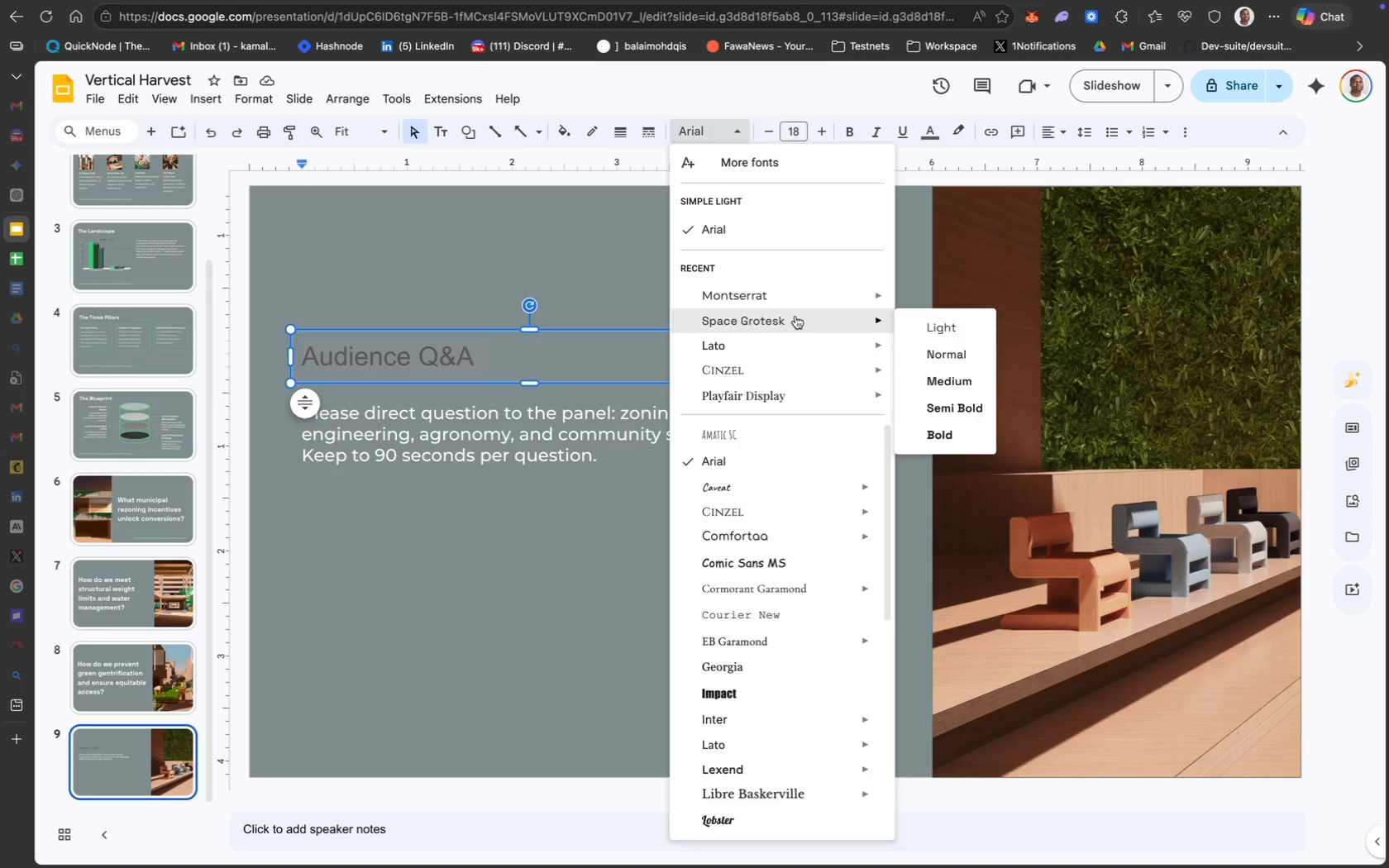 
key(CapsLock)
 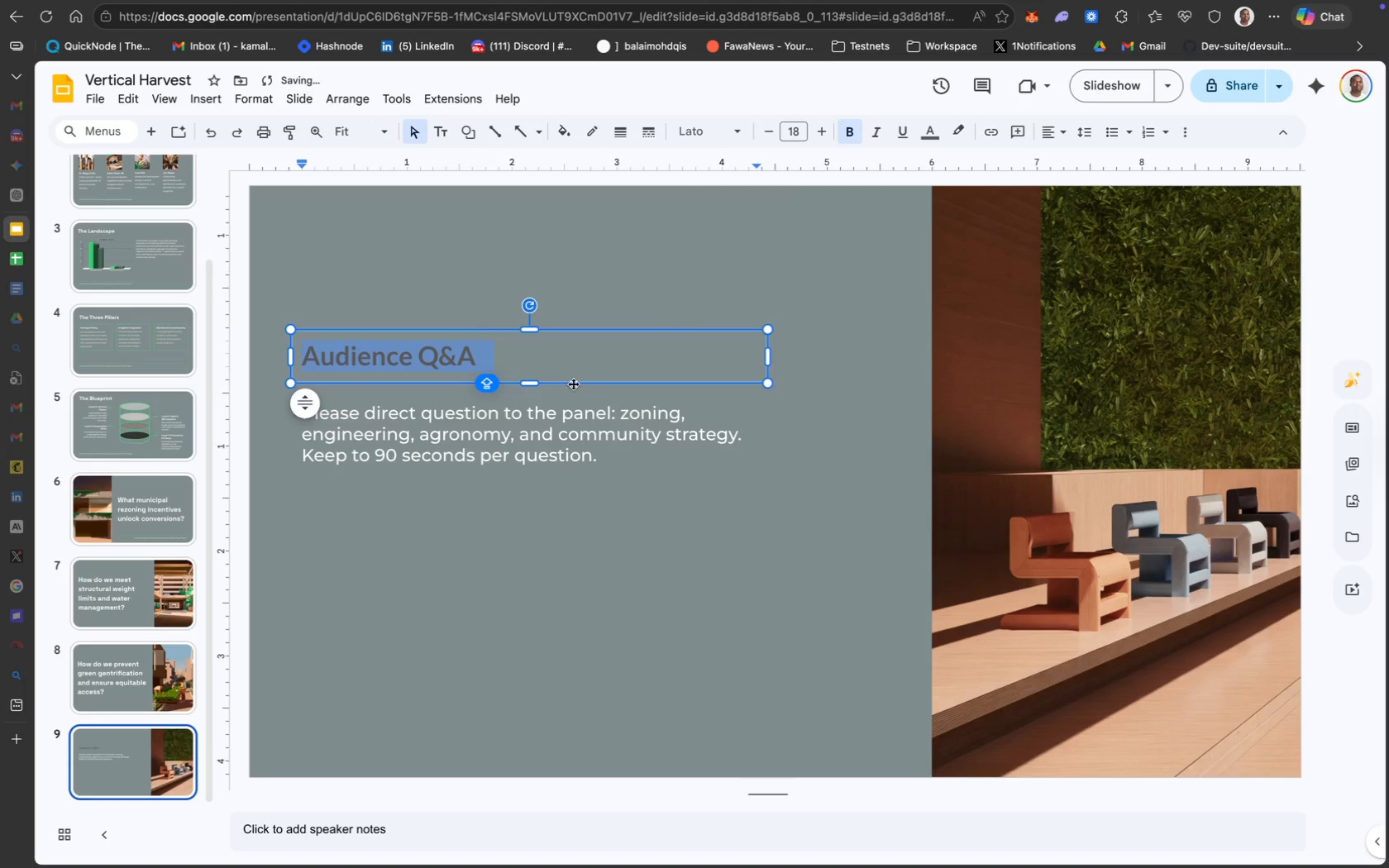 
key(CapsLock)
 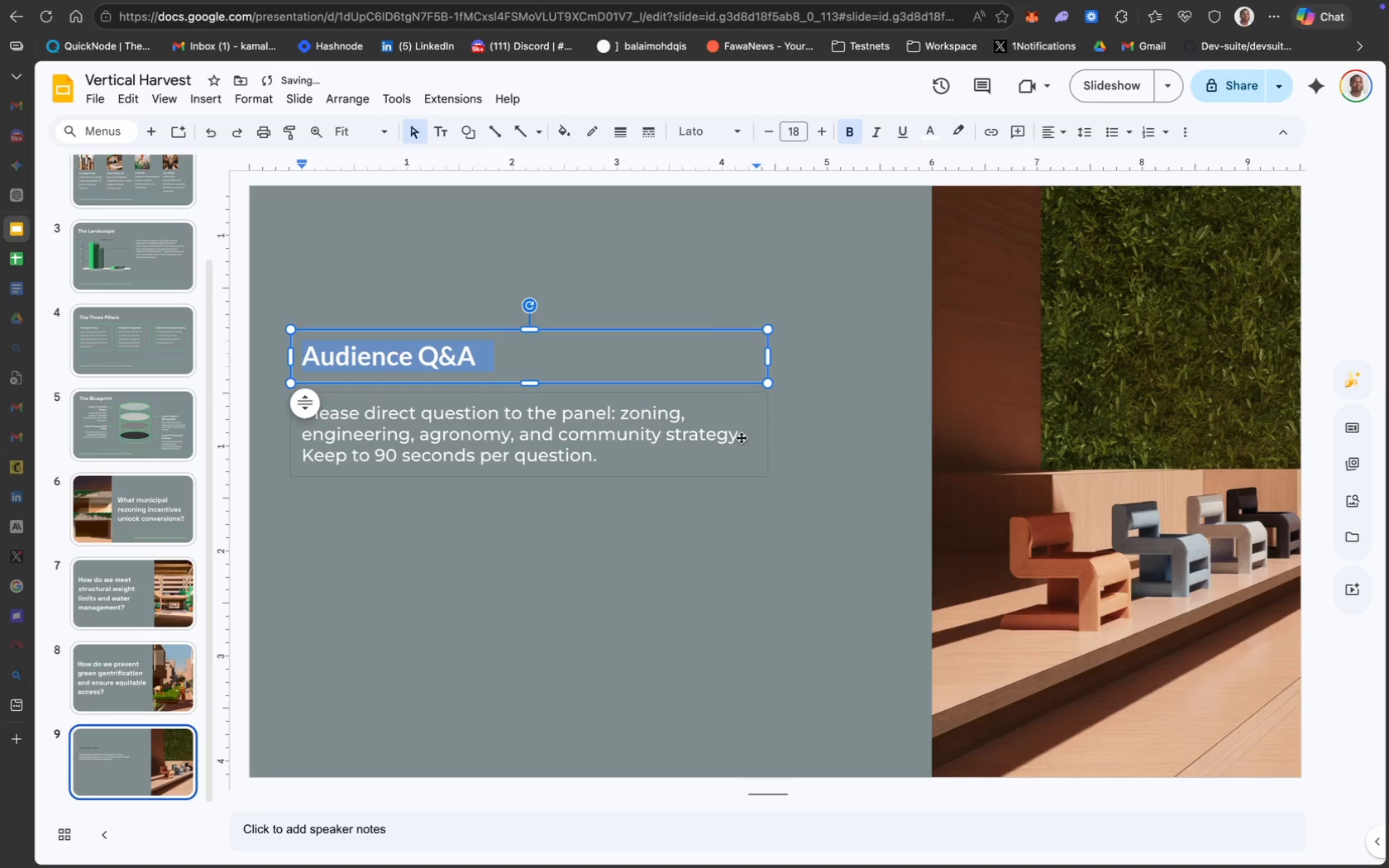 
left_click([706, 150])
 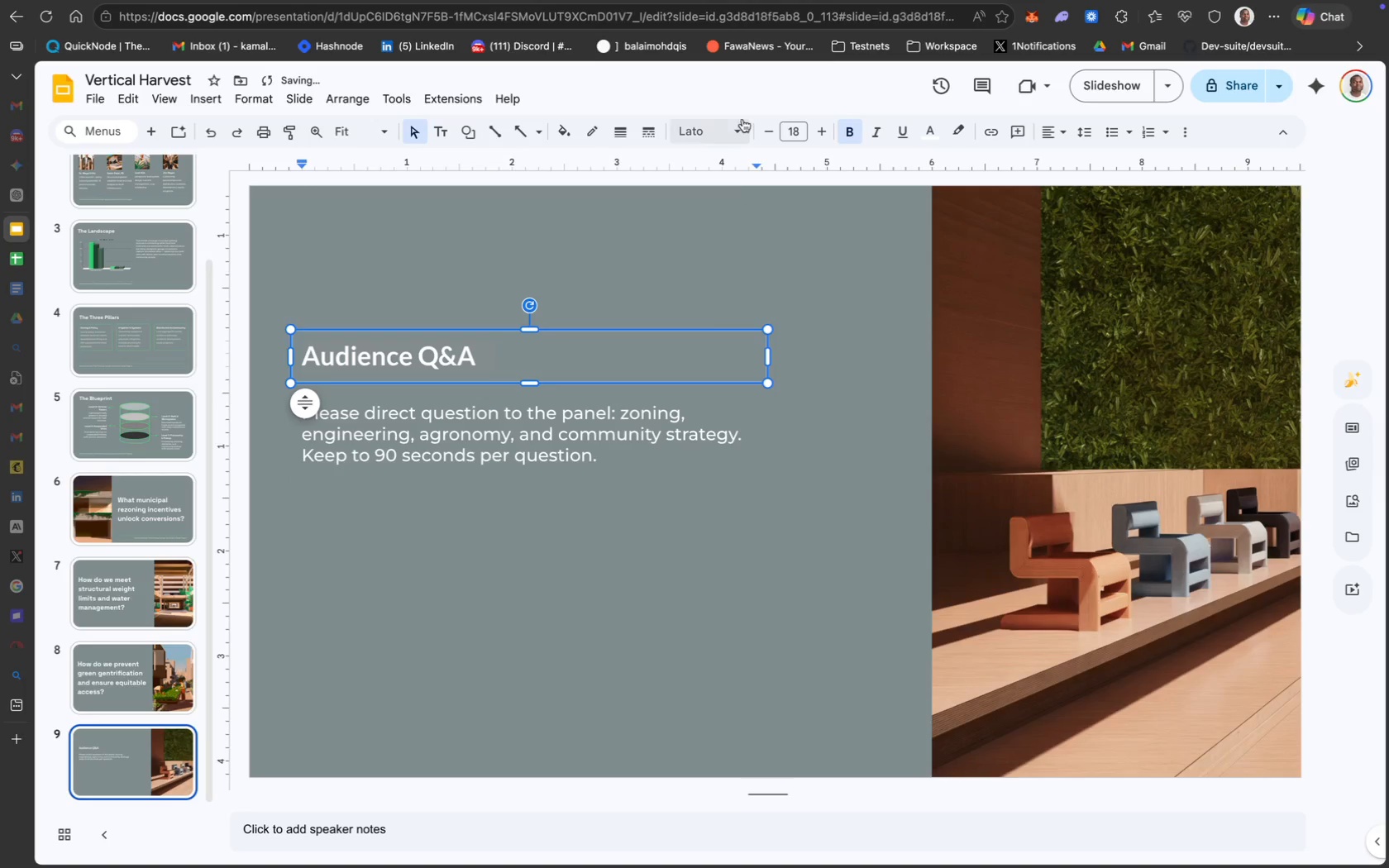 
left_click([743, 119])
 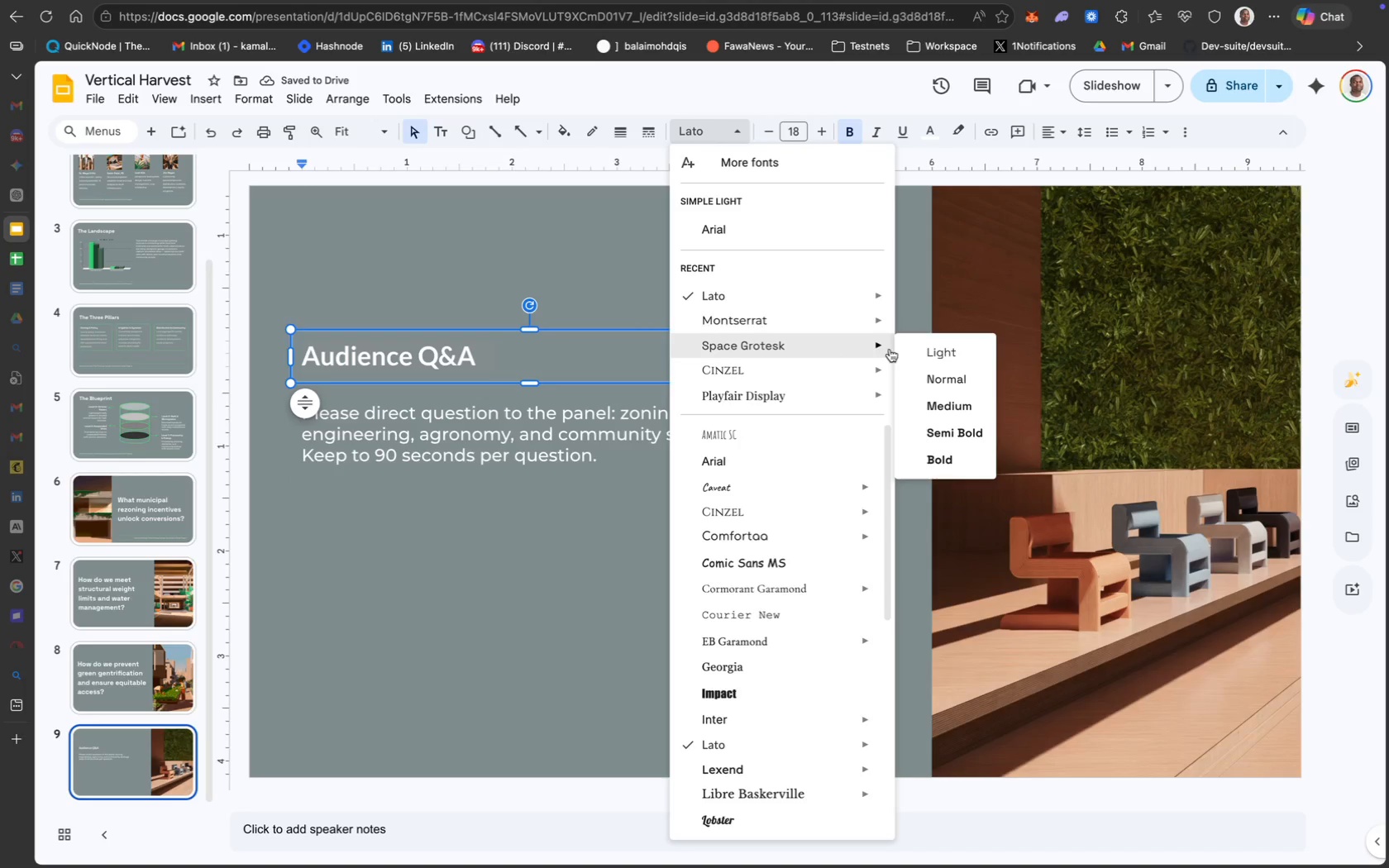 
left_click([947, 459])
 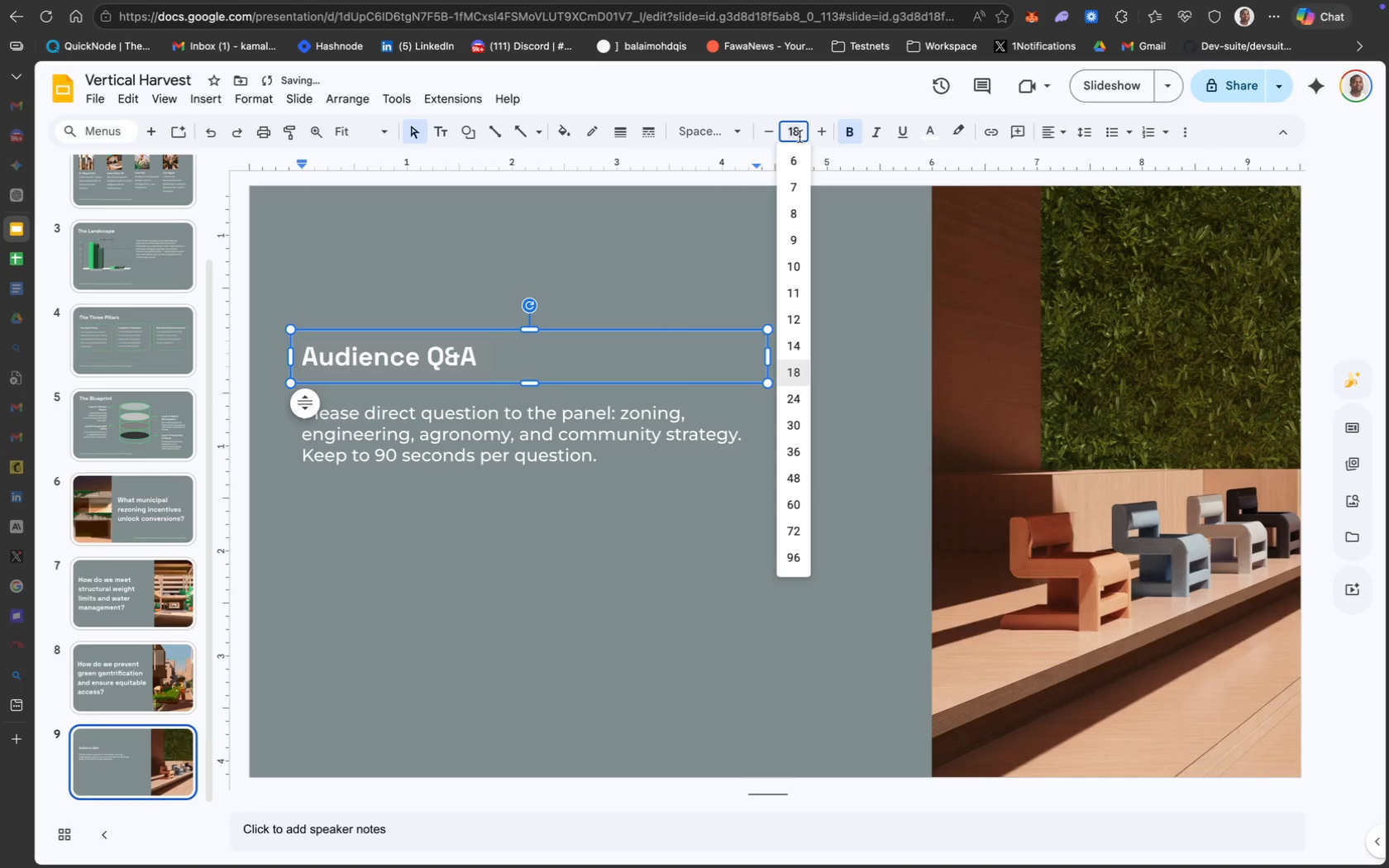 
type(25)
 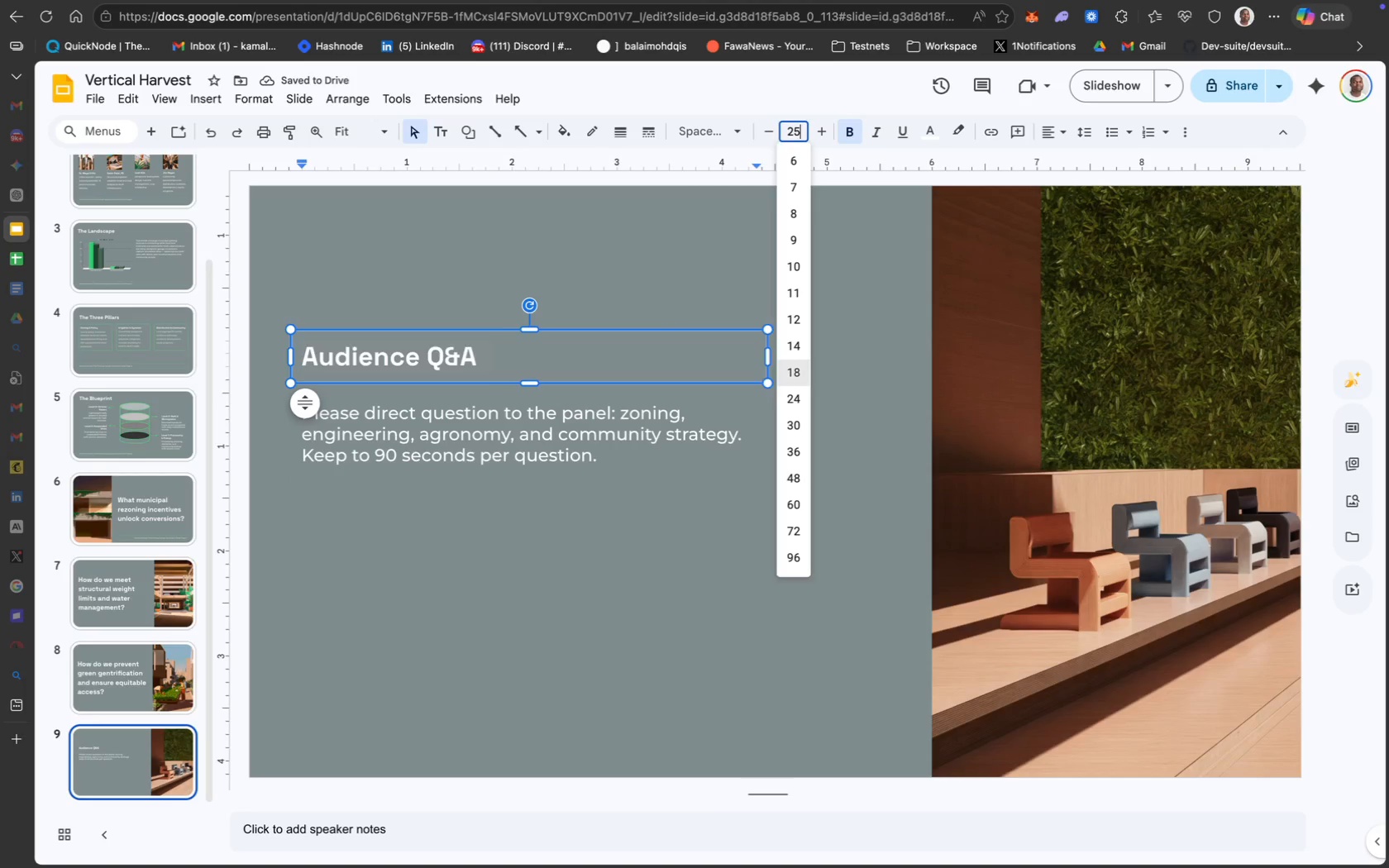 
key(Enter)
 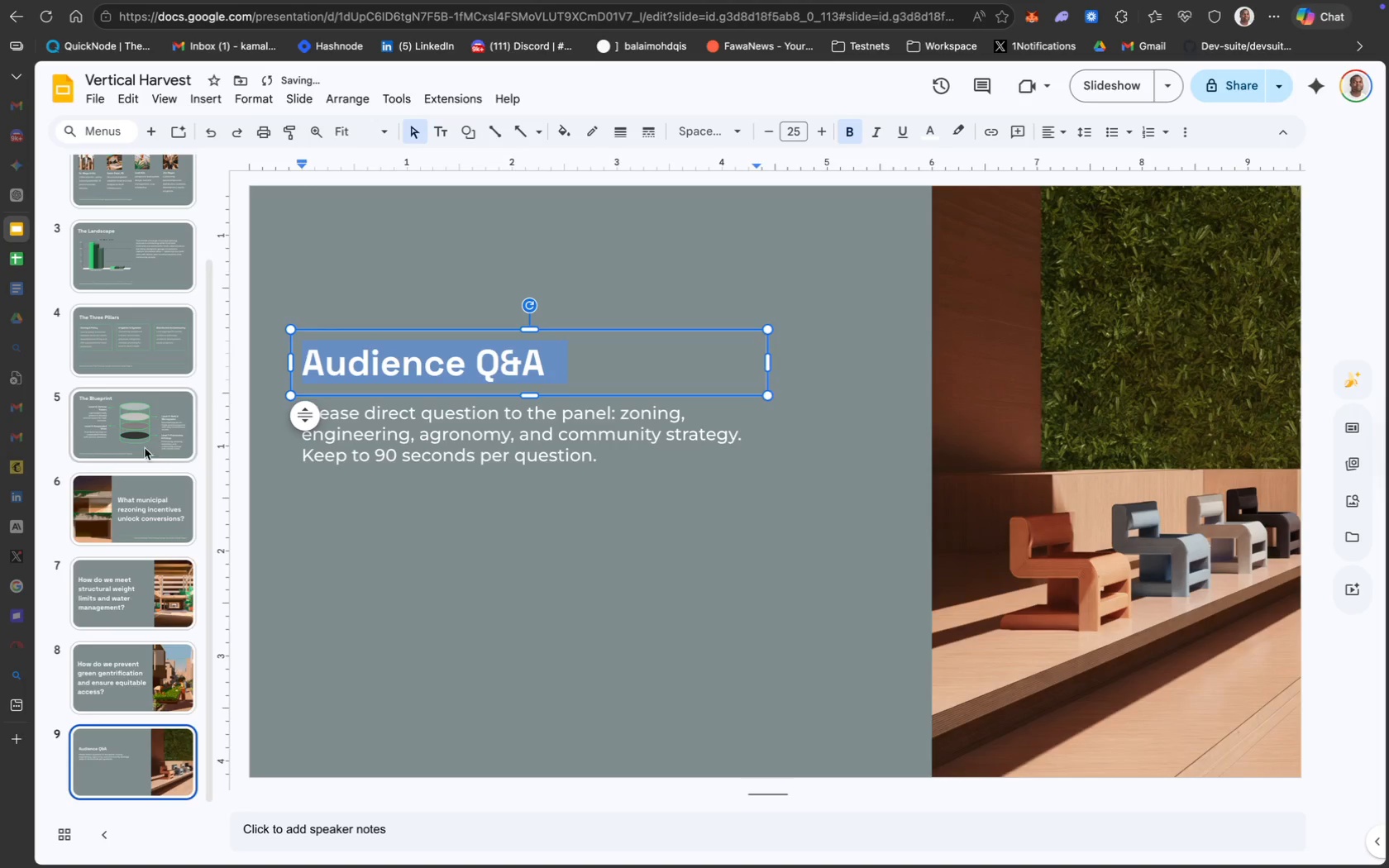 
left_click([141, 272])
 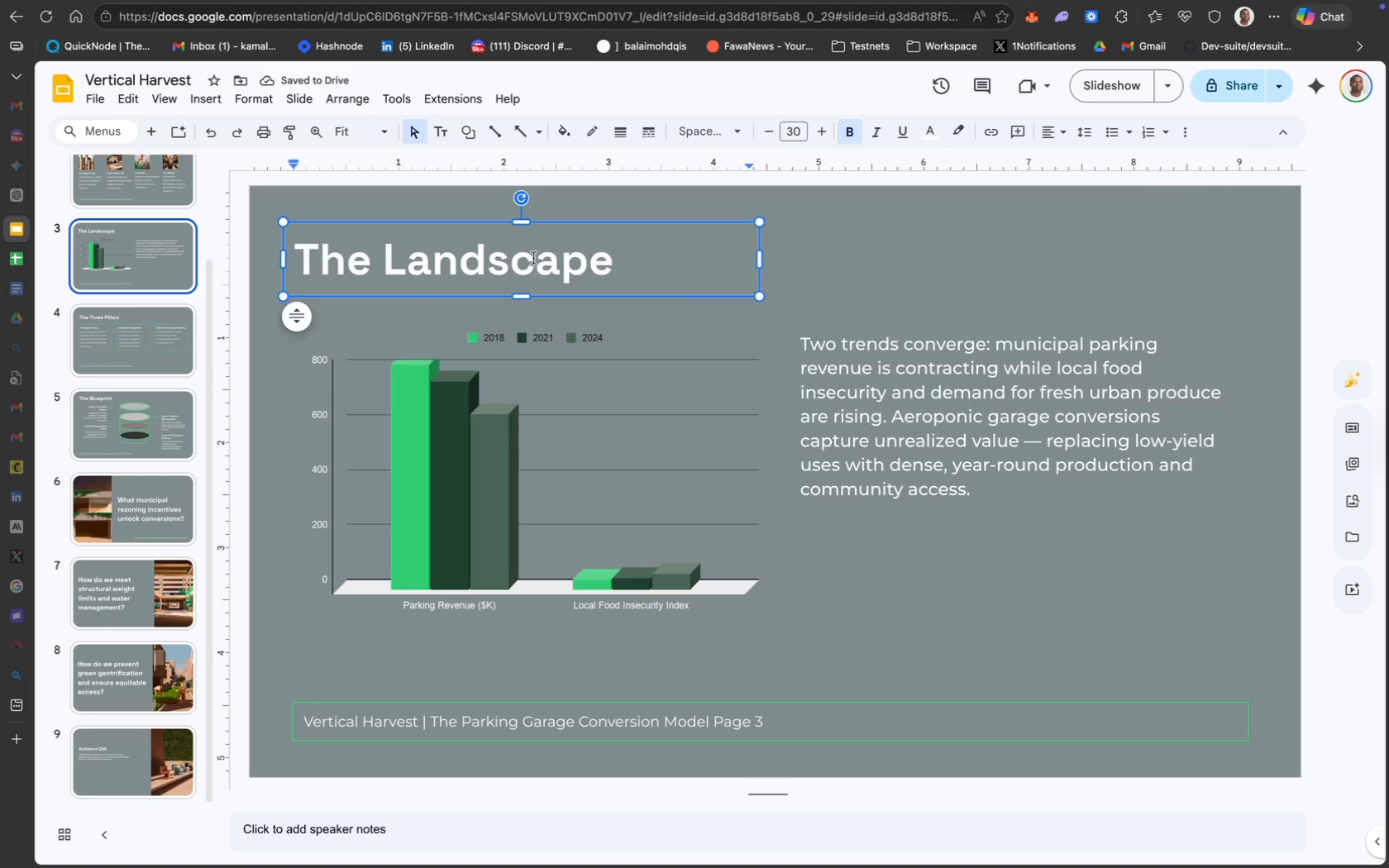 
left_click([145, 764])
 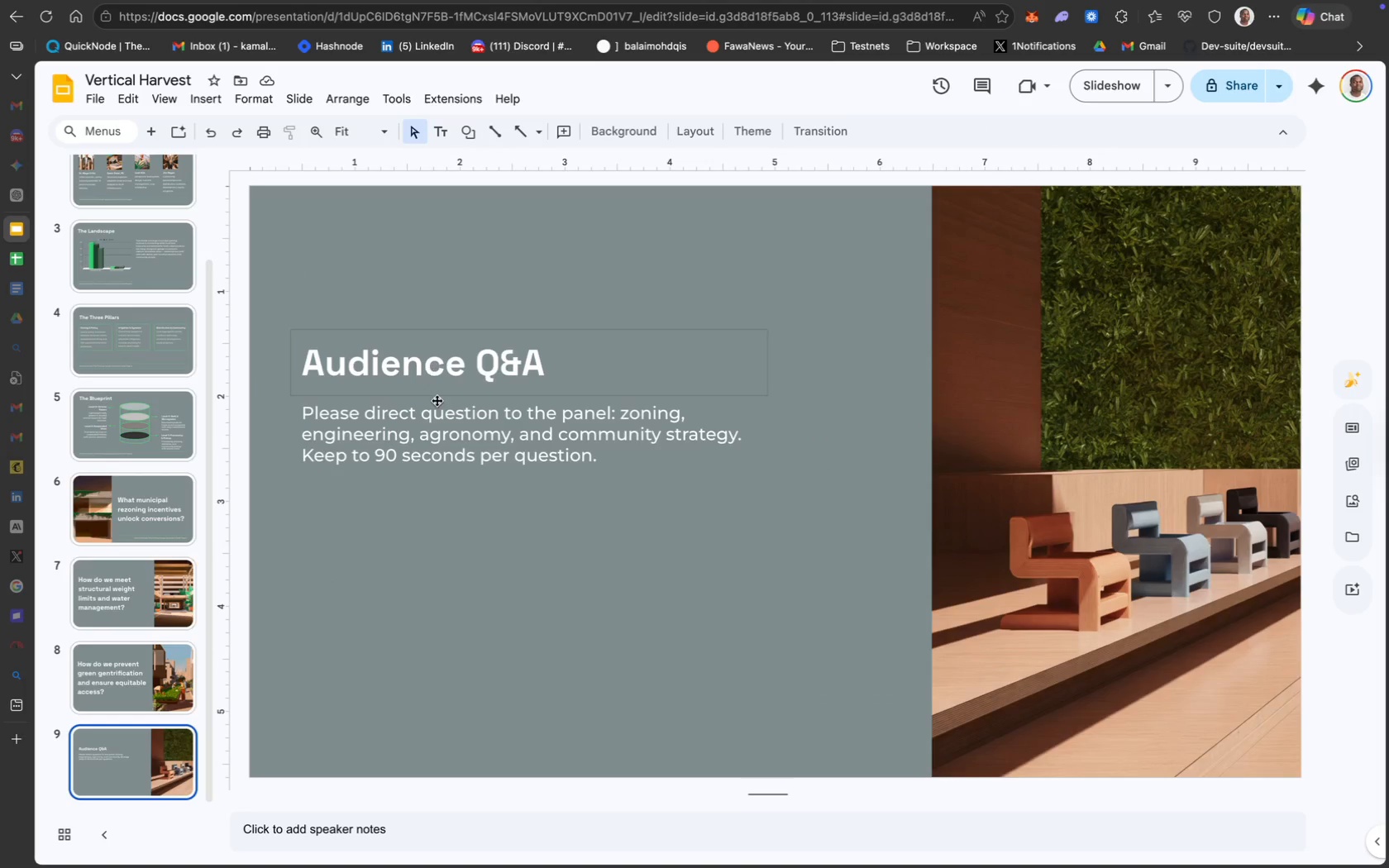 
scroll: coordinate [169, 616], scroll_direction: down, amount: 78.0
 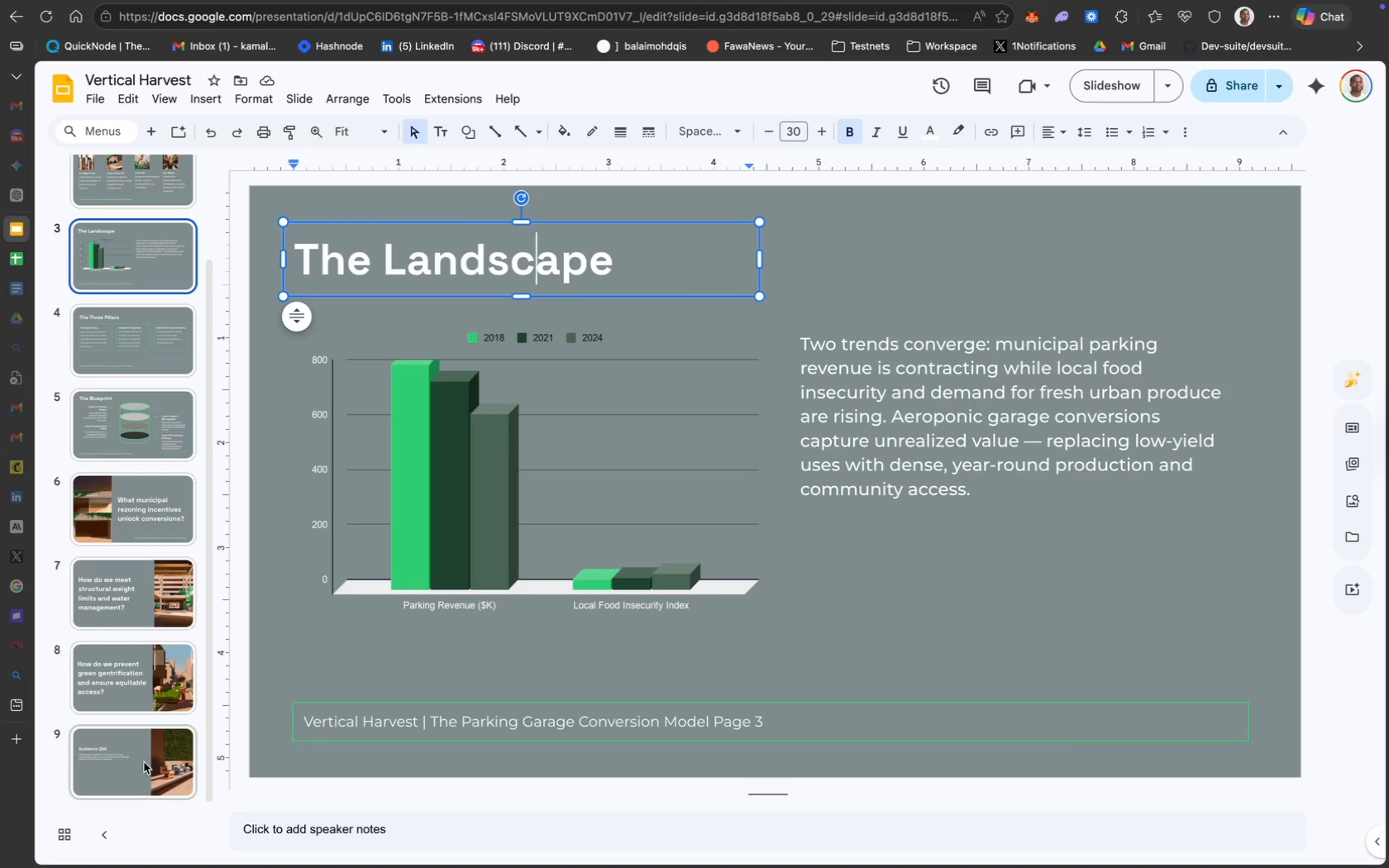 
left_click([472, 369])
 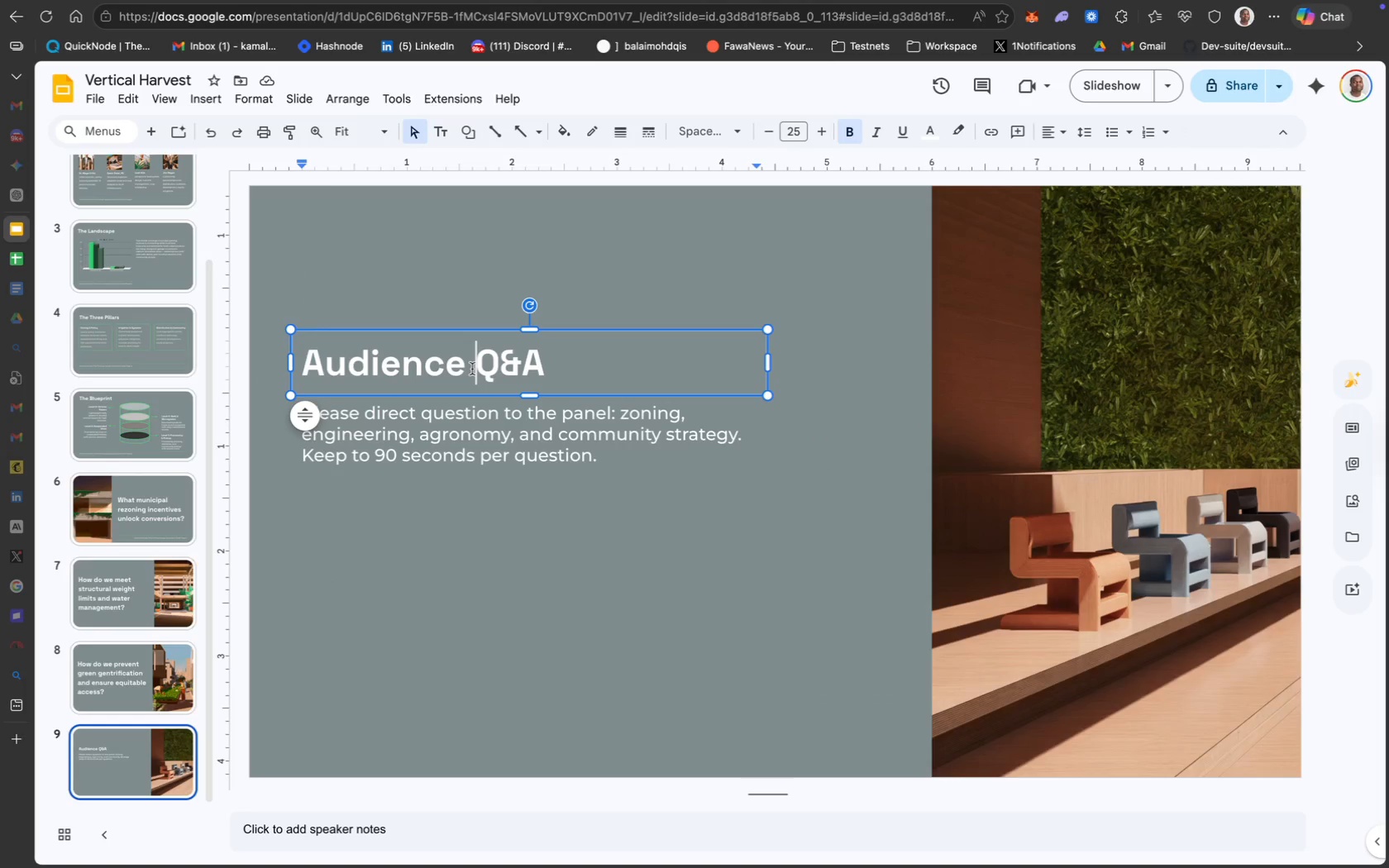 
key(Meta+CommandLeft)
 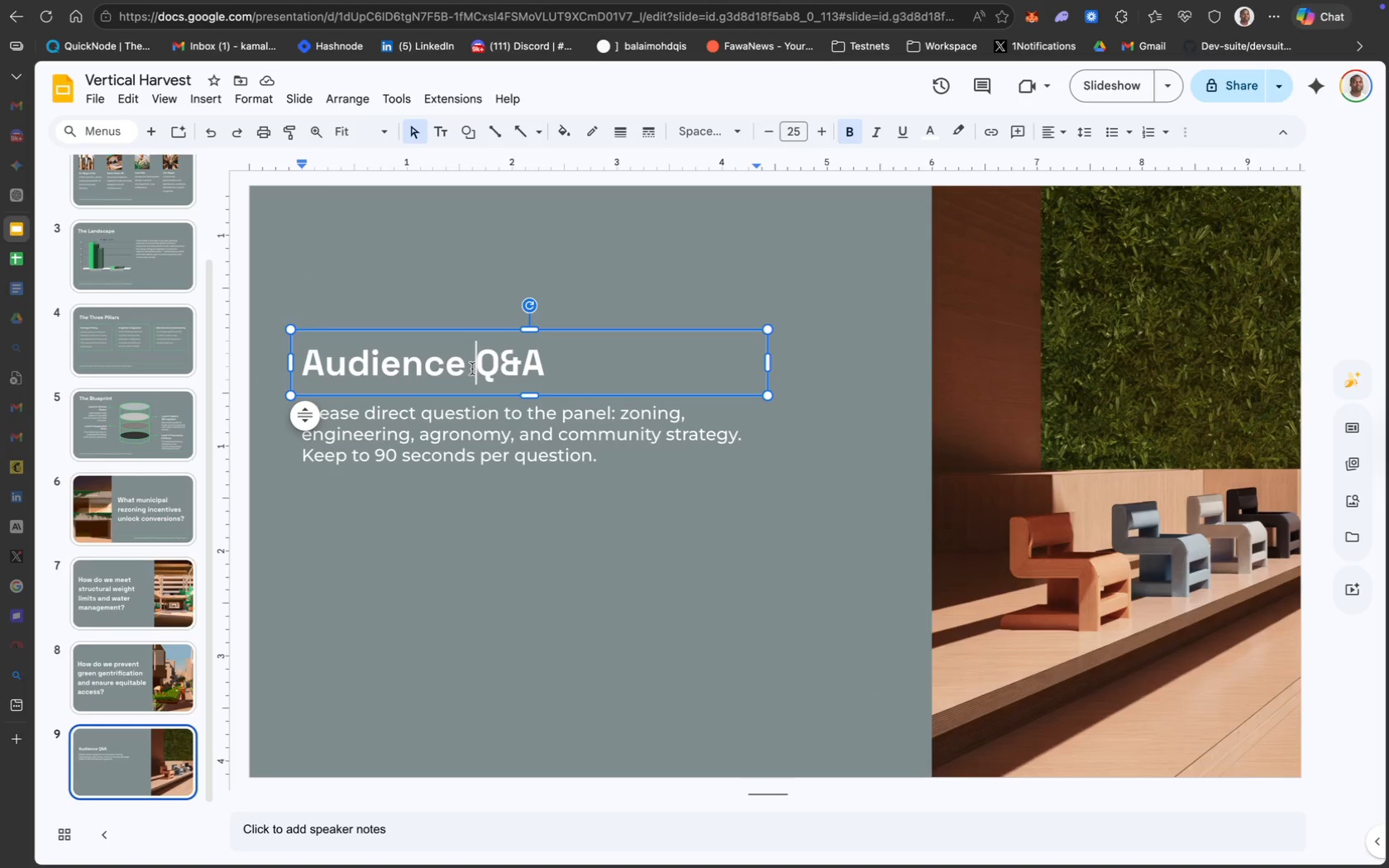 
key(Meta+A)
 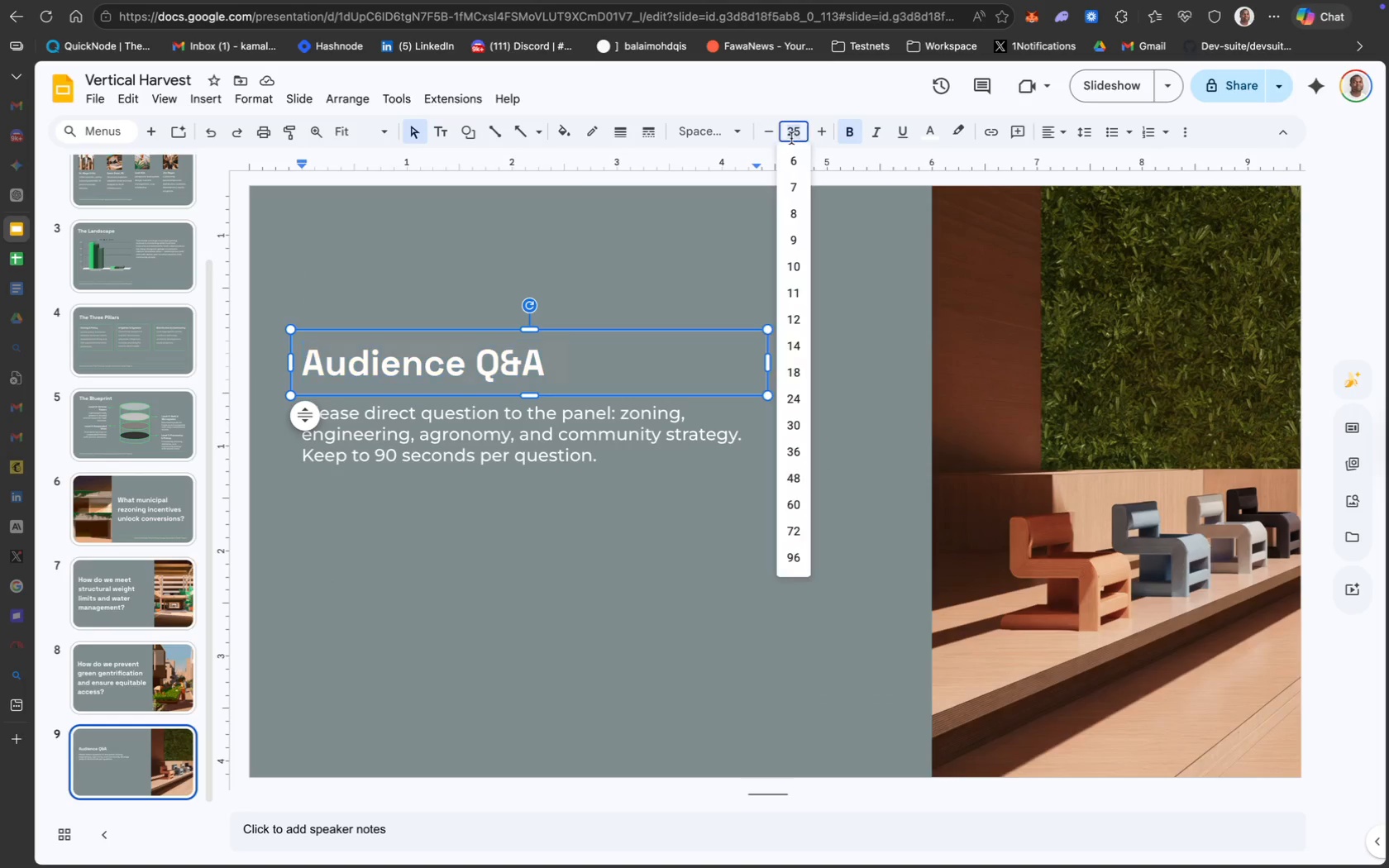 
type(30)
 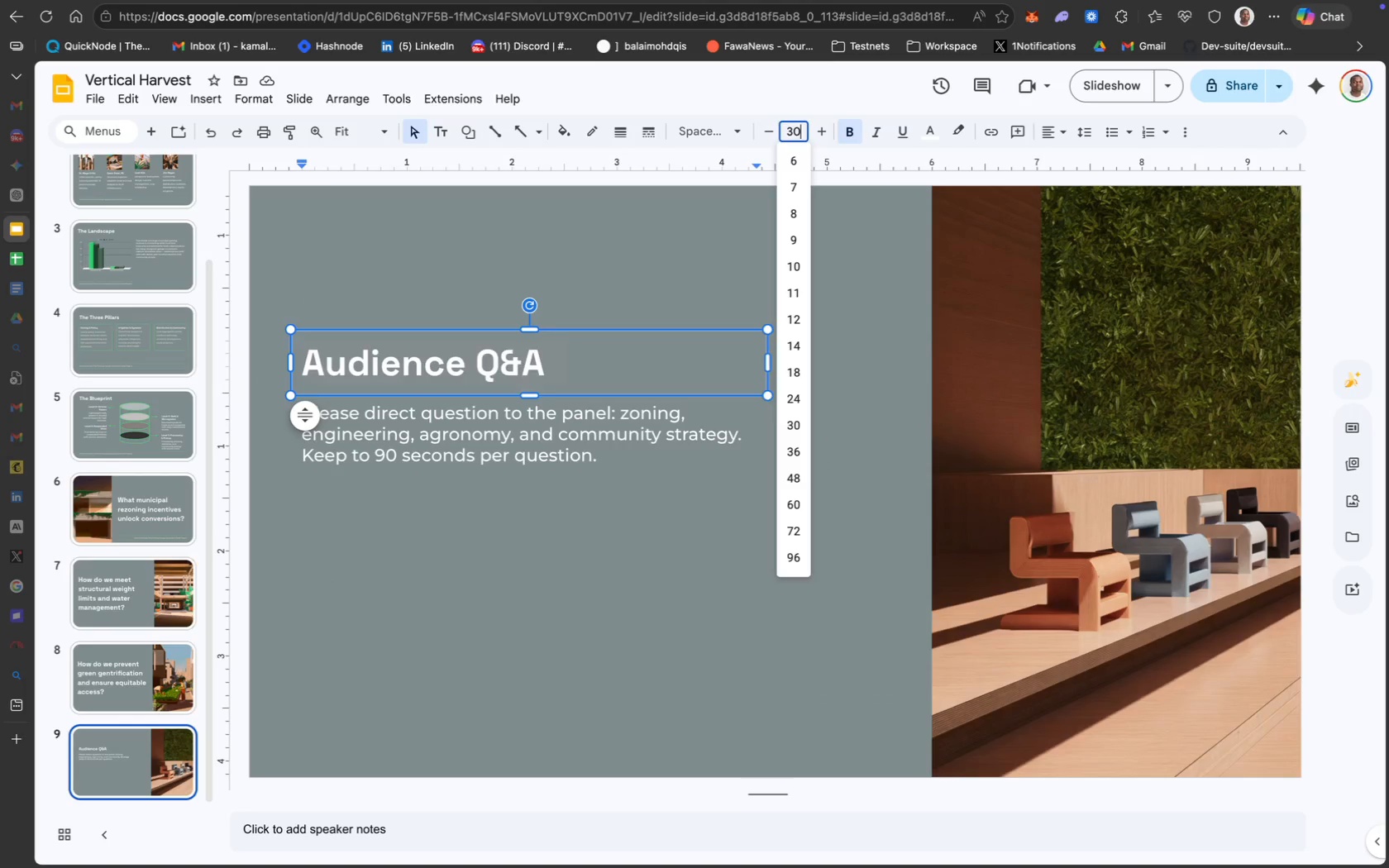 
key(Enter)
 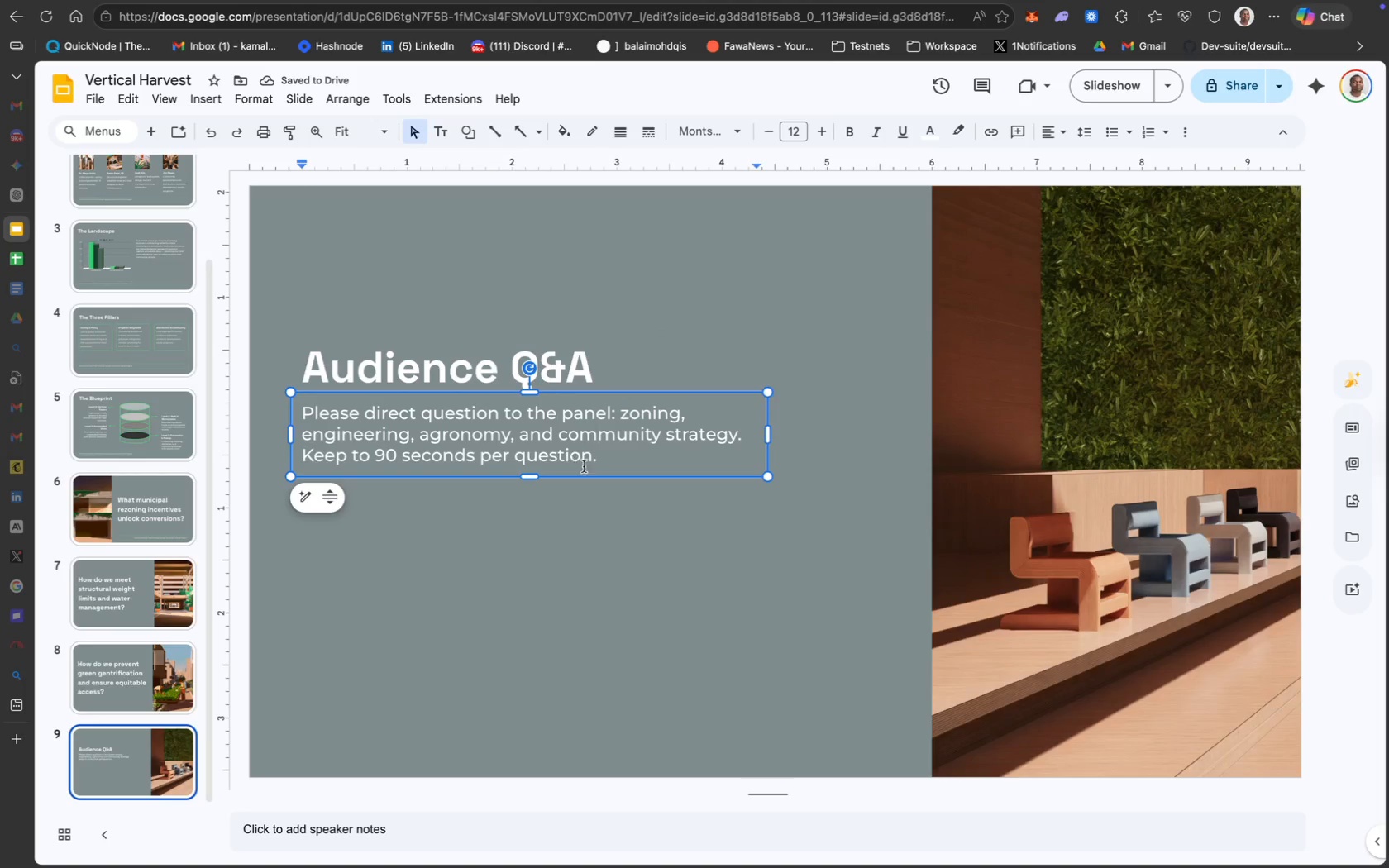 
key(ArrowDown)
 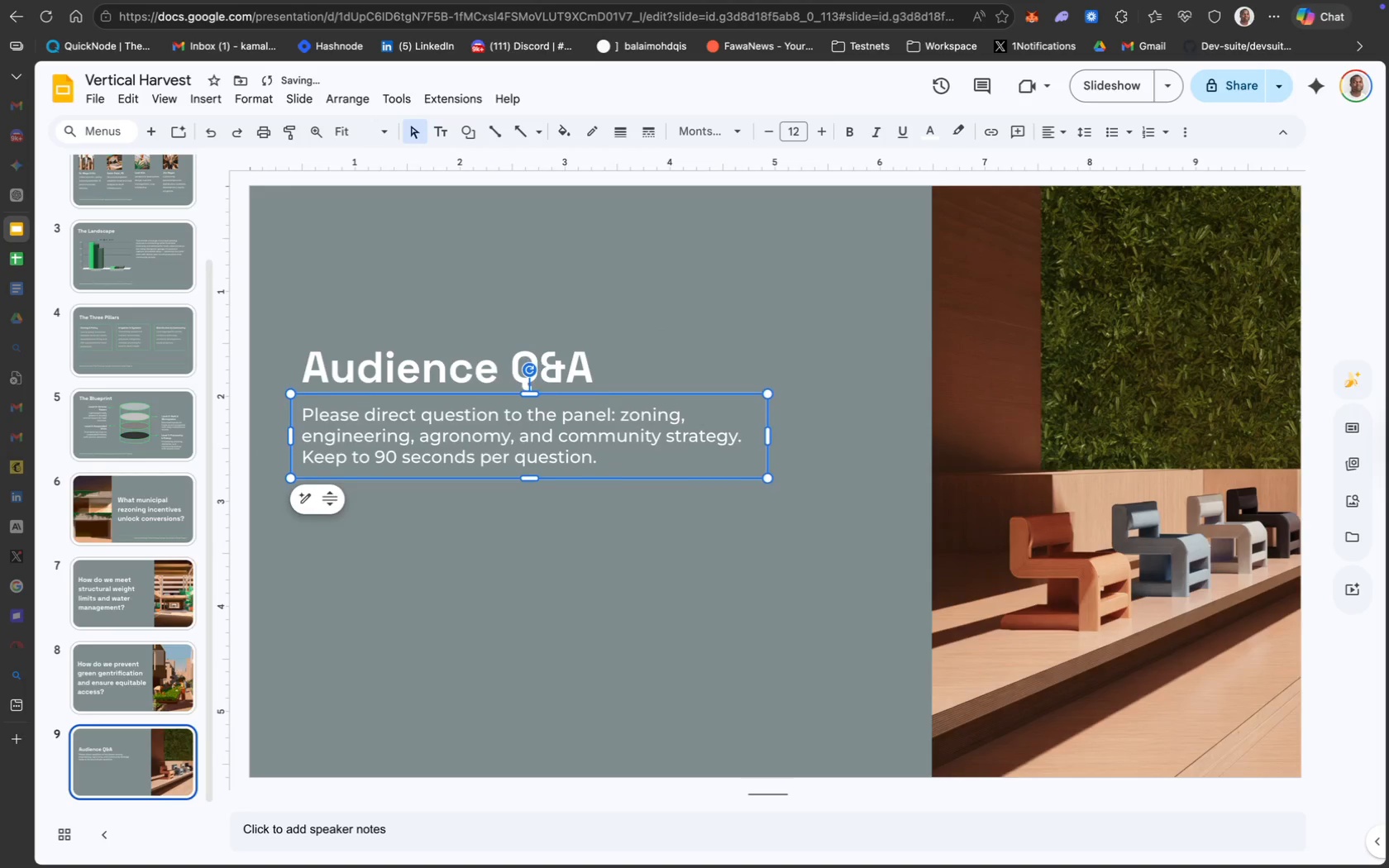 
key(ArrowDown)
 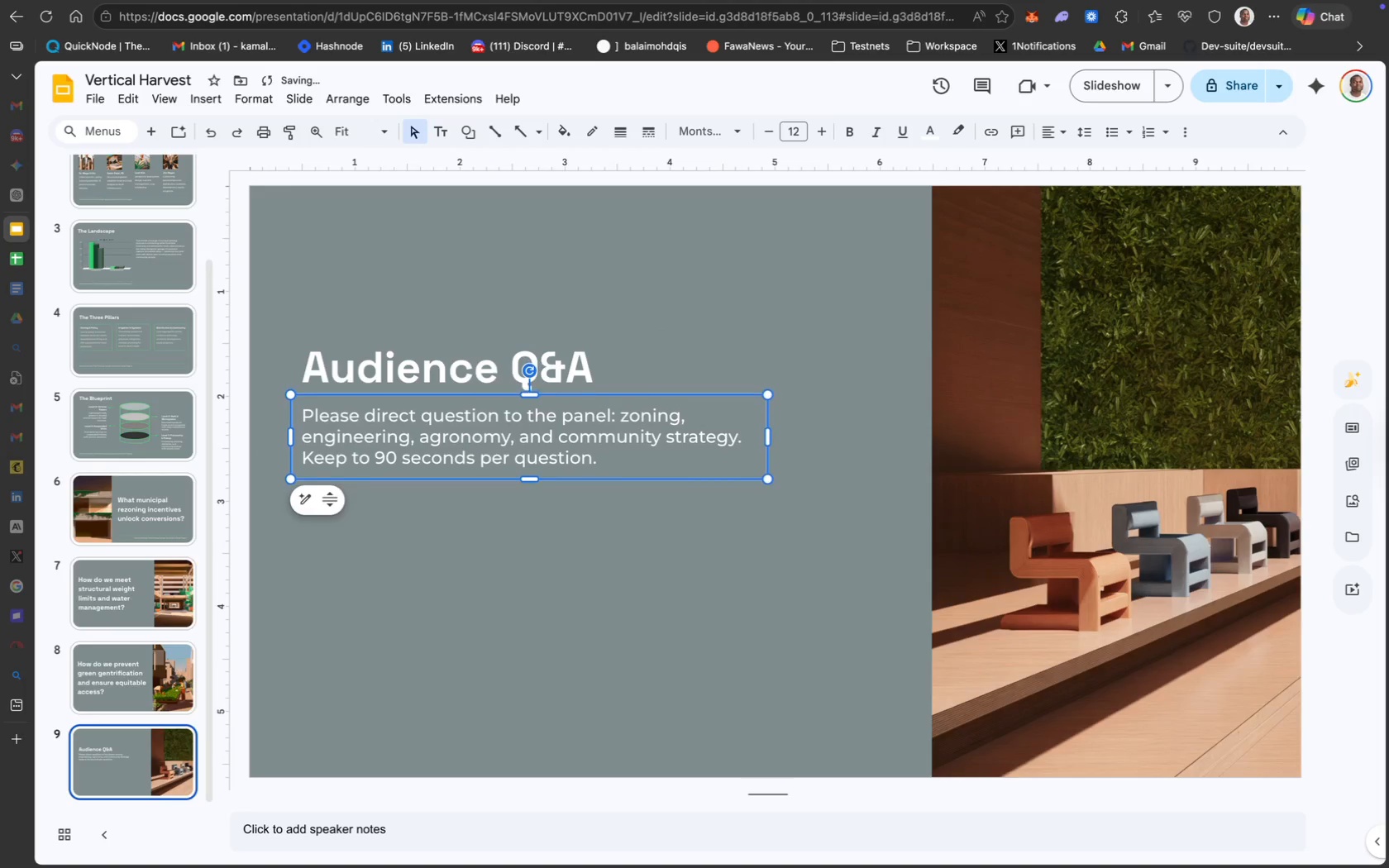 
key(ArrowDown)
 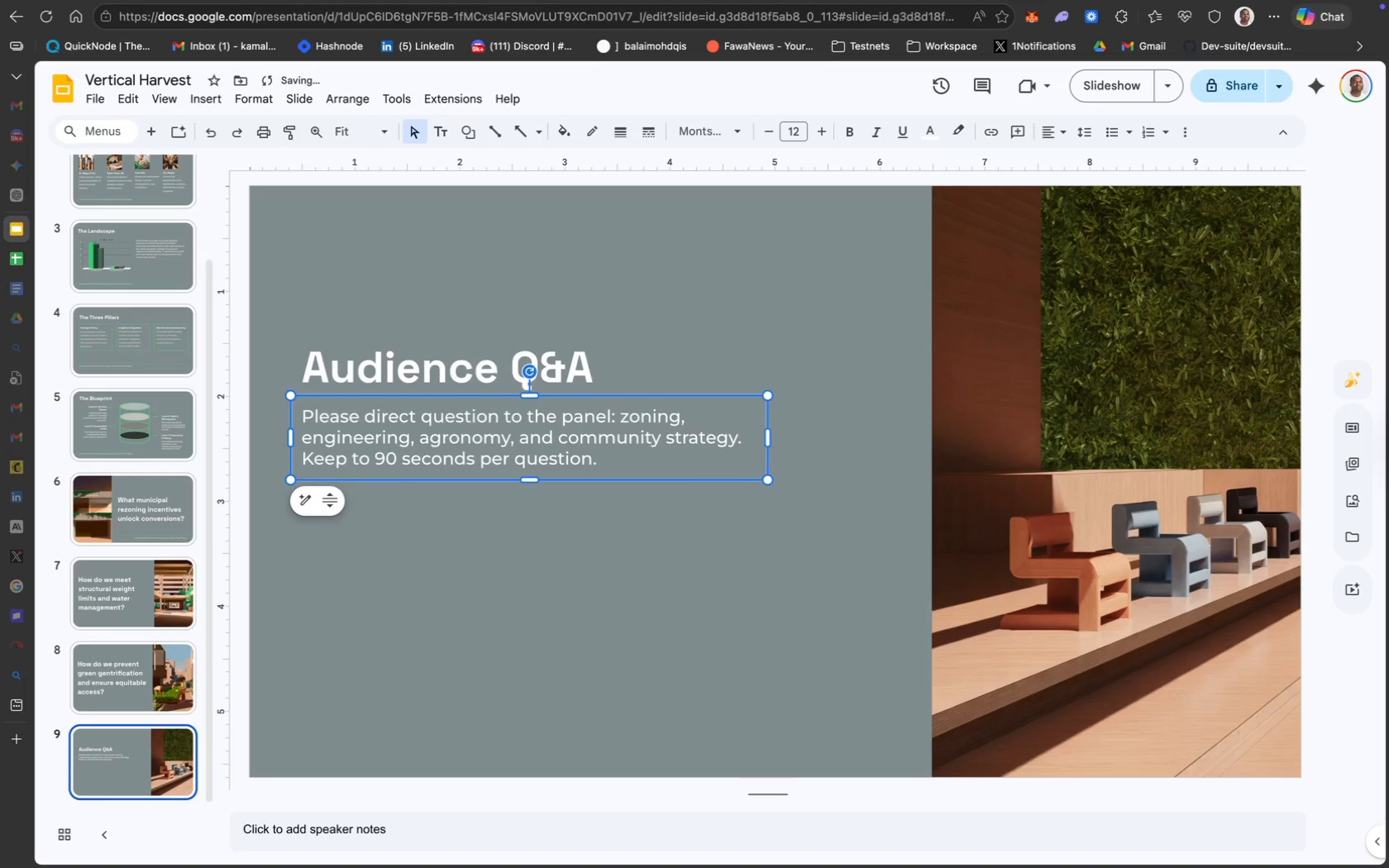 
key(ArrowDown)
 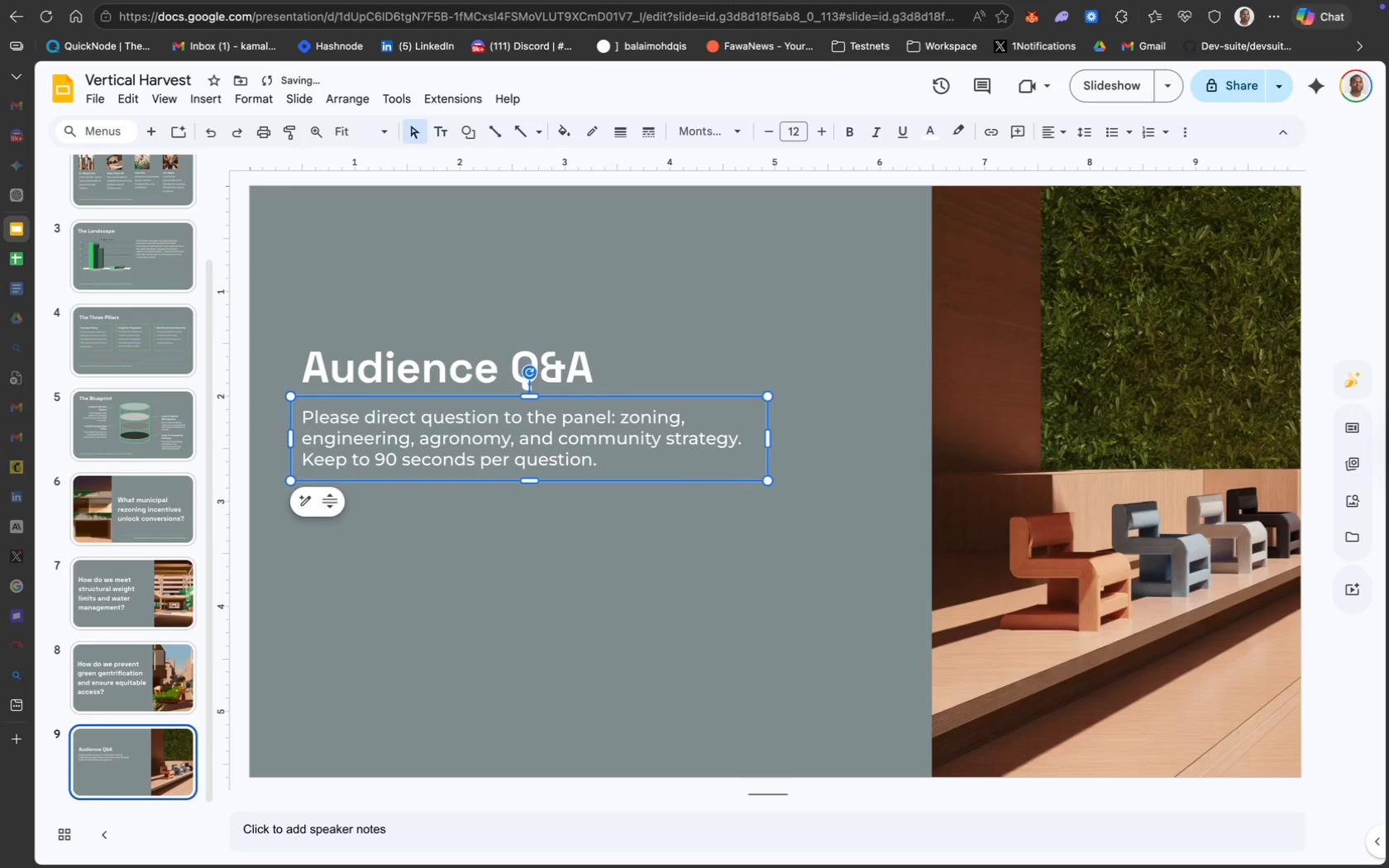 
key(ArrowDown)
 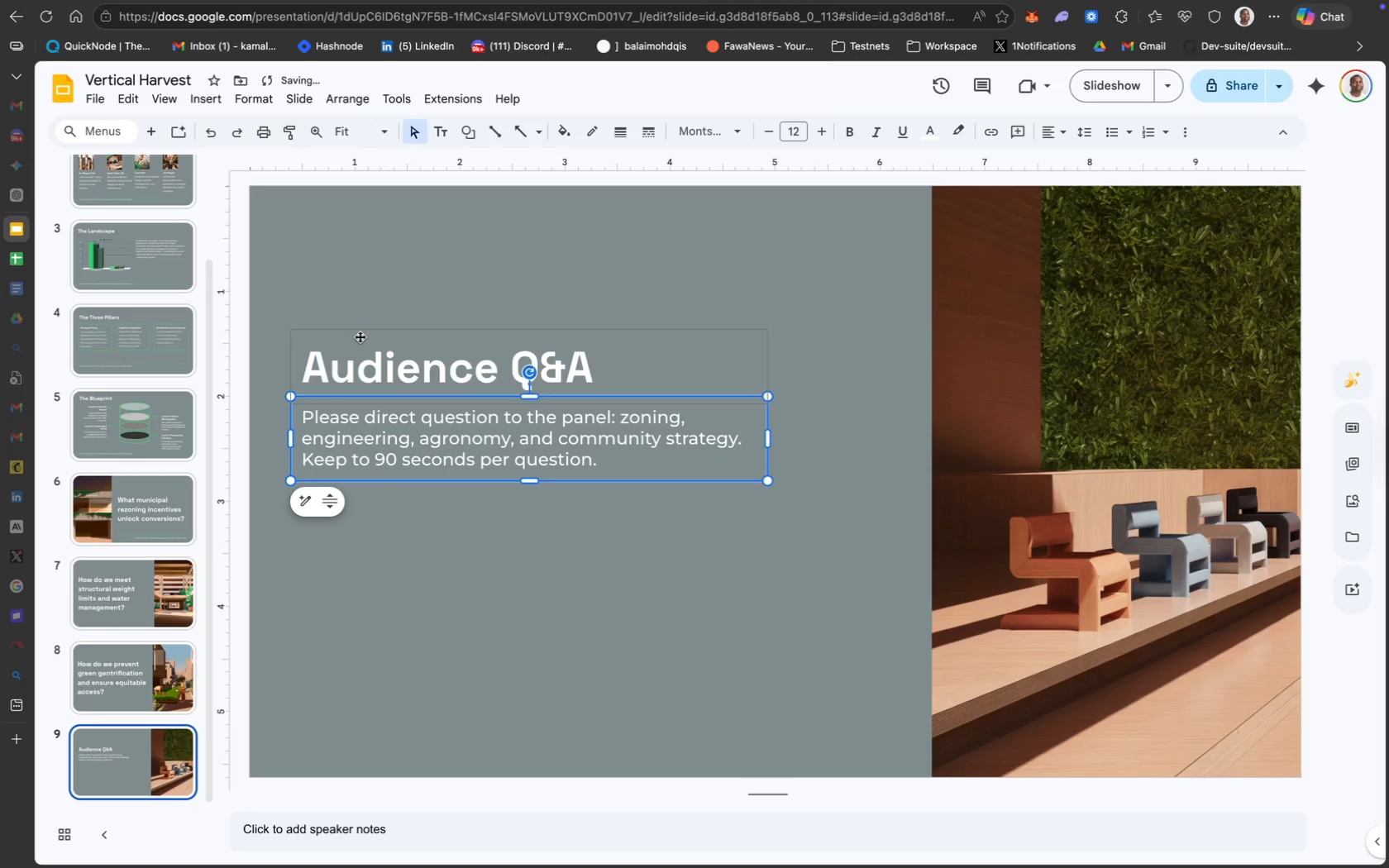 
hold_key(key=ShiftLeft, duration=0.66)
left_click([365, 331])
 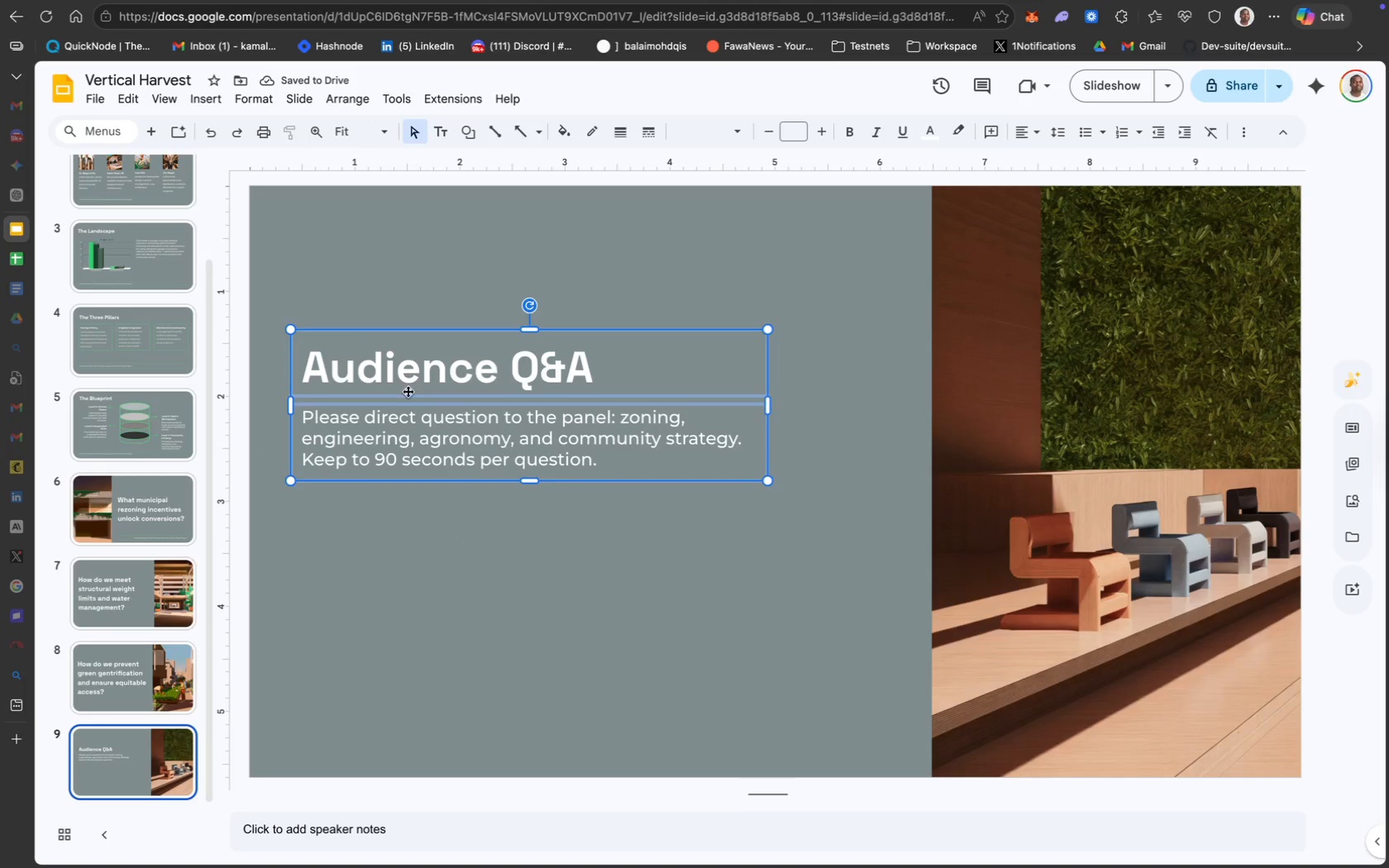 
left_click([474, 447])
 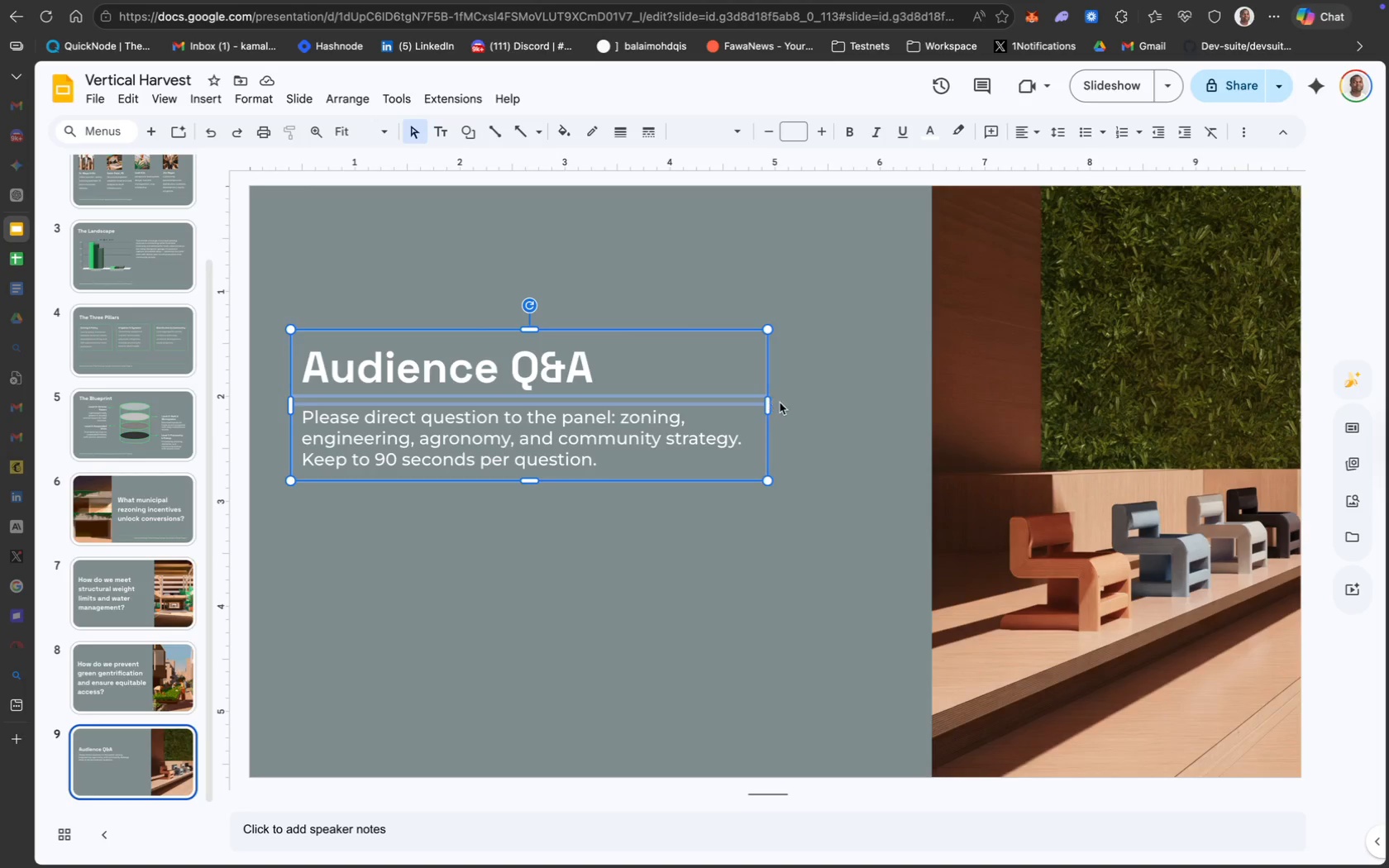 
left_click_drag(start_coordinate=[769, 403], to_coordinate=[879, 410])
 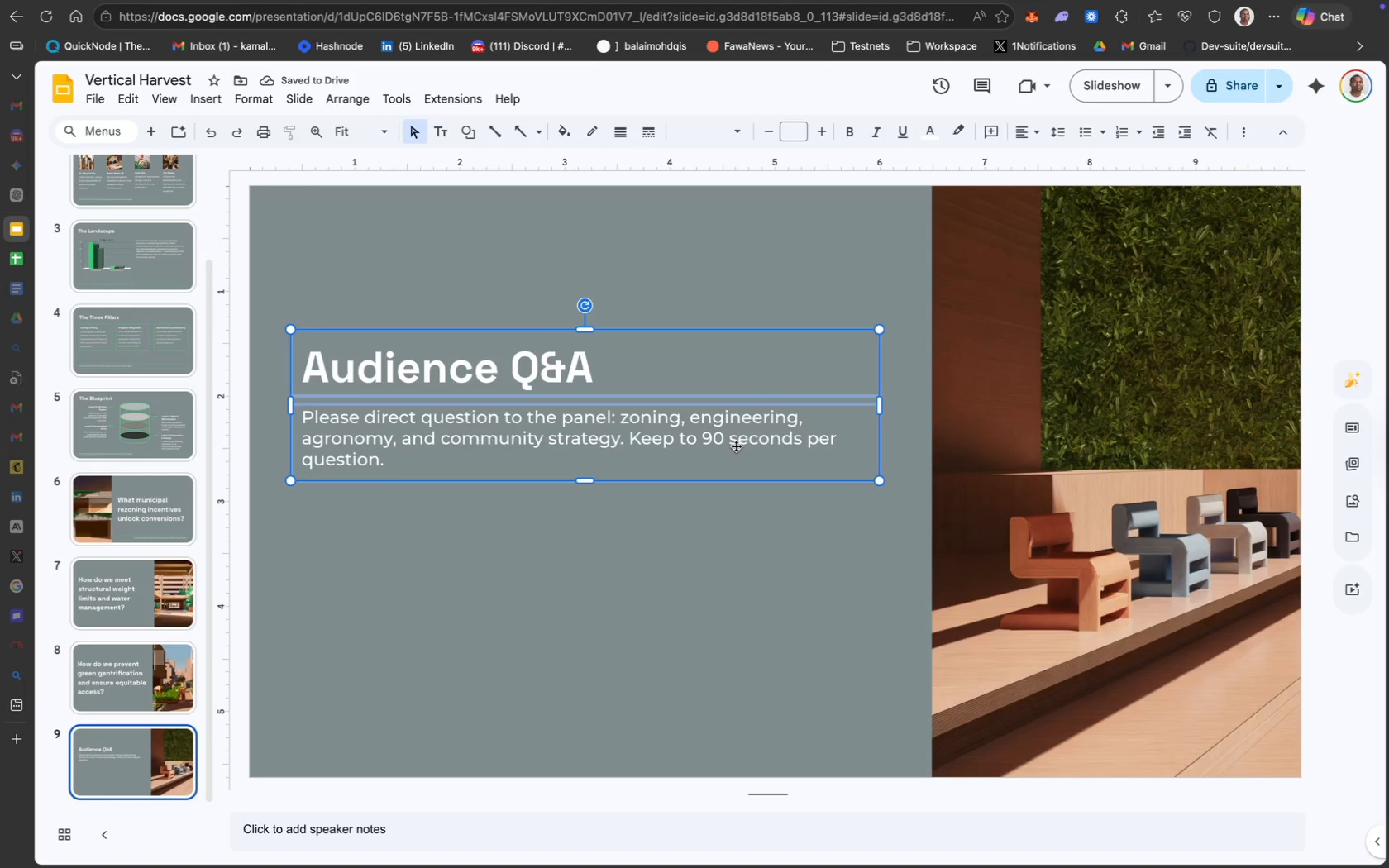 
key(ArrowDown)
 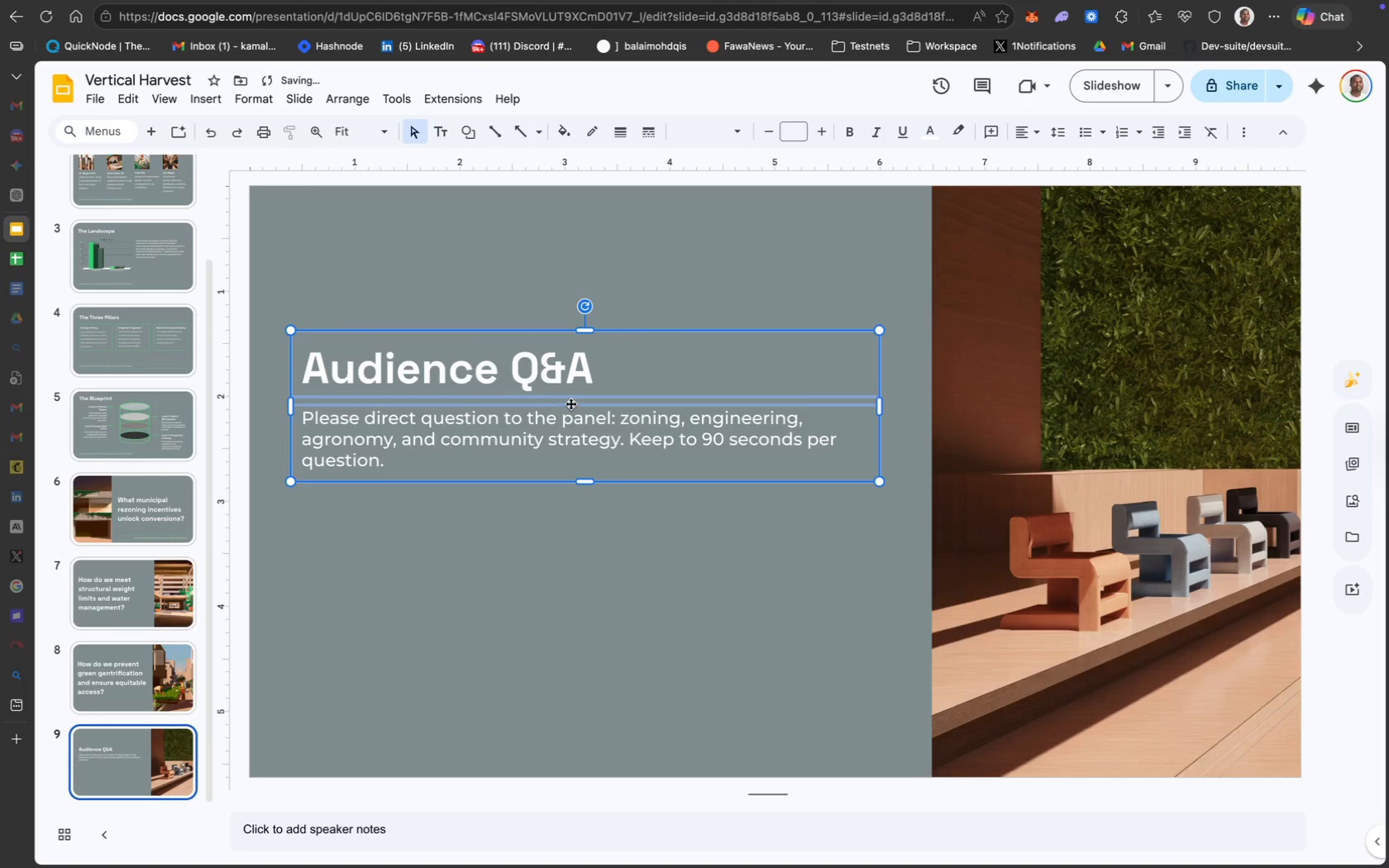 
left_click_drag(start_coordinate=[568, 400], to_coordinate=[564, 413])
 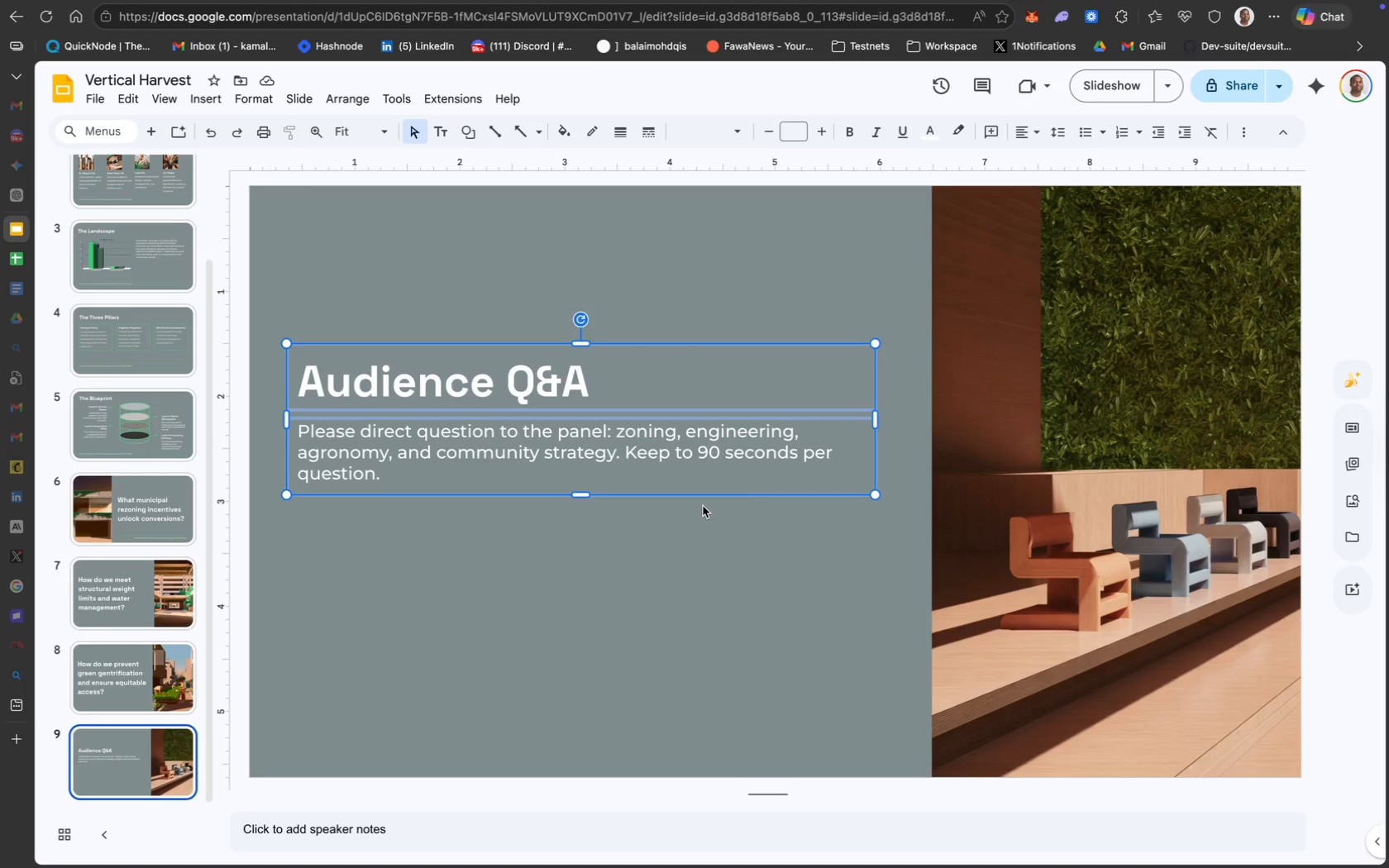 
wait(12.74)
 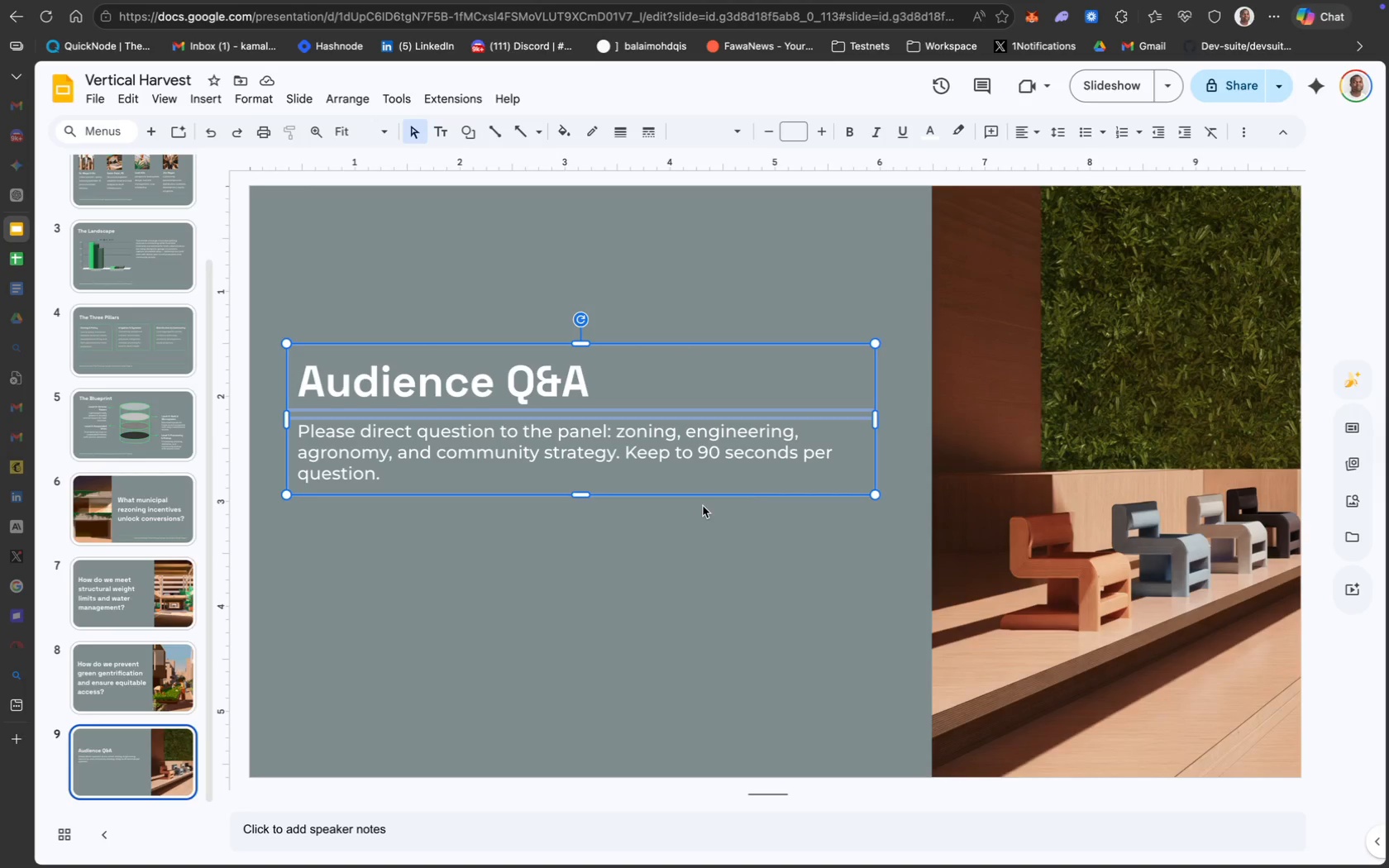 
left_click([582, 553])
 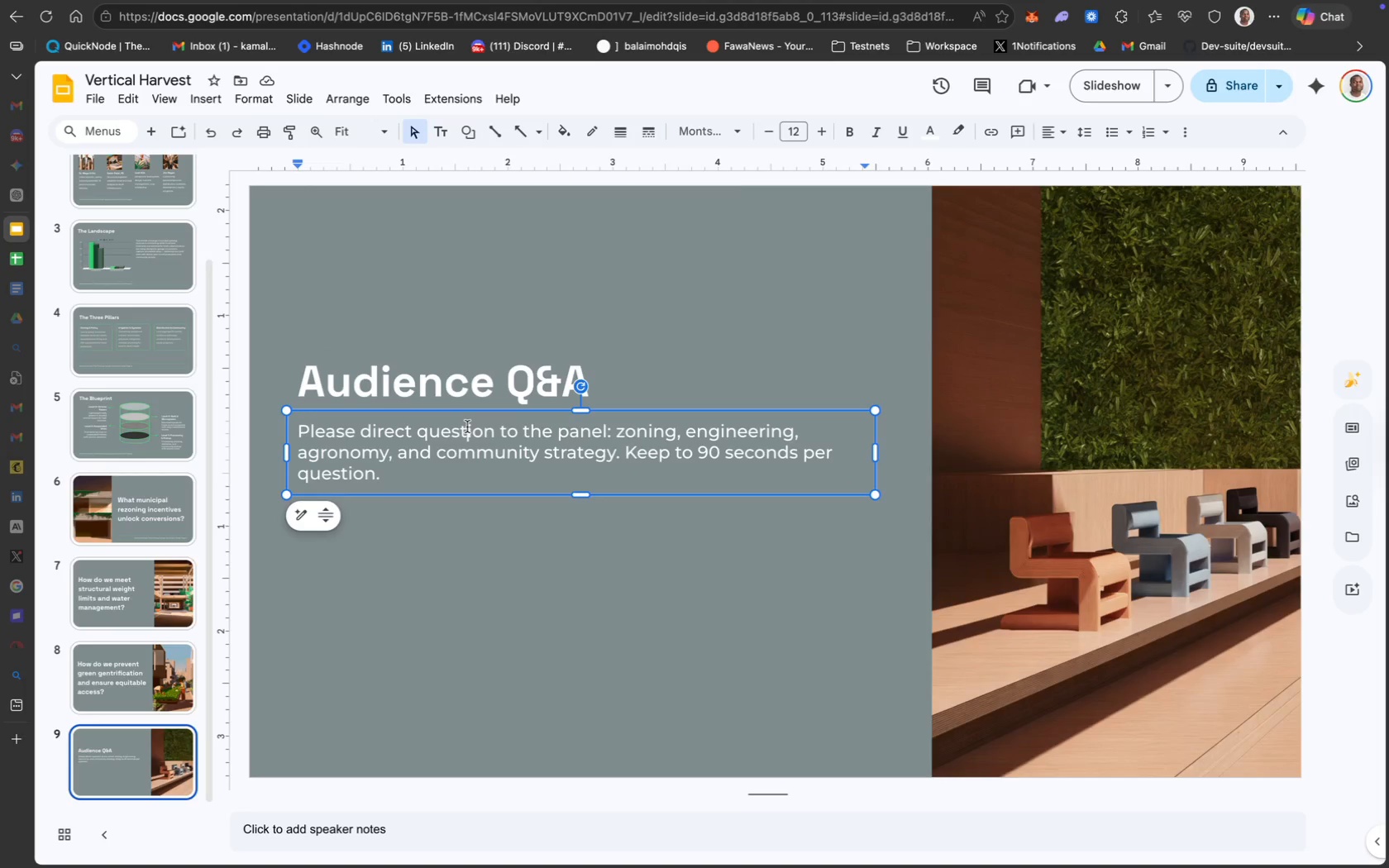 
key(Meta+CommandLeft)
 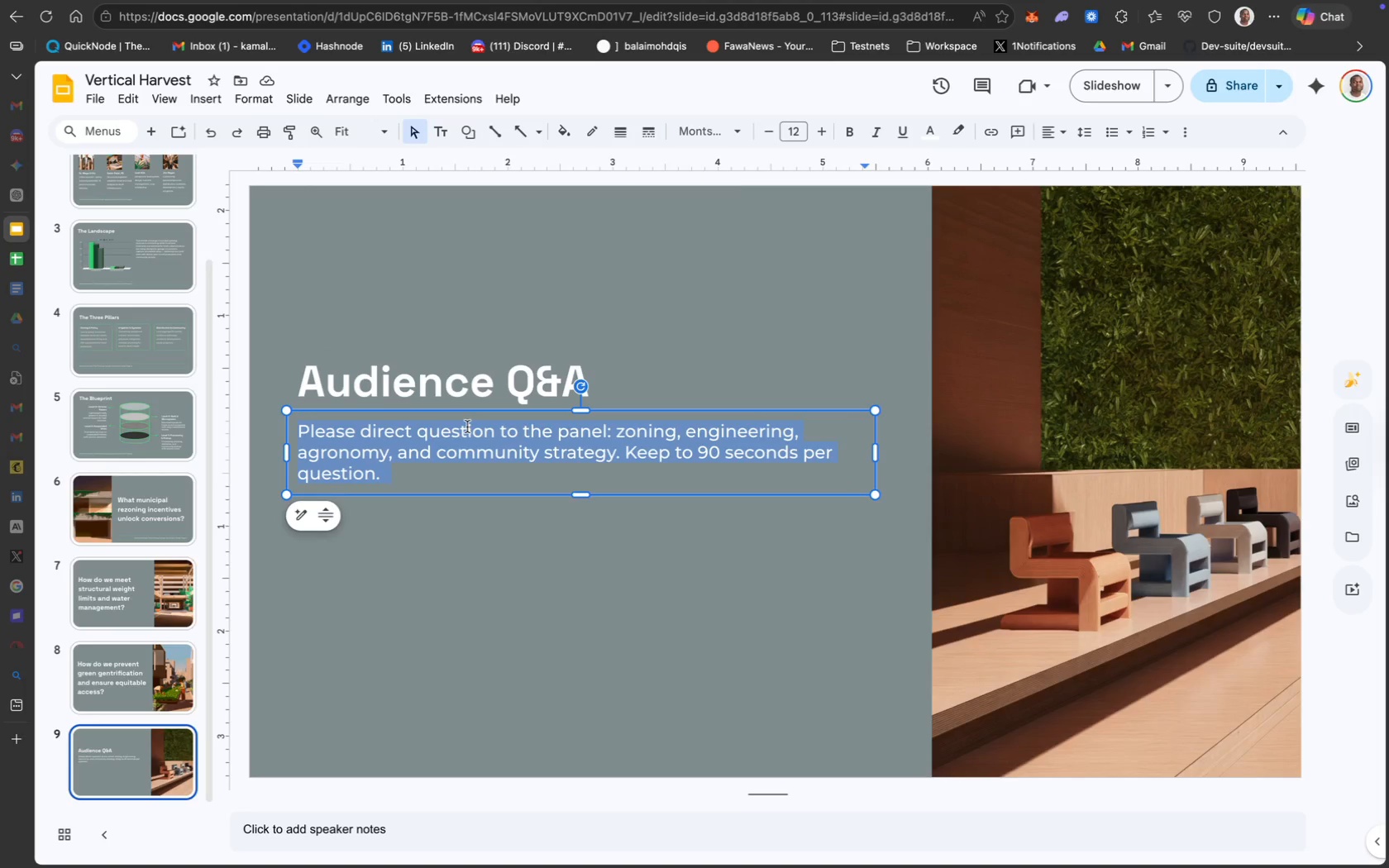 
key(Meta+A)
 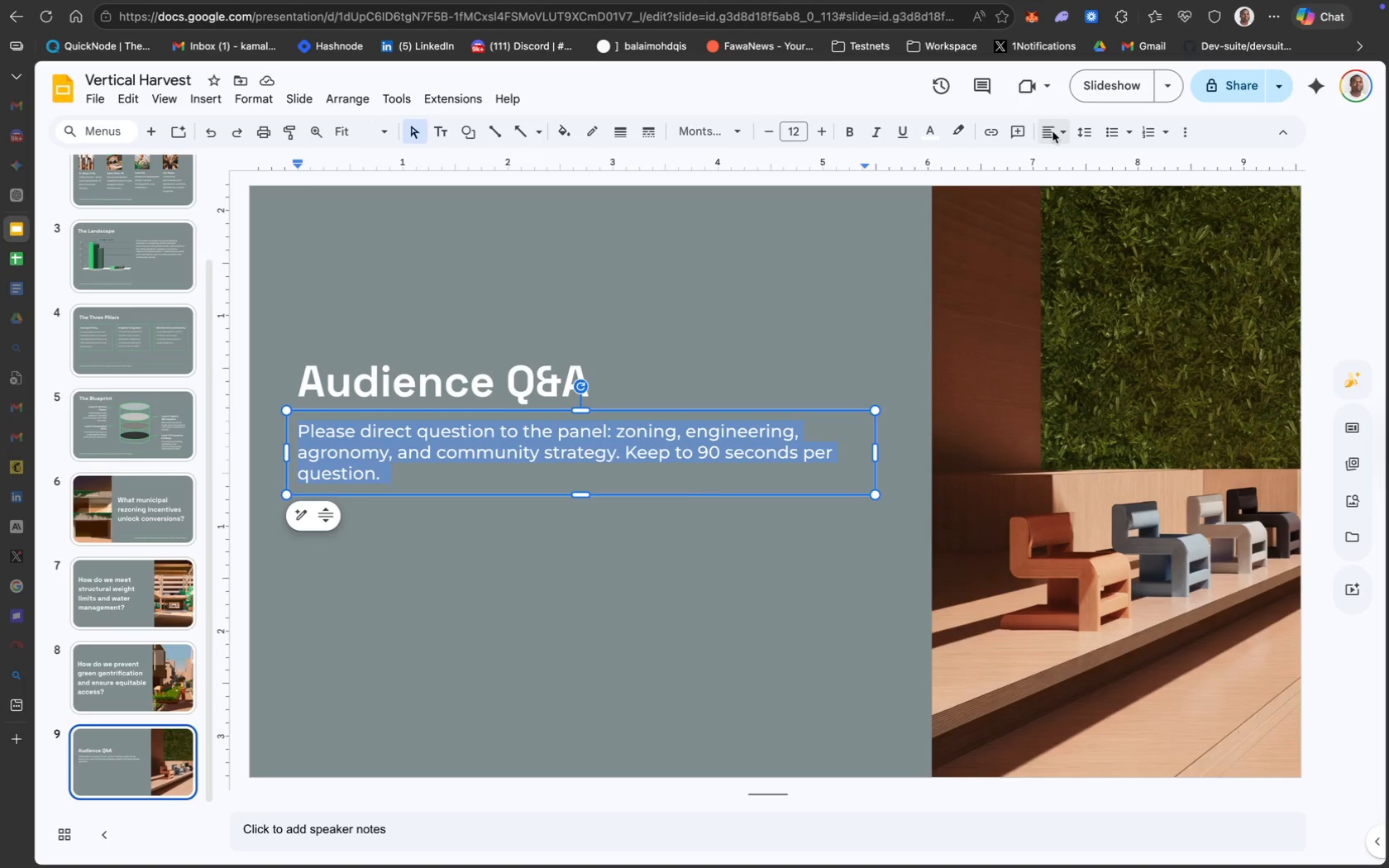 
left_click([1082, 133])
 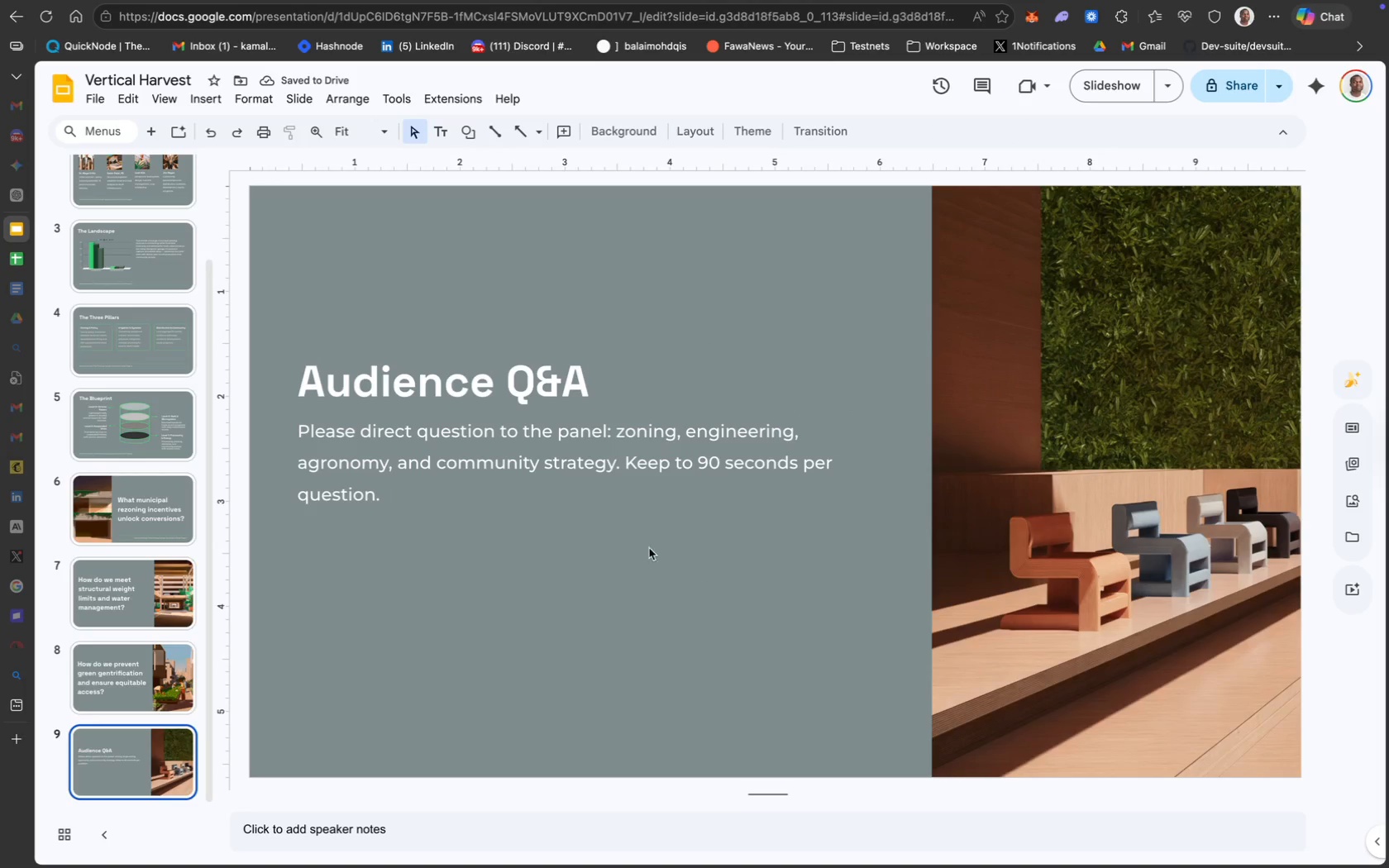 
wait(6.68)
 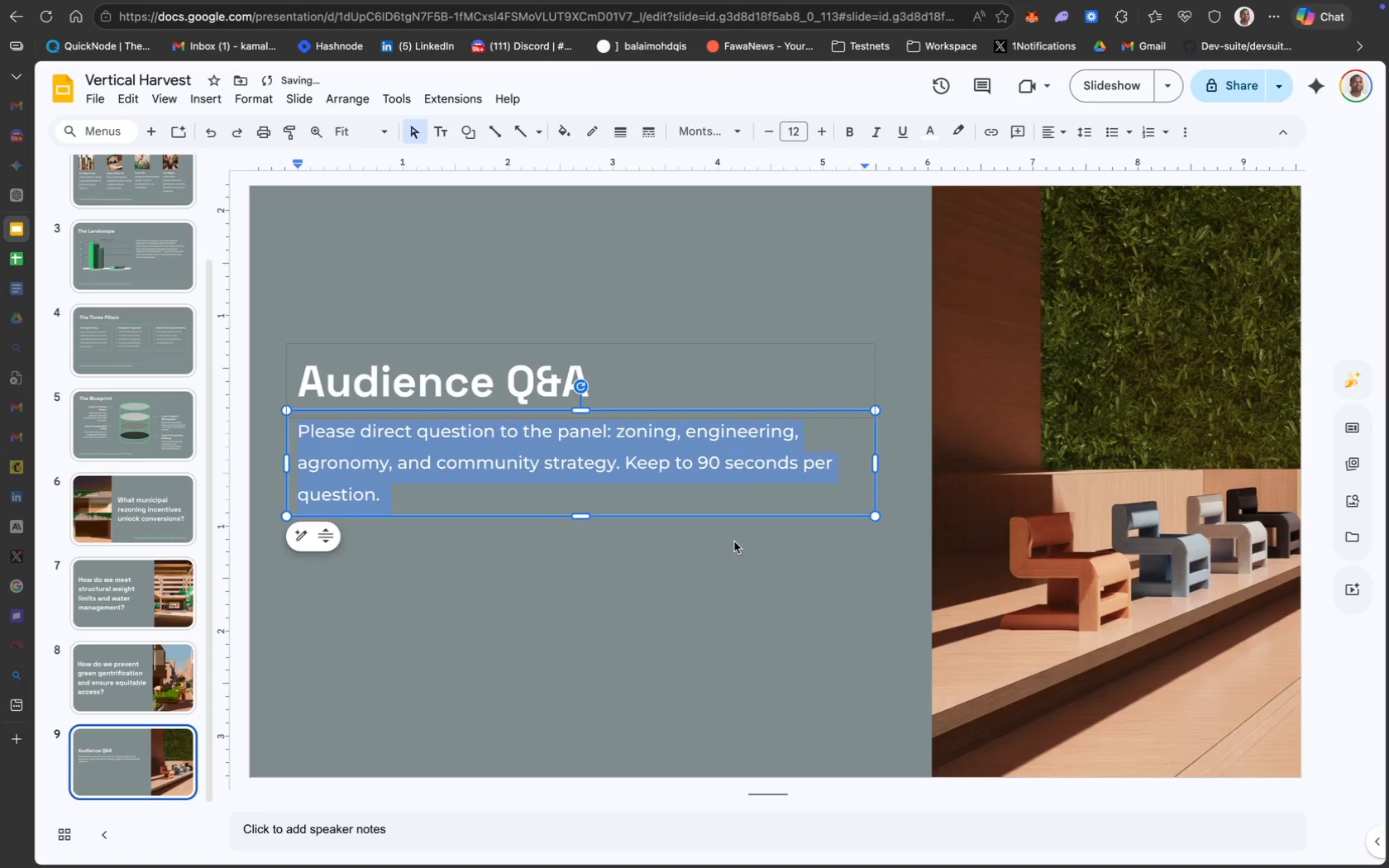 
left_click_drag(start_coordinate=[269, 324], to_coordinate=[870, 572])
 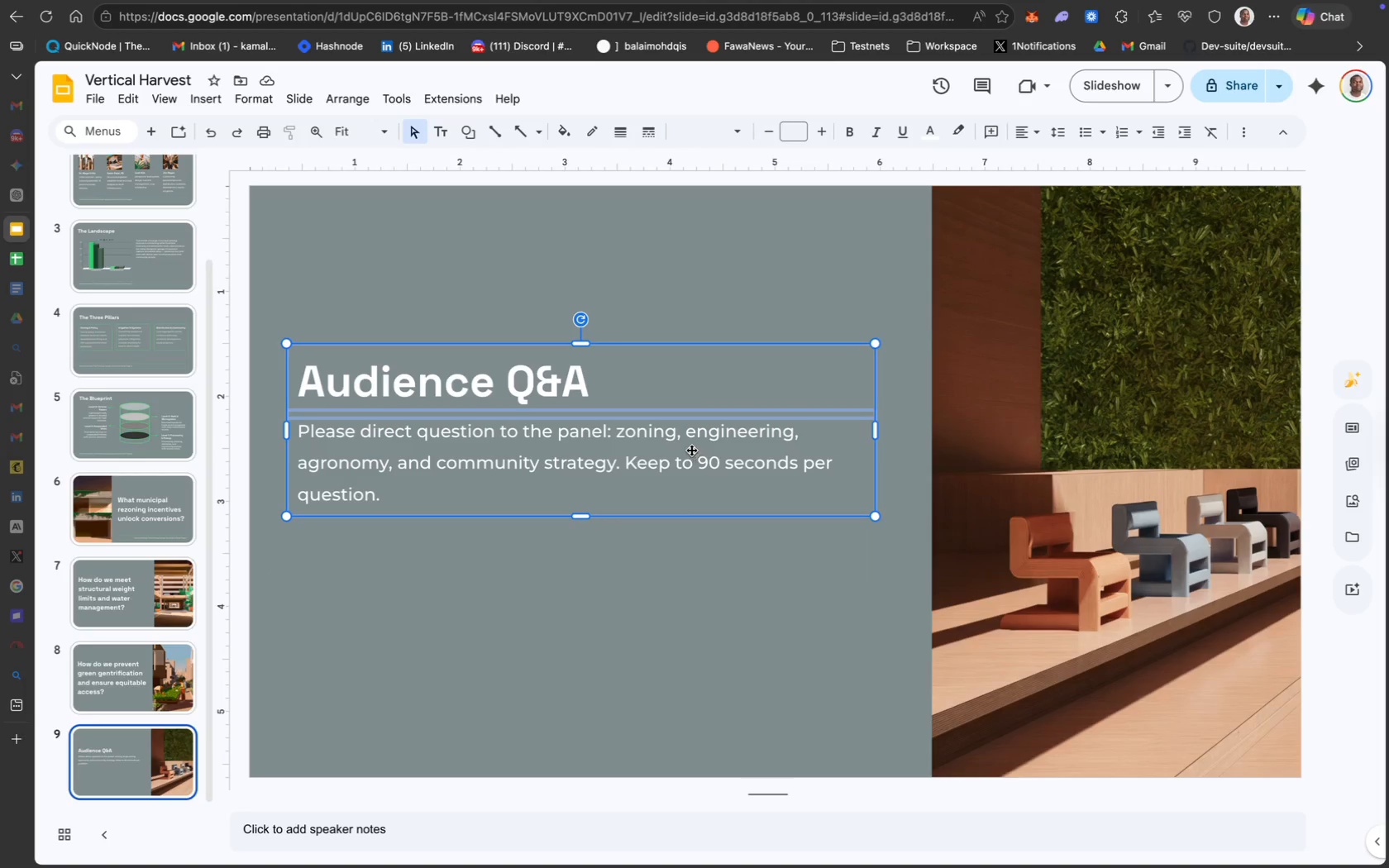 
left_click_drag(start_coordinate=[656, 422], to_coordinate=[659, 476])
 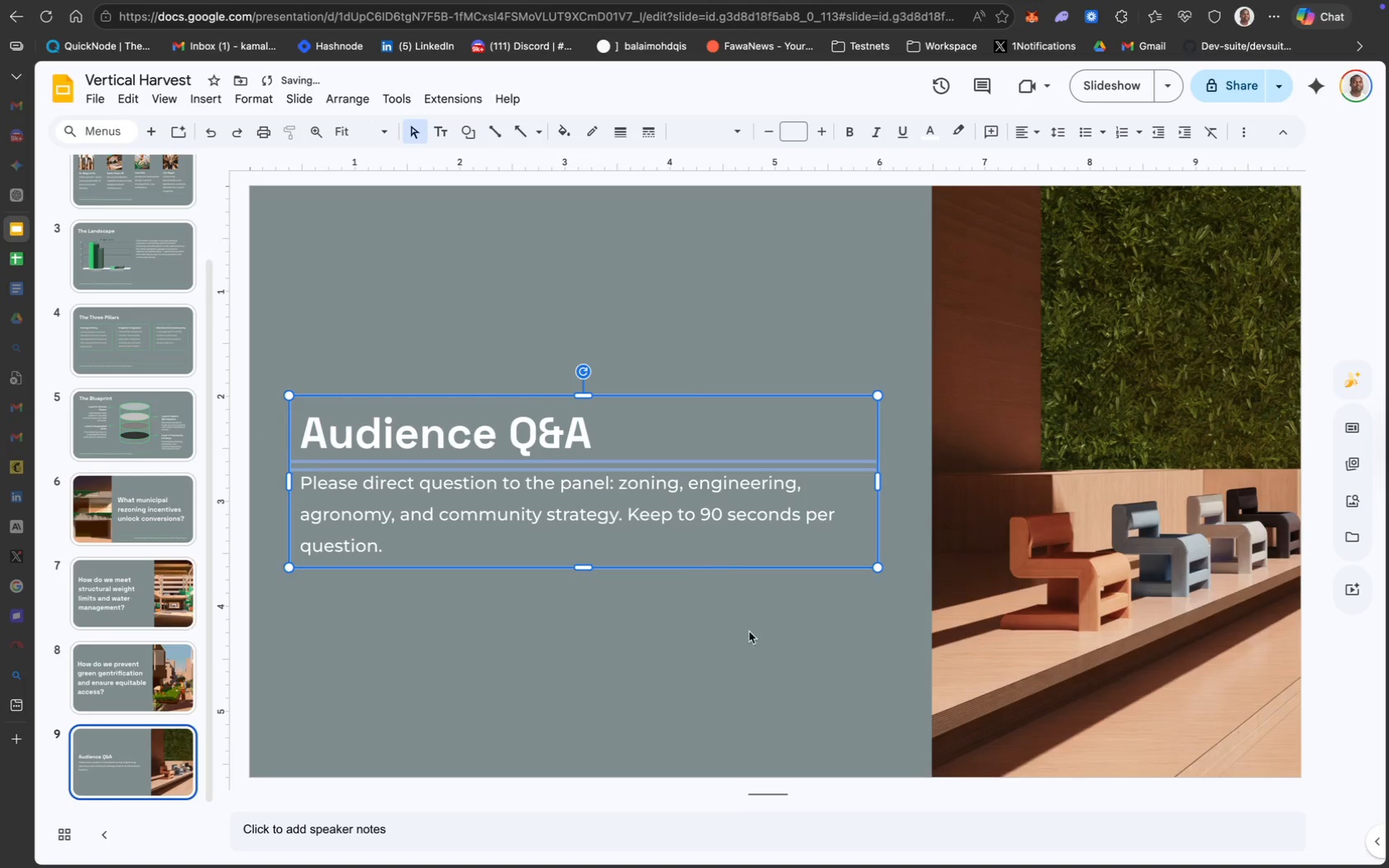 
left_click([766, 675])
 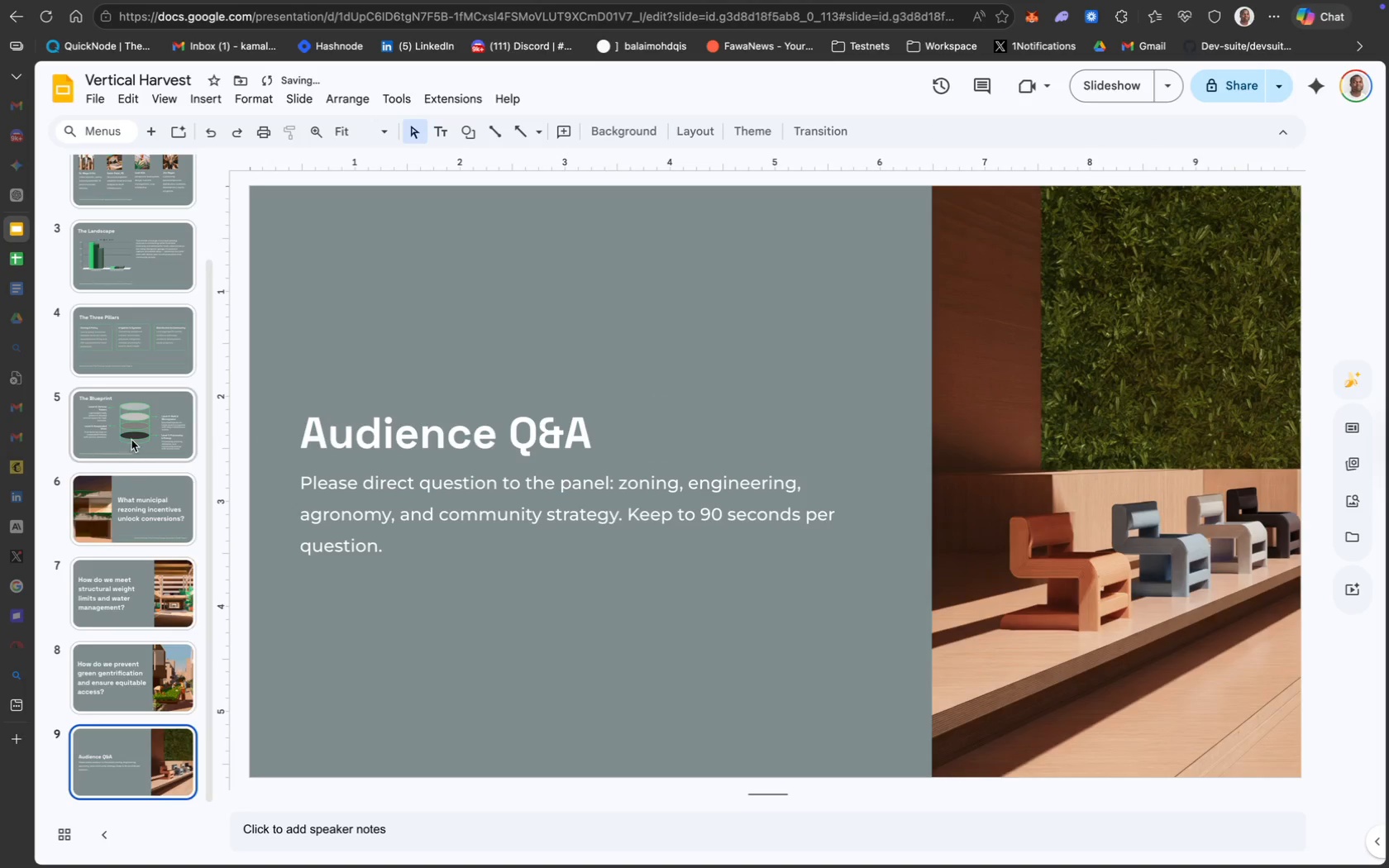 
left_click([148, 489])
 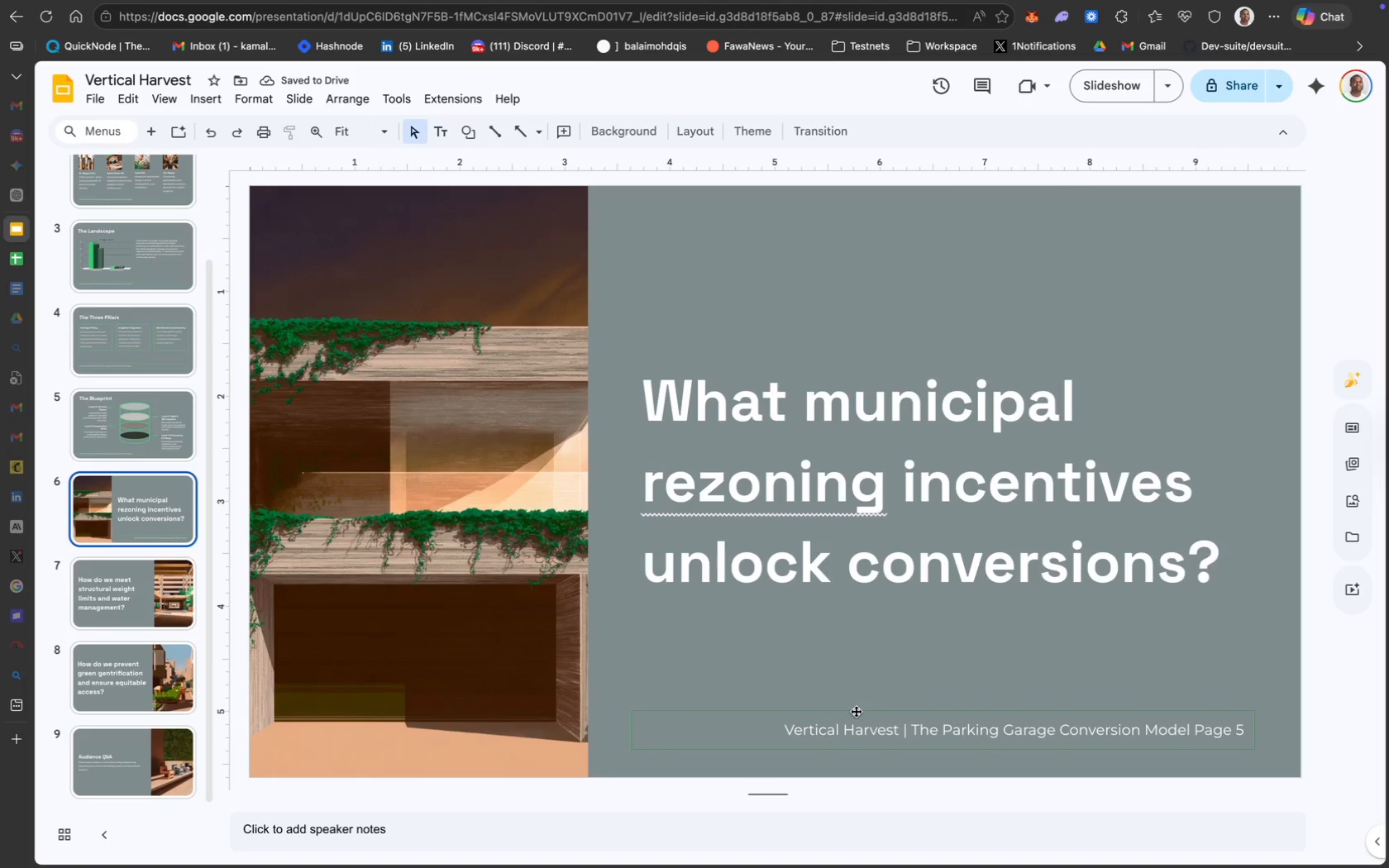 
key(Meta+C)
 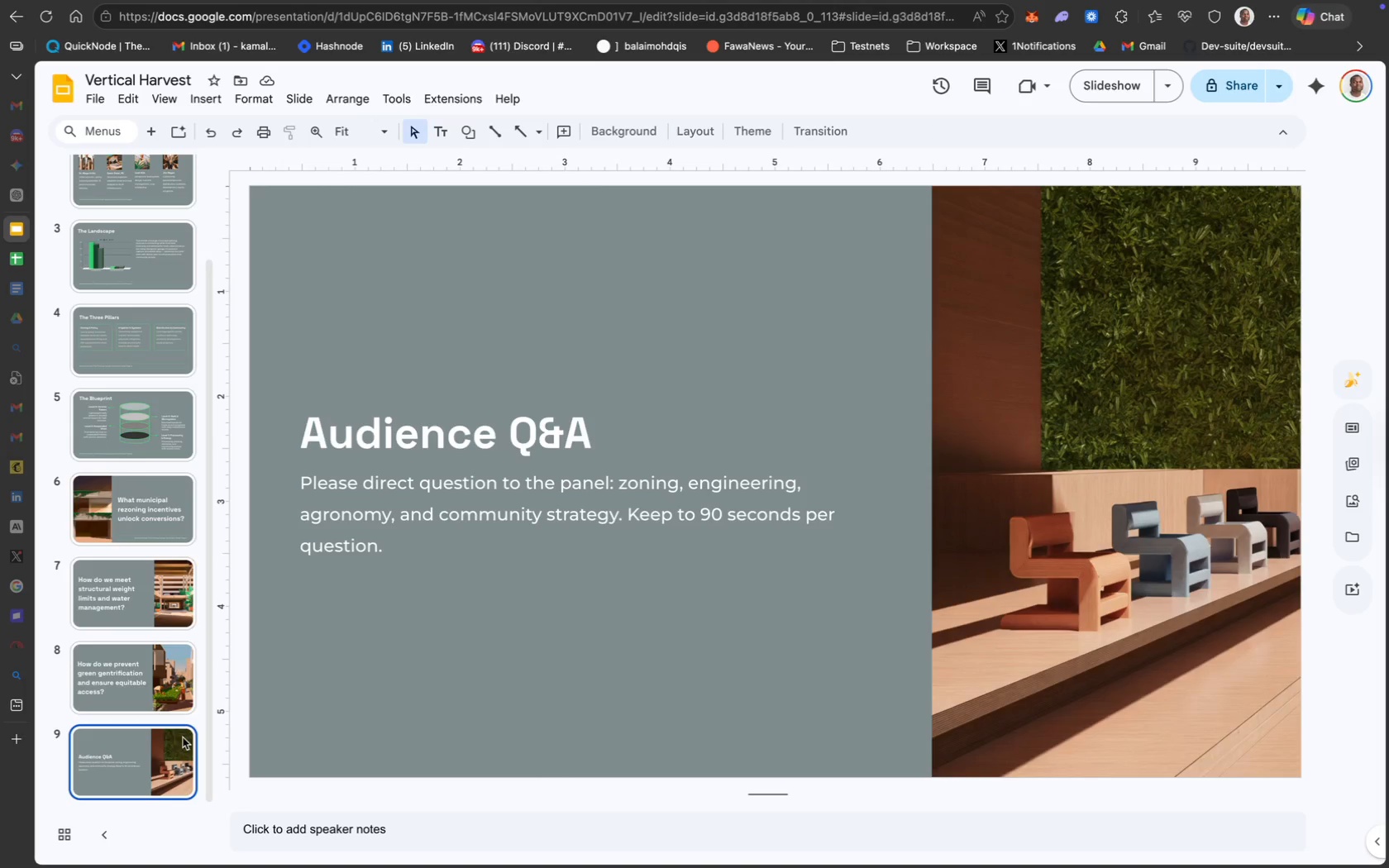 
left_click([522, 641])
 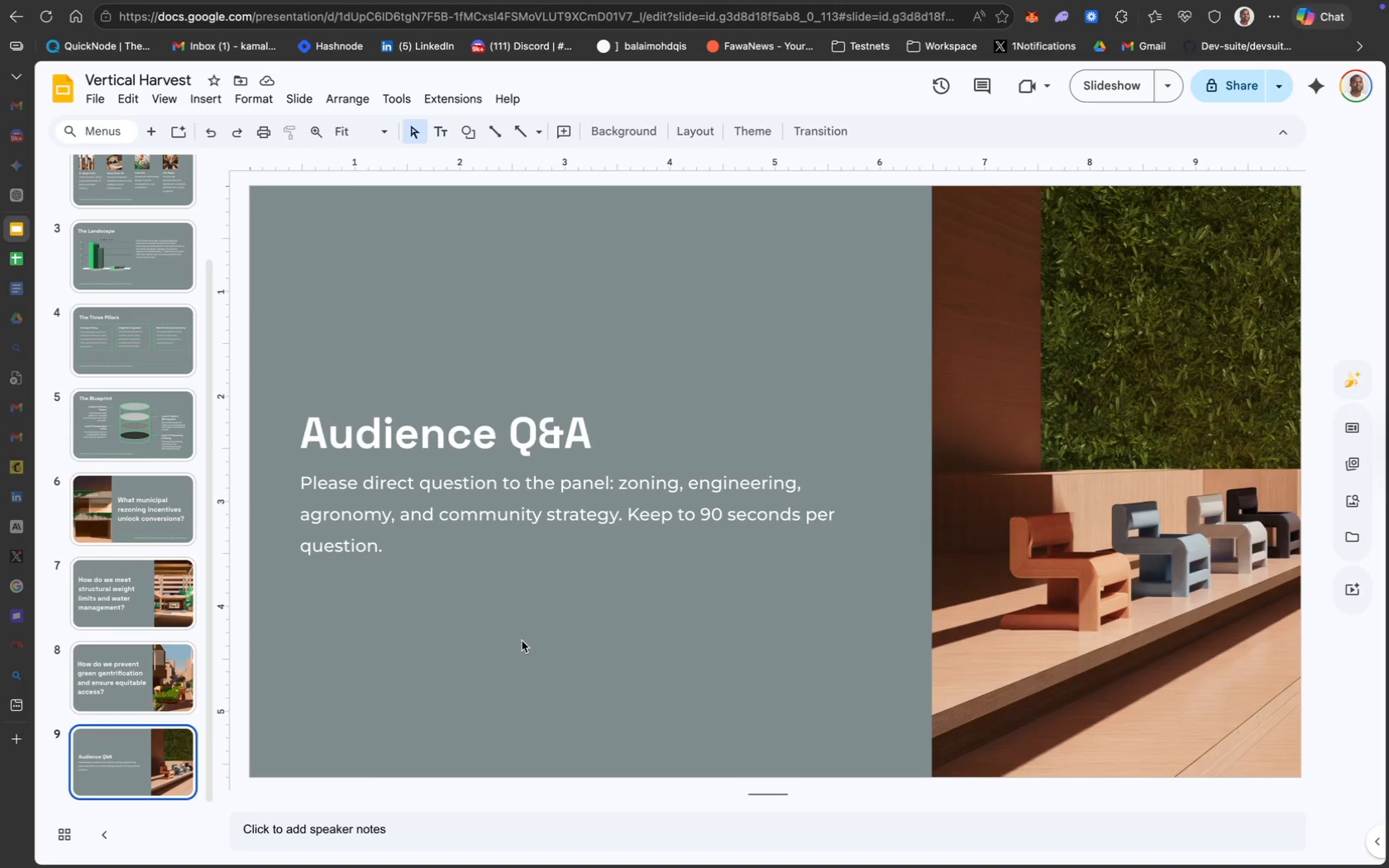 
key(Meta+V)
 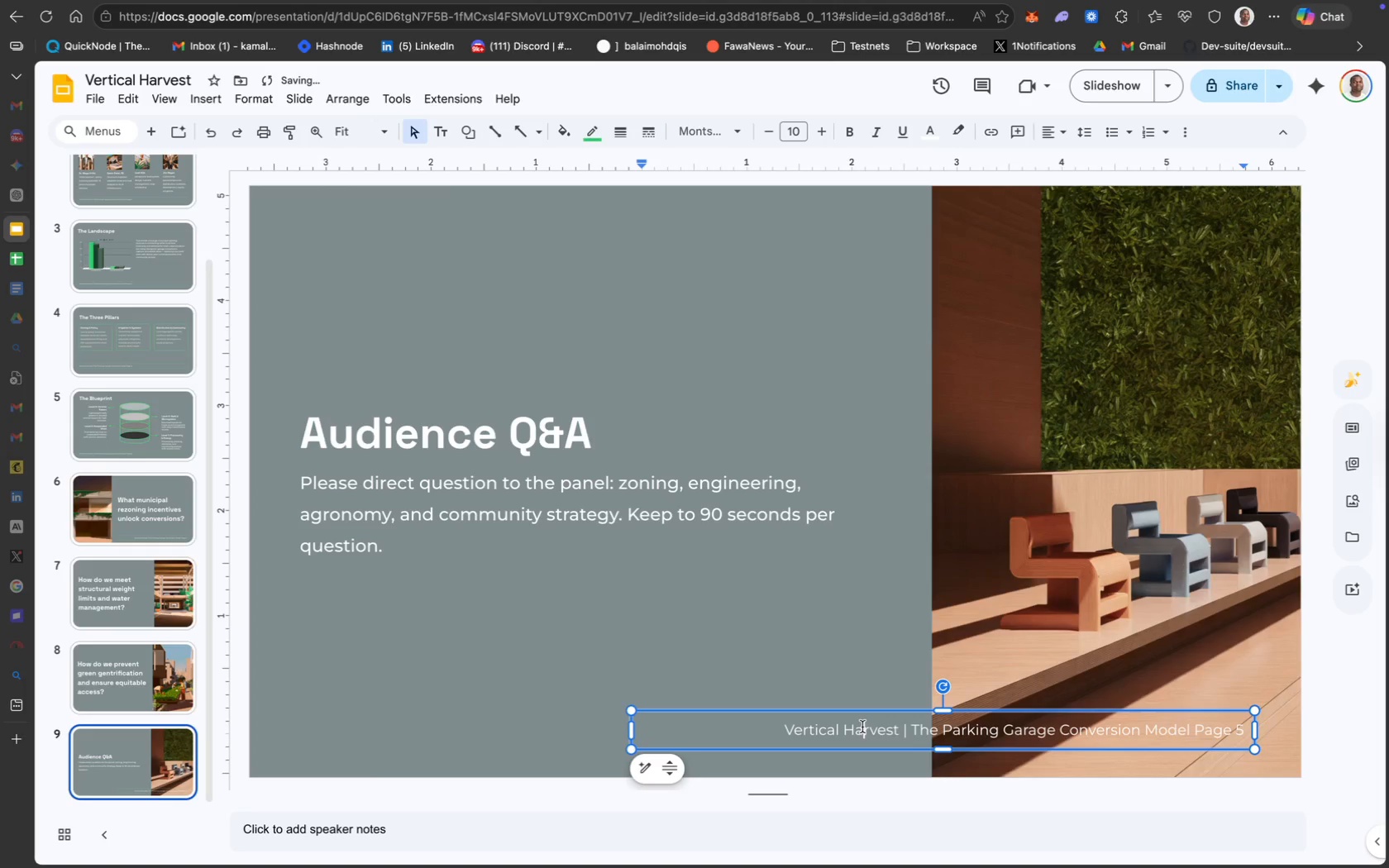 
key(Meta+A)
 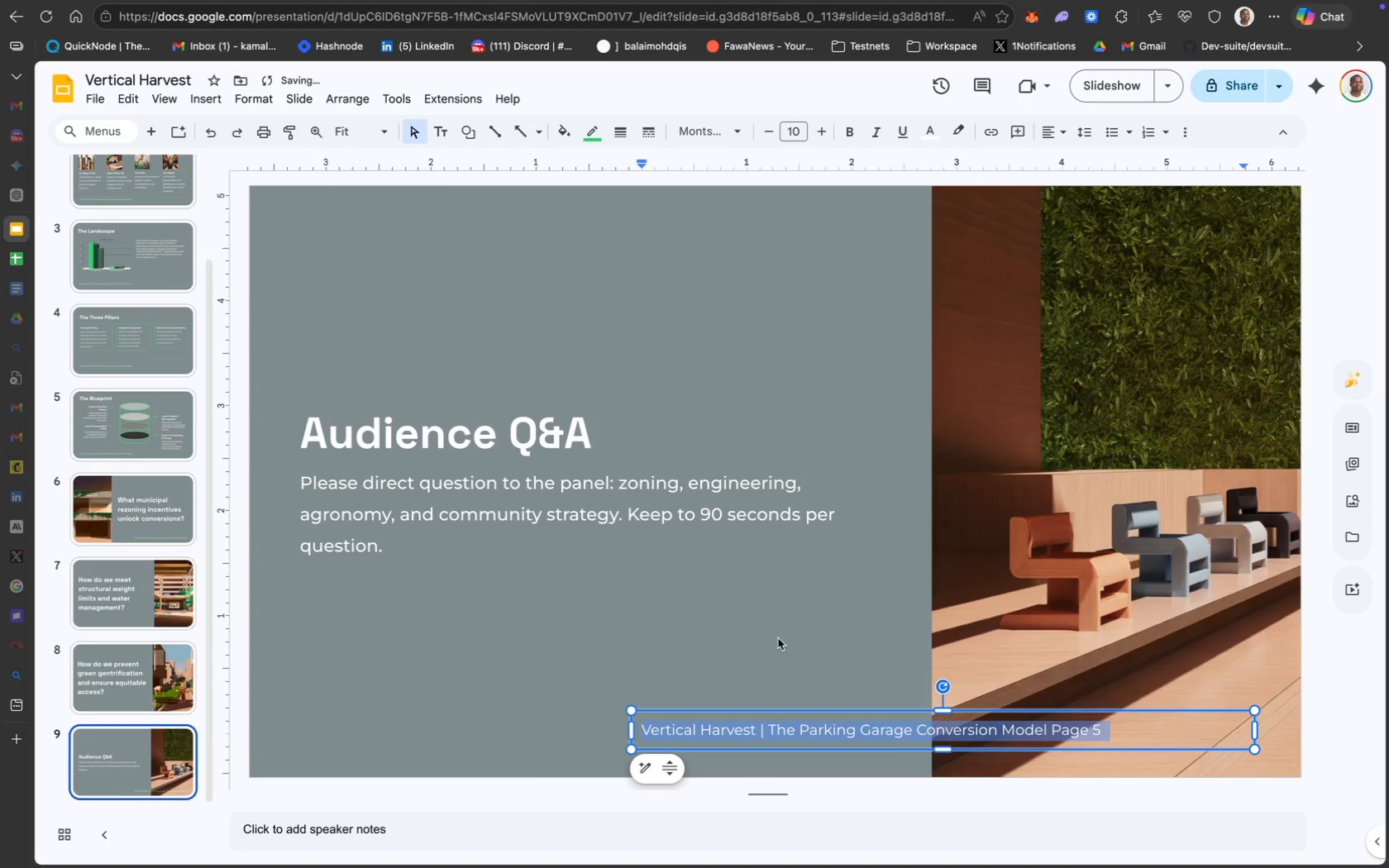 
left_click_drag(start_coordinate=[812, 708], to_coordinate=[472, 713])
 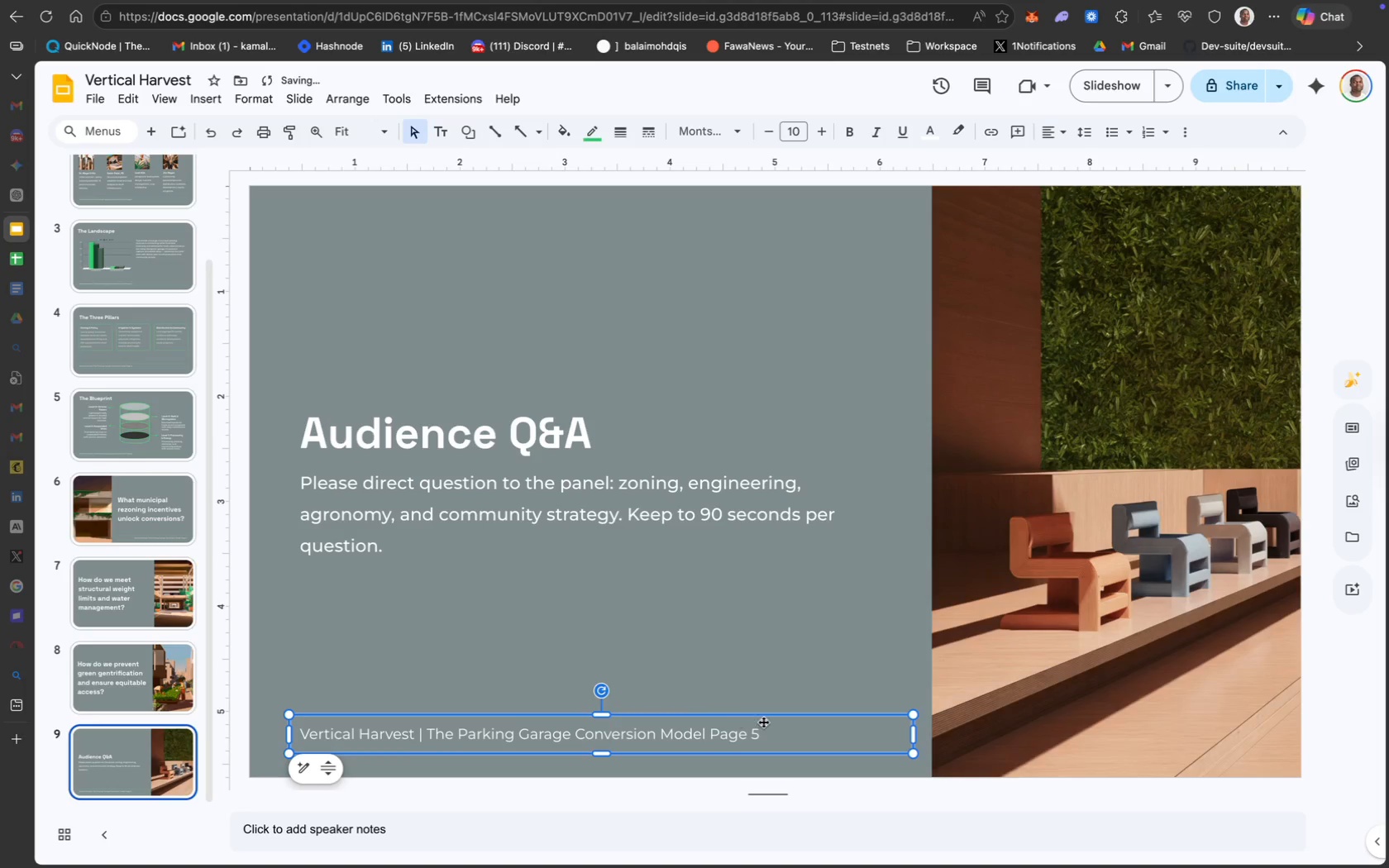 
left_click([757, 729])
 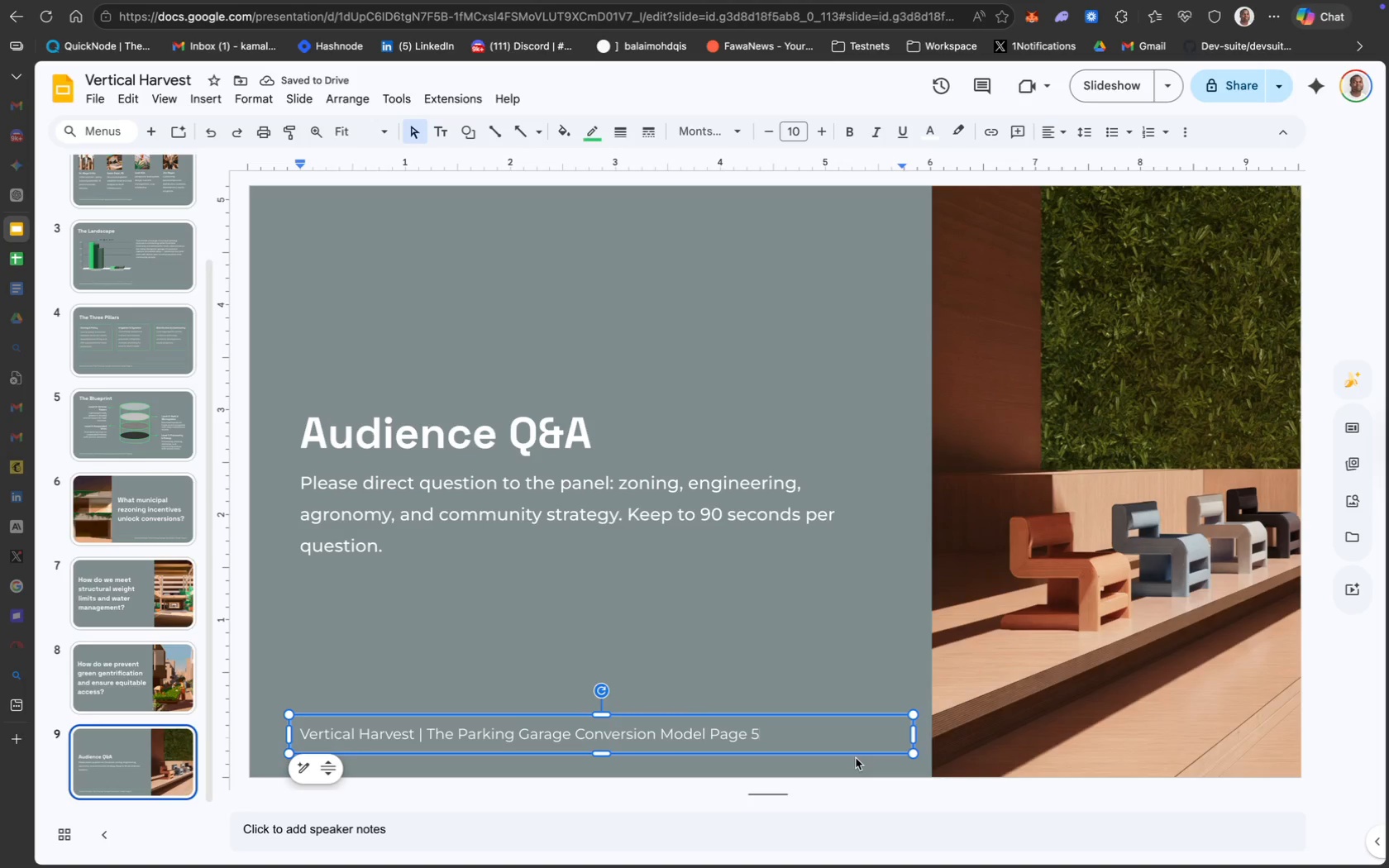 
key(Backspace)
 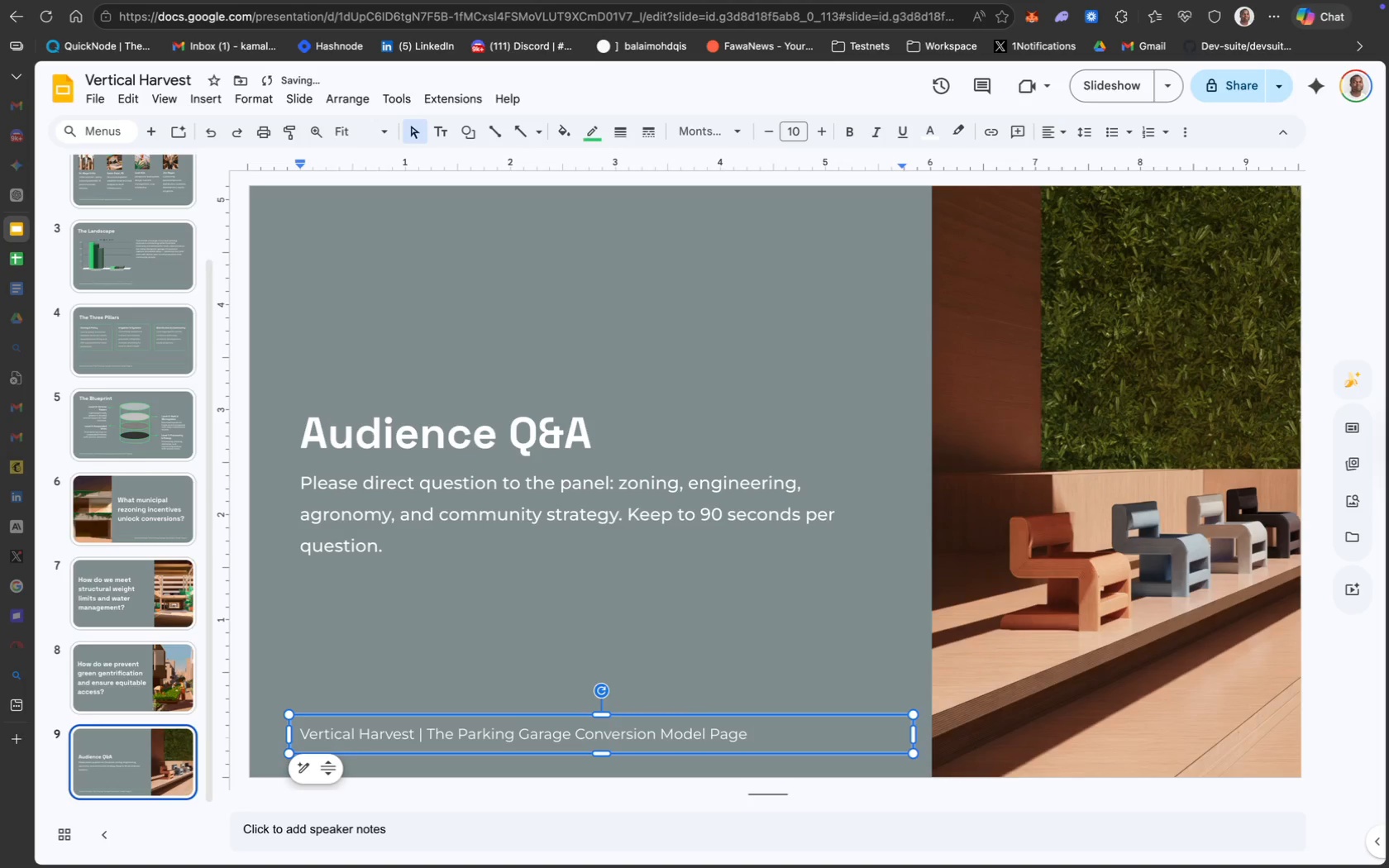 
key(9)
 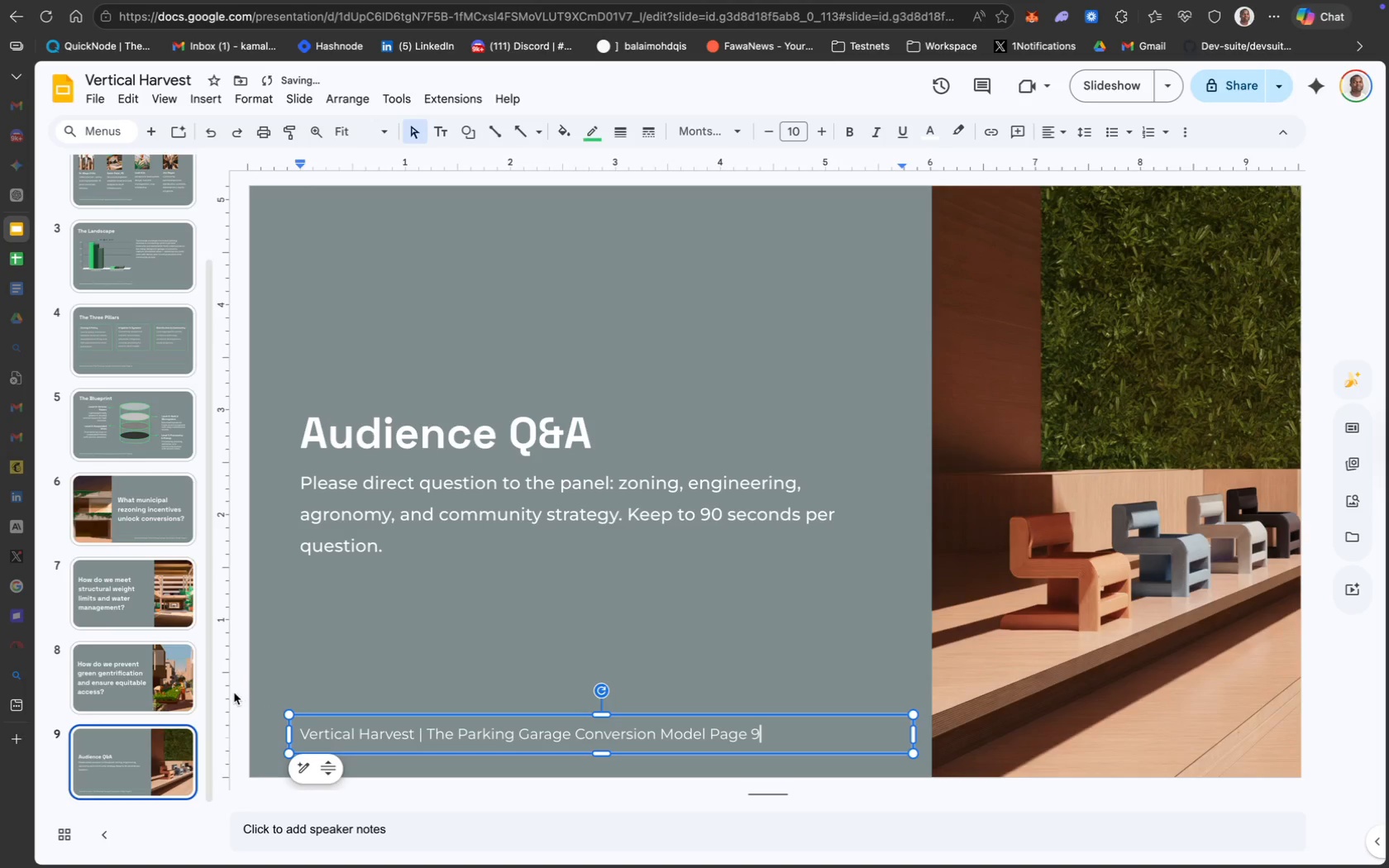 
left_click([181, 675])
 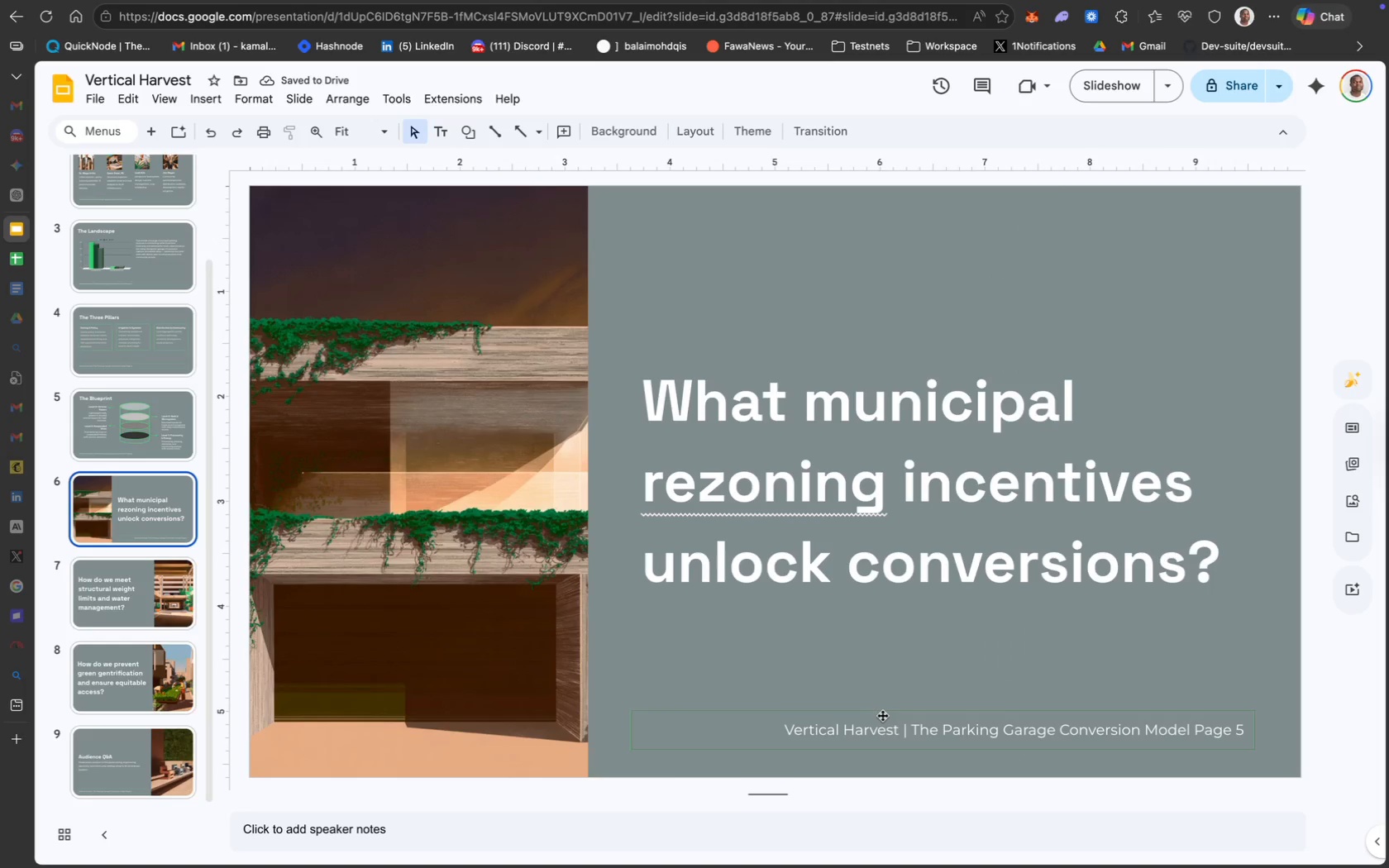 
key(Meta+CommandLeft)
 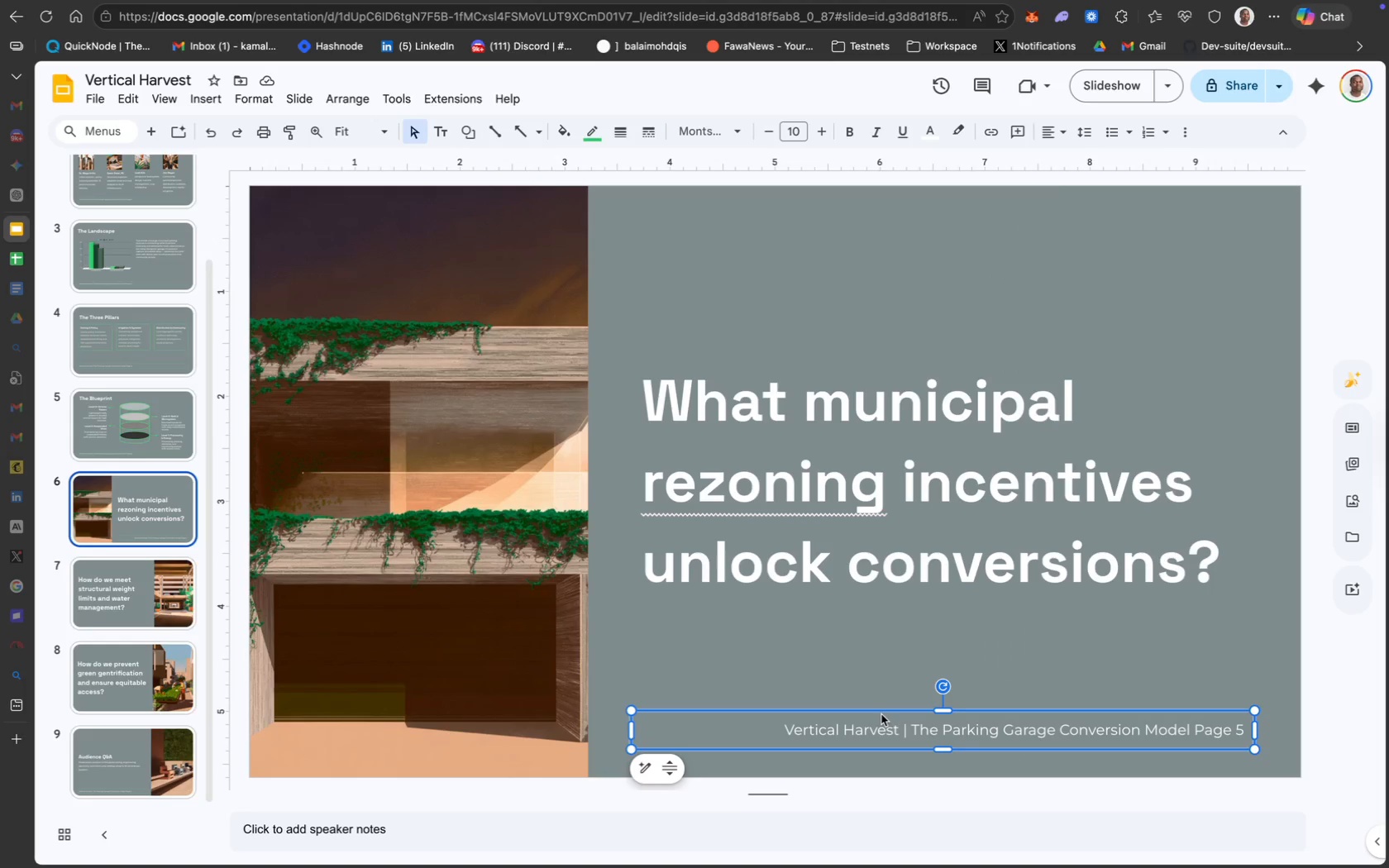 
key(Meta+C)
 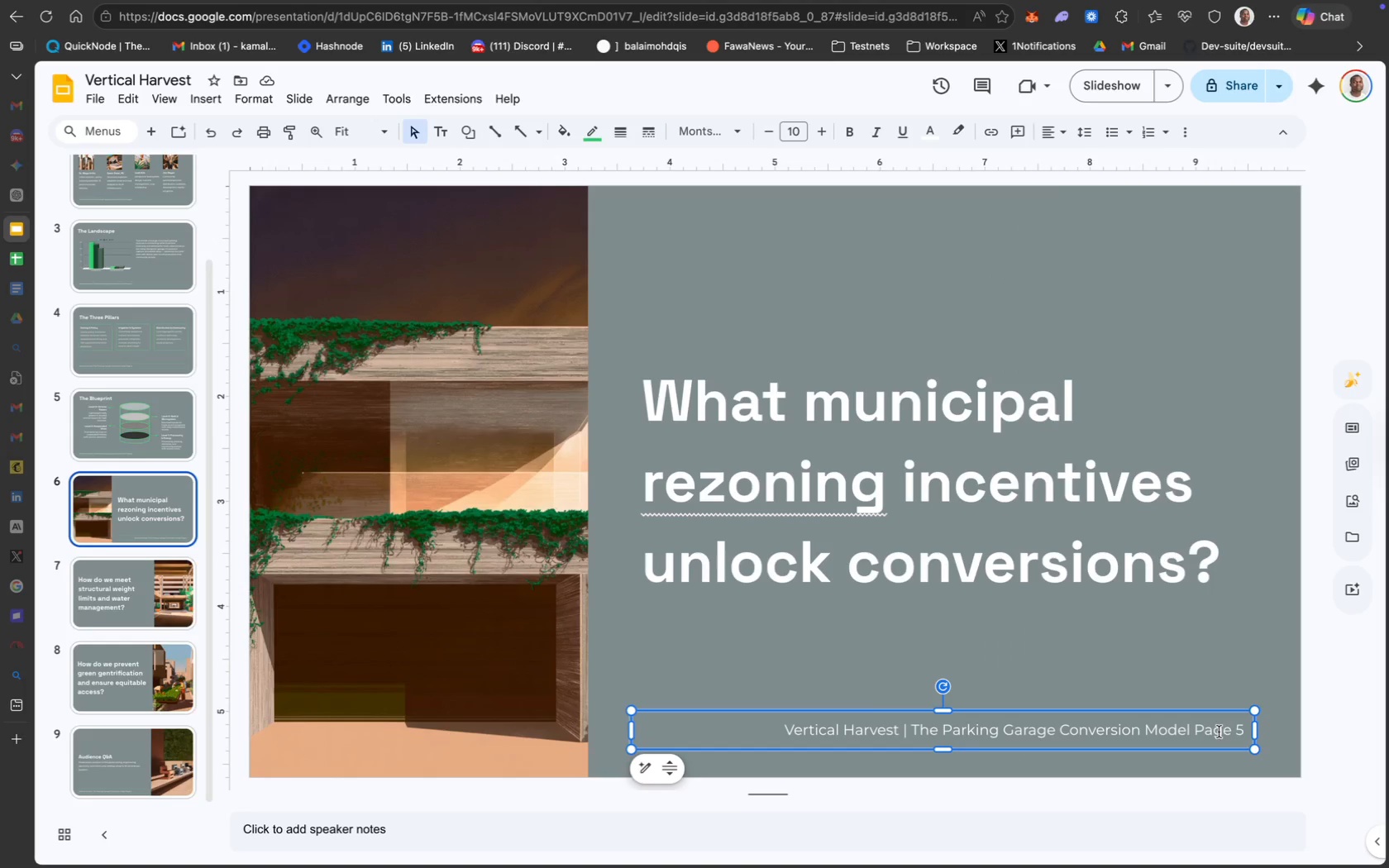 
key(ArrowRight)
 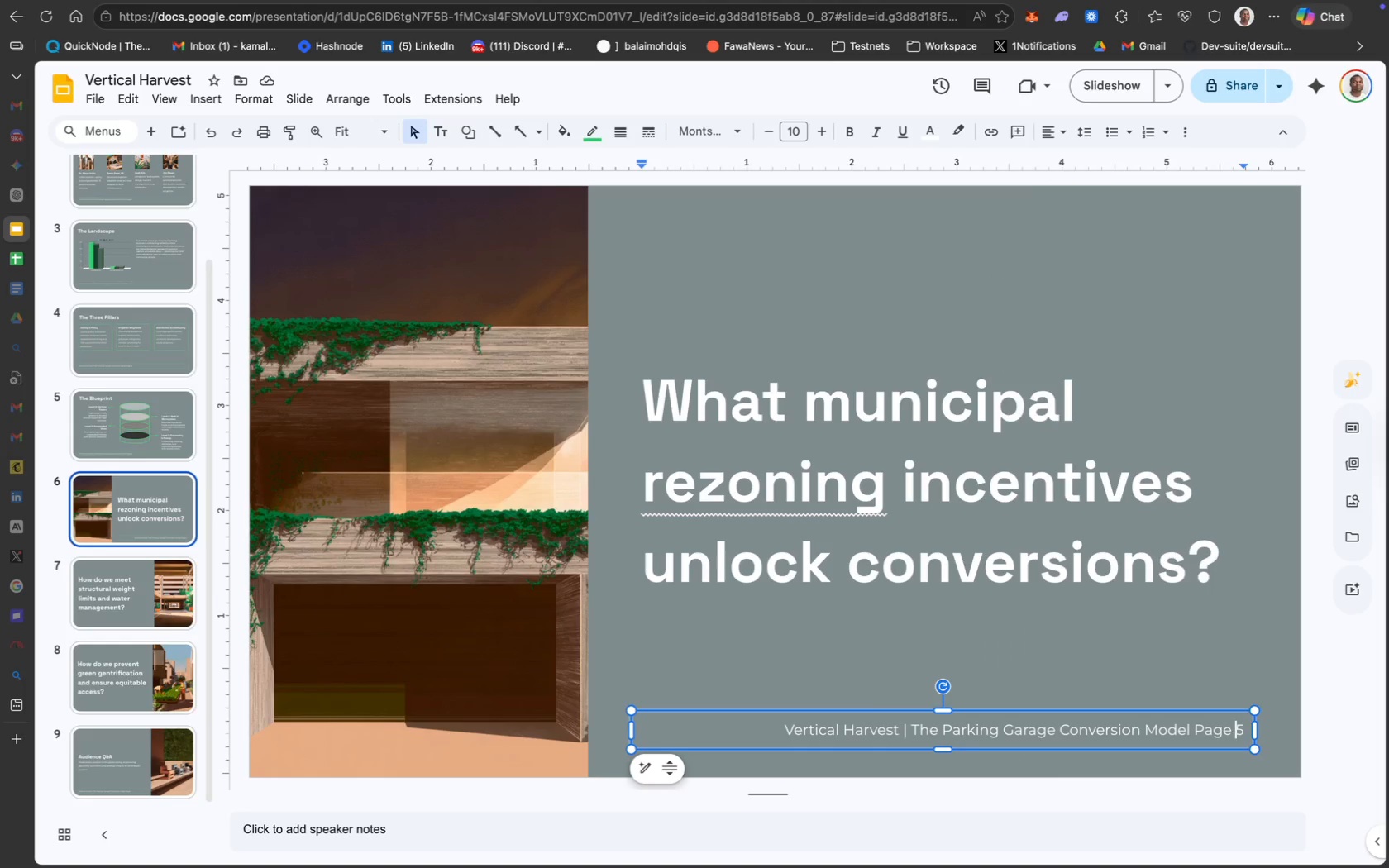 
key(ArrowRight)
 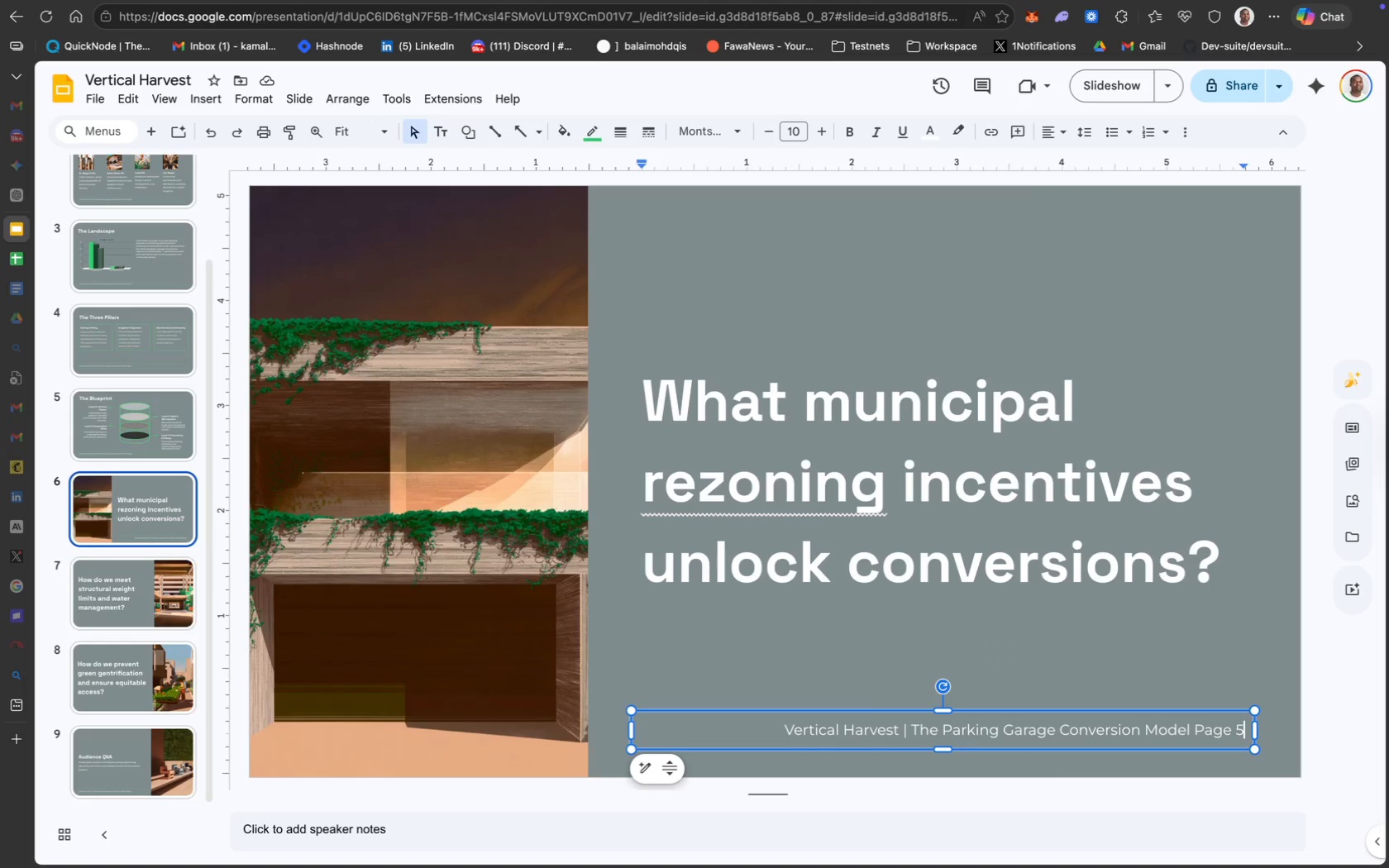 
key(ArrowRight)
 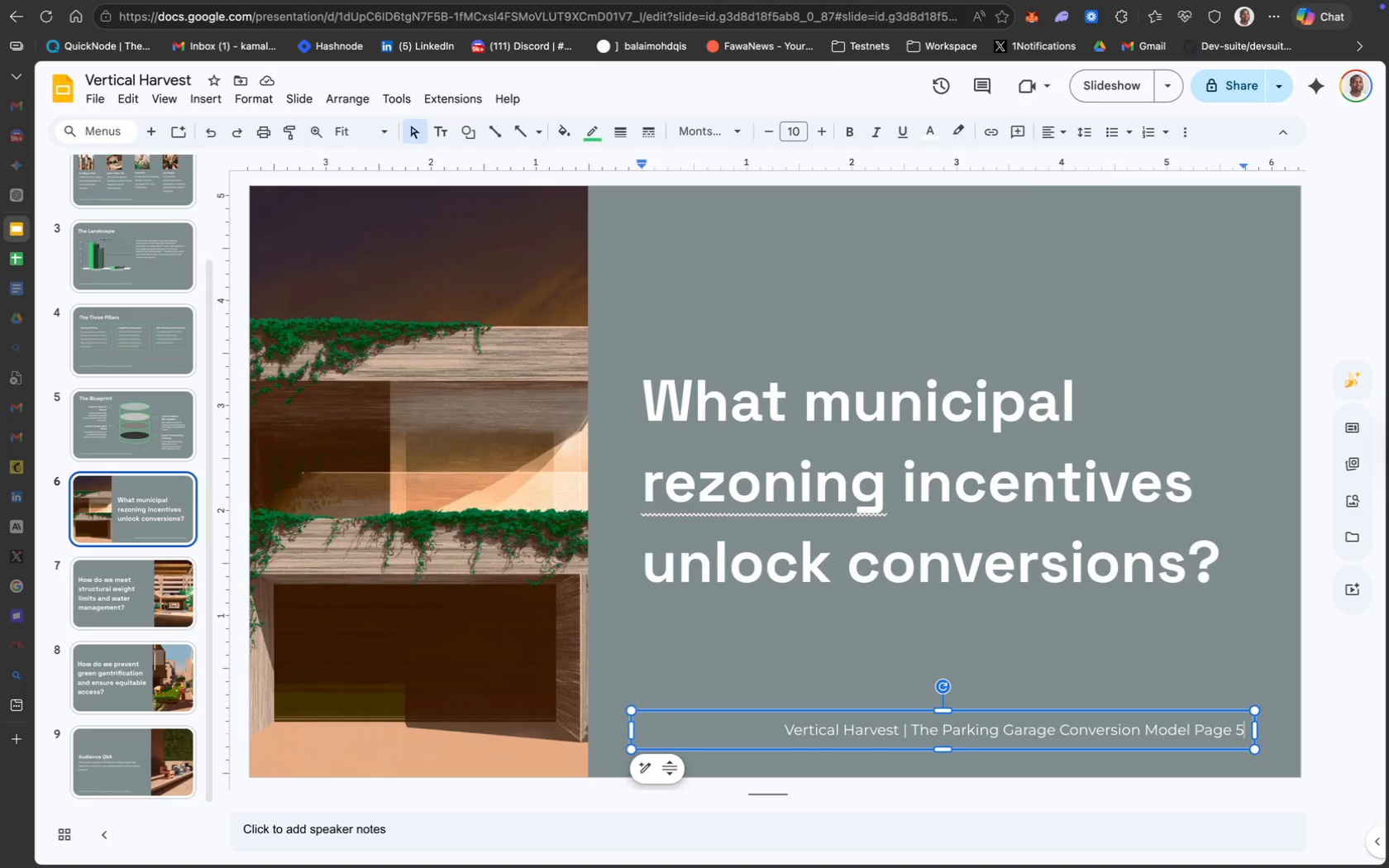 
key(Backspace)
 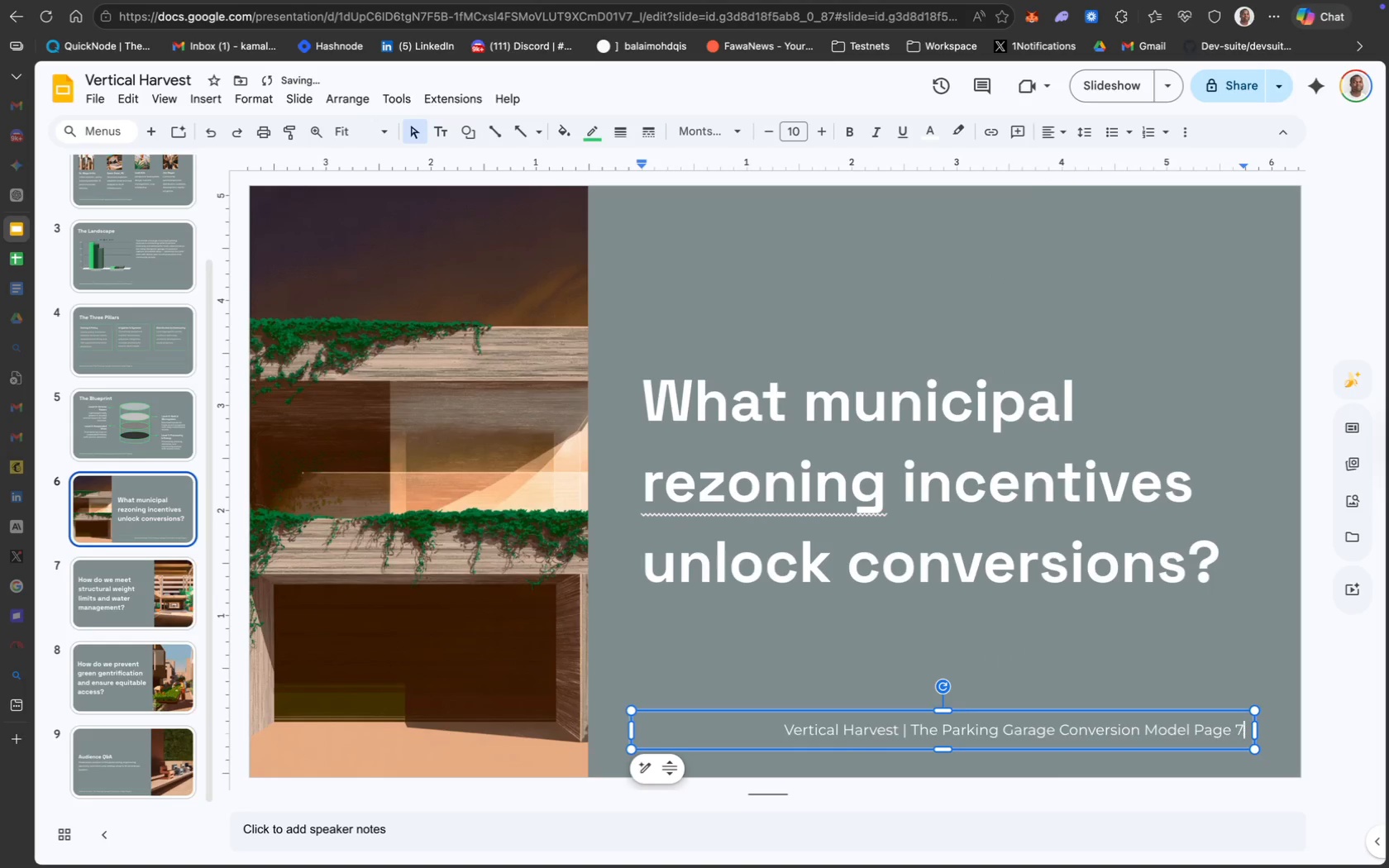 
key(7)
 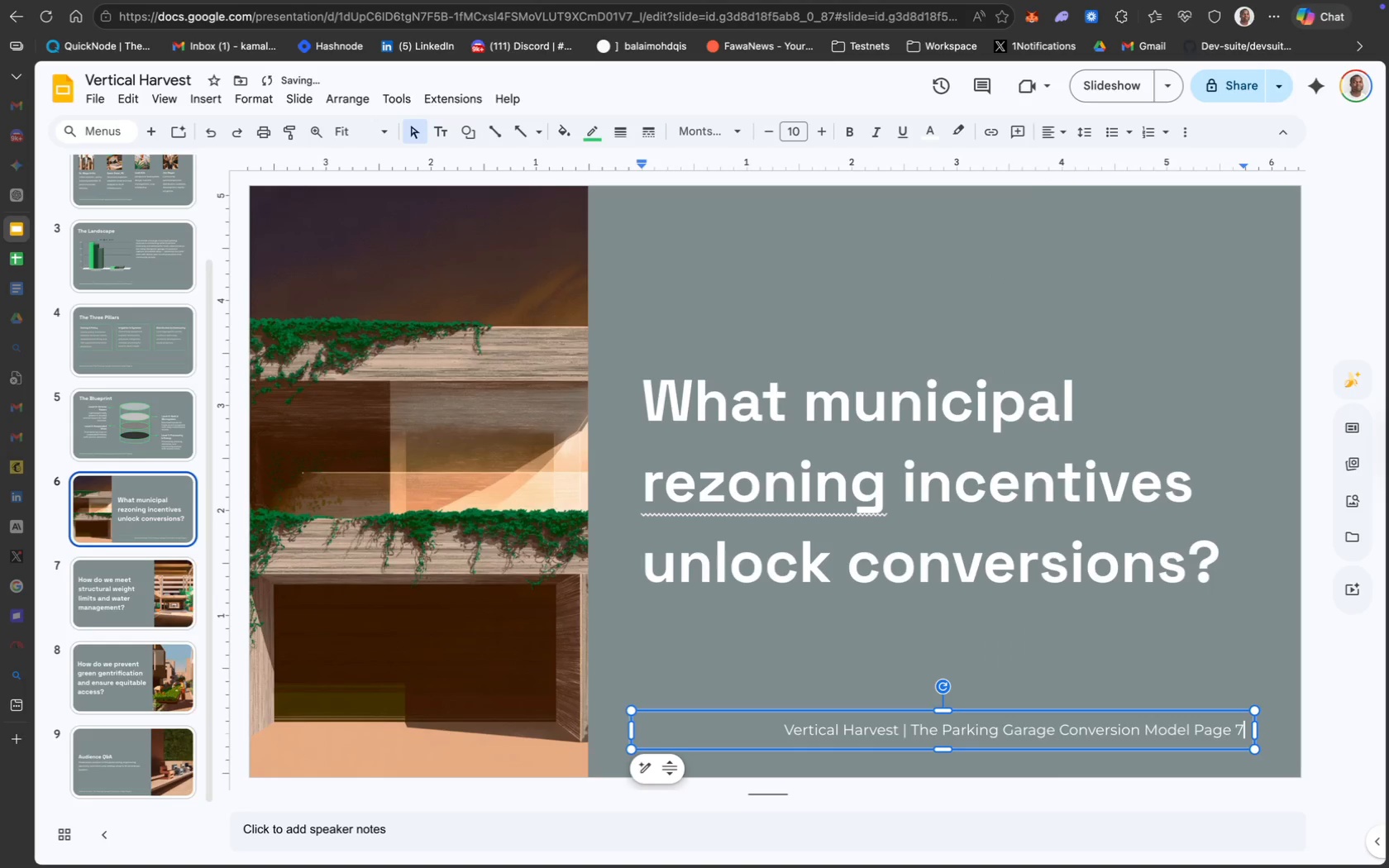 
key(Backspace)
 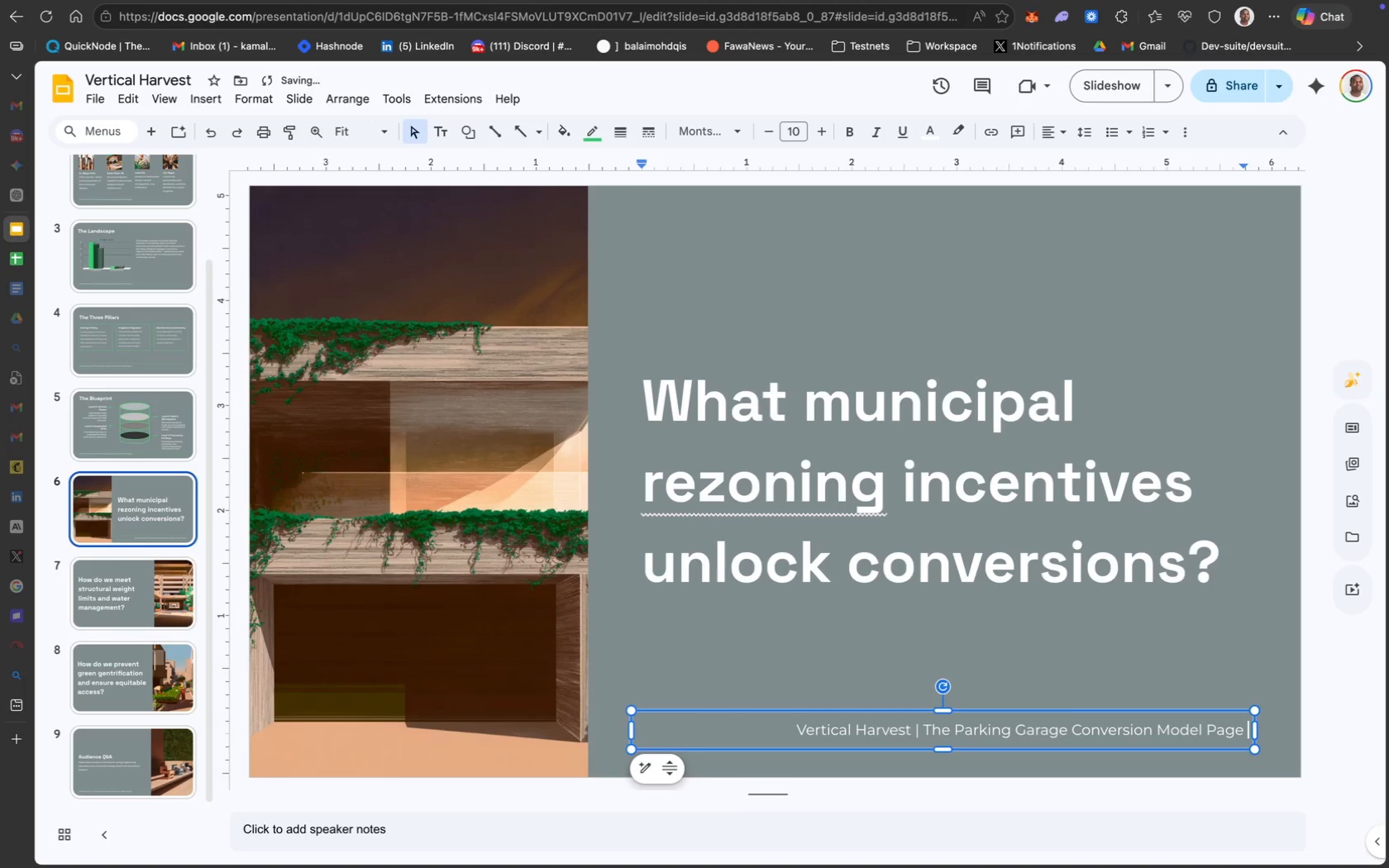 
key(6)
 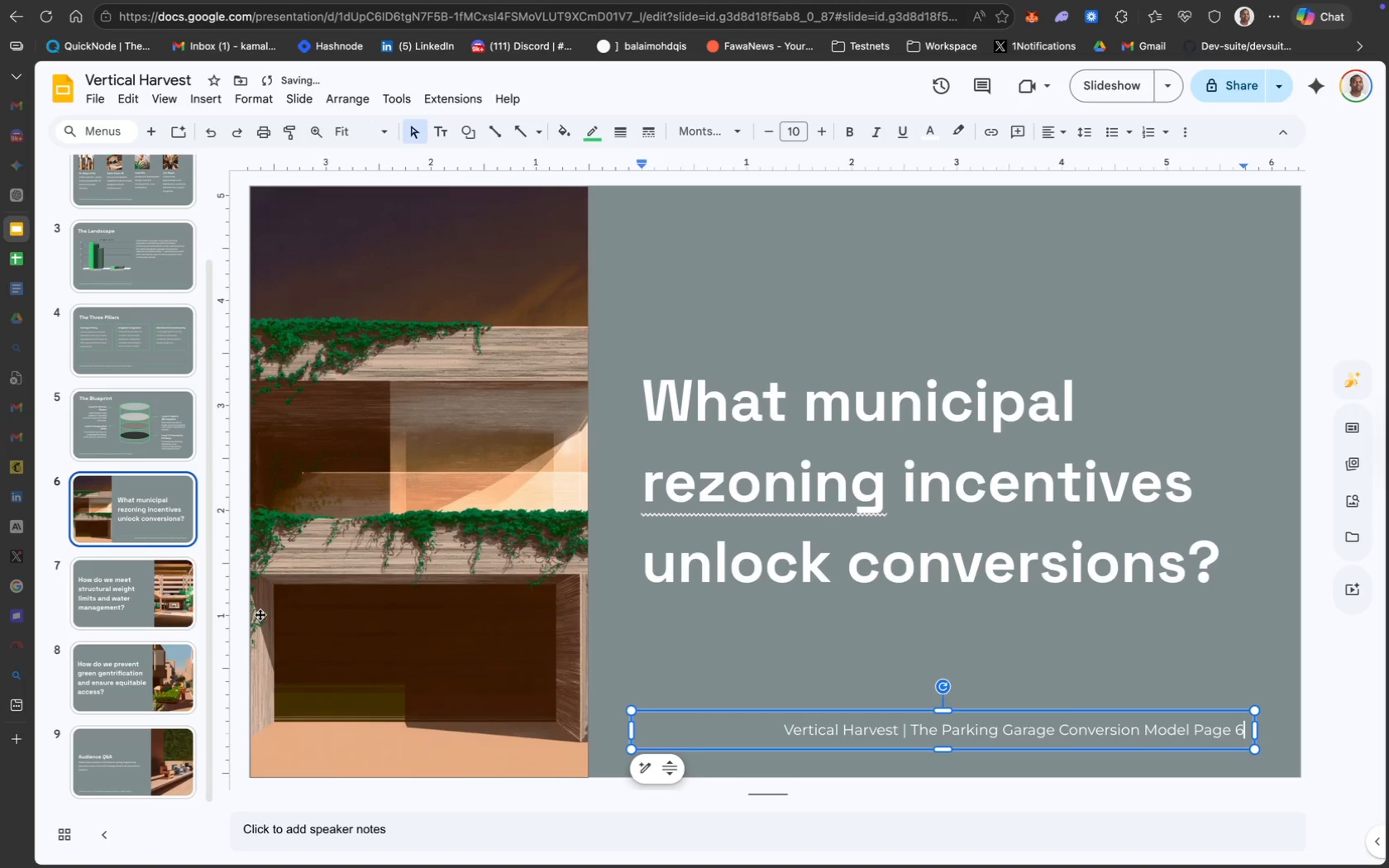 
left_click([159, 605])
 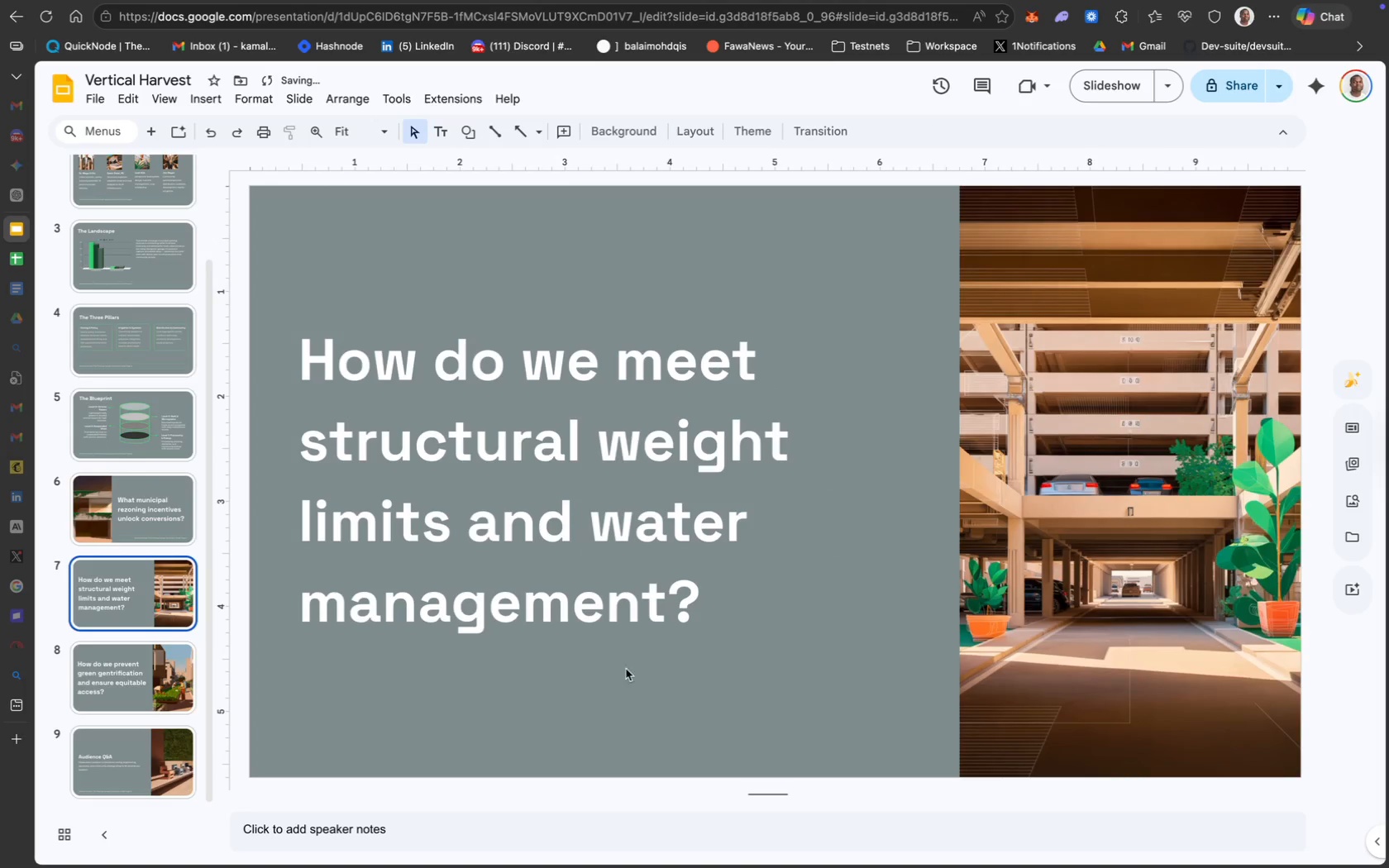 
key(Meta+V)
 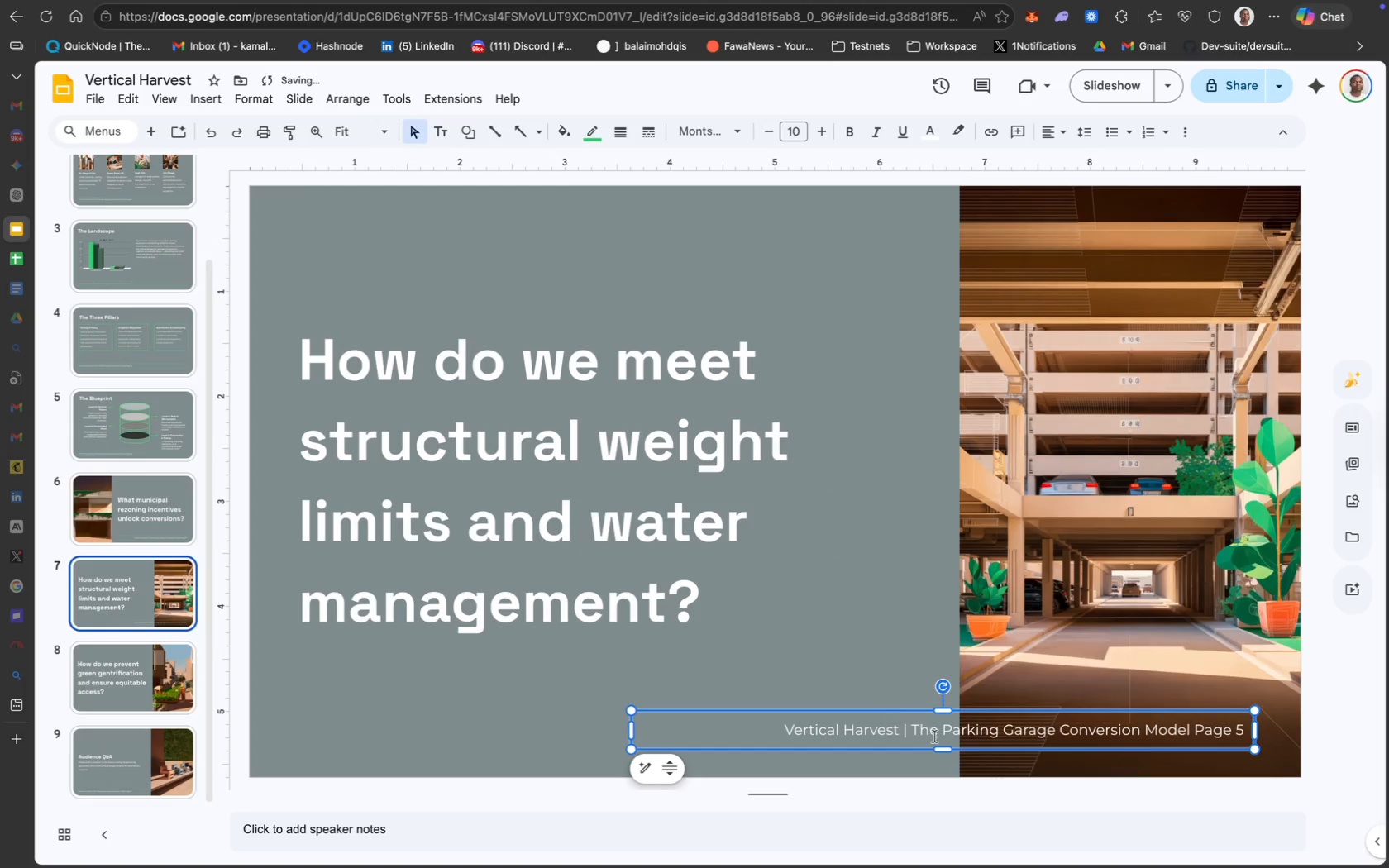 
left_click([942, 740])
 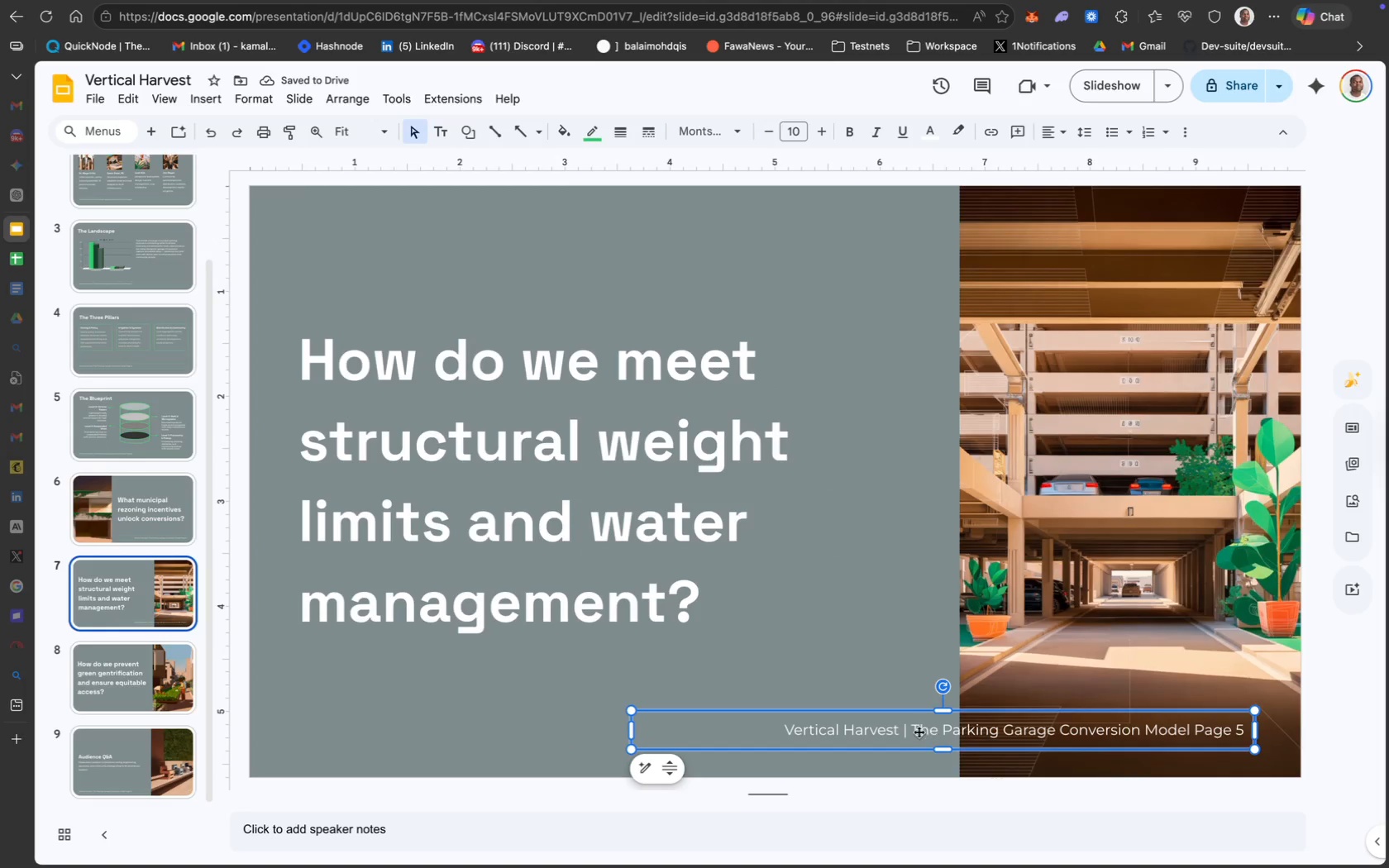 
left_click([917, 731])
 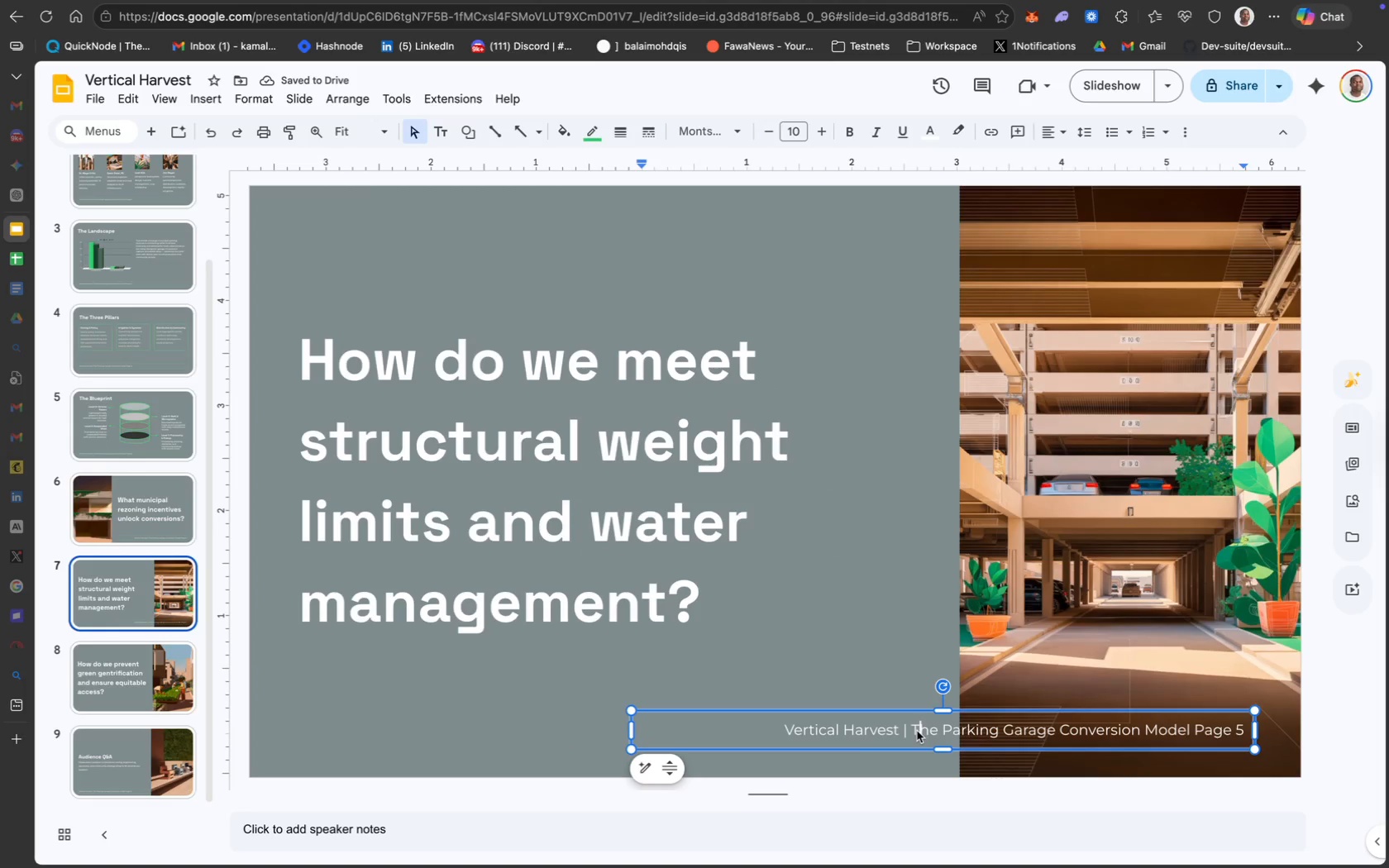 
key(Meta+A)
 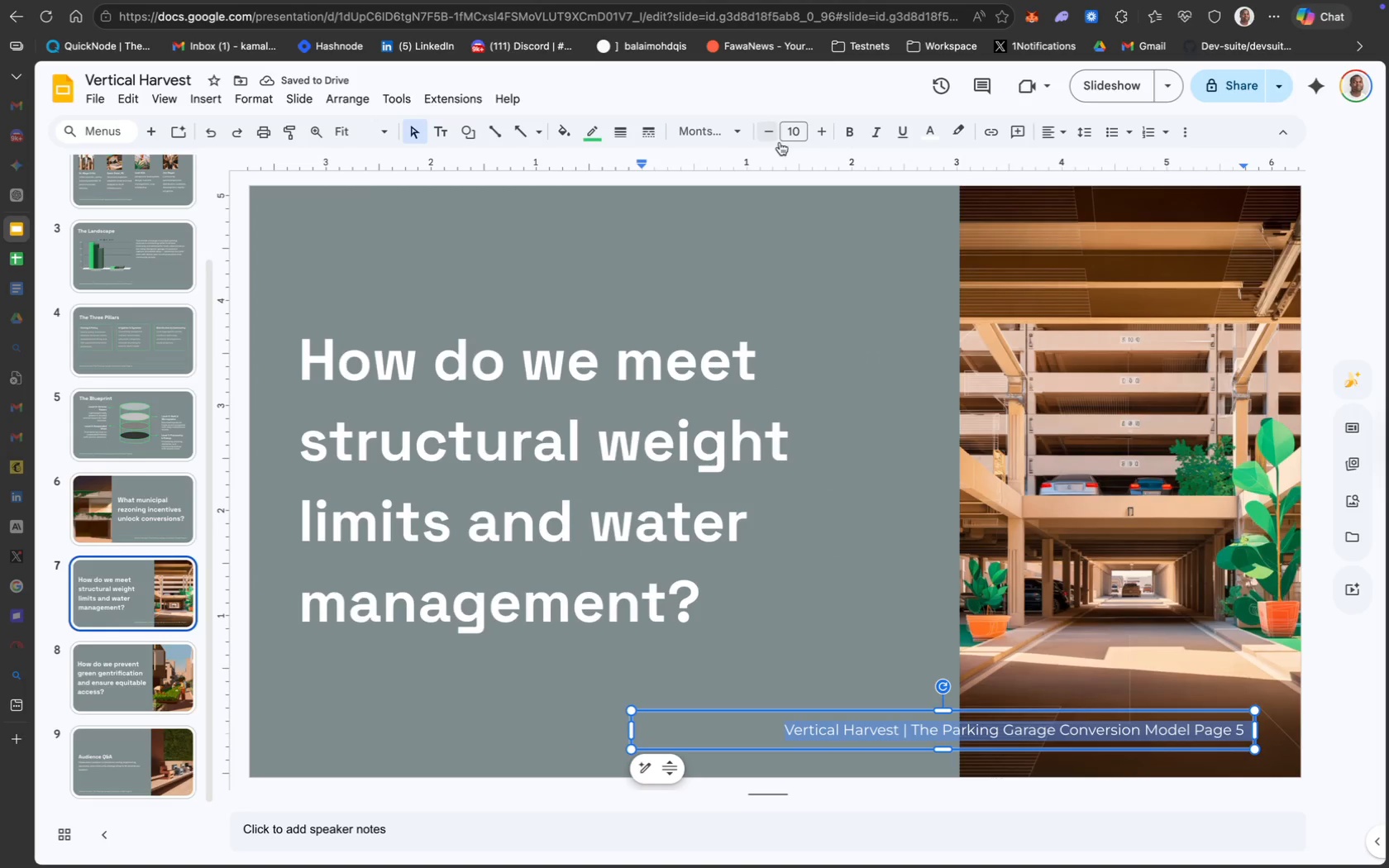 
left_click([791, 130])
 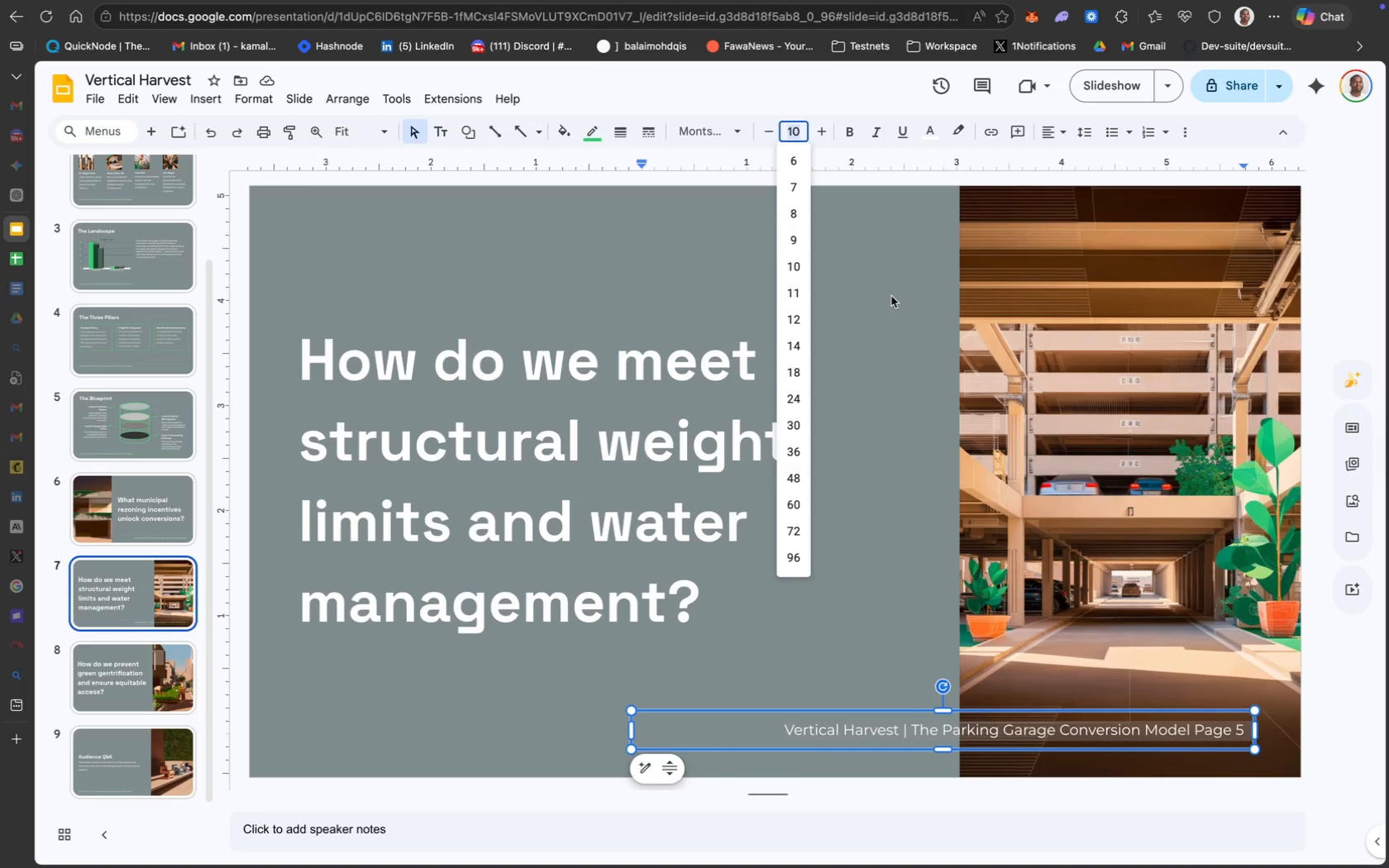 
wait(12.5)
 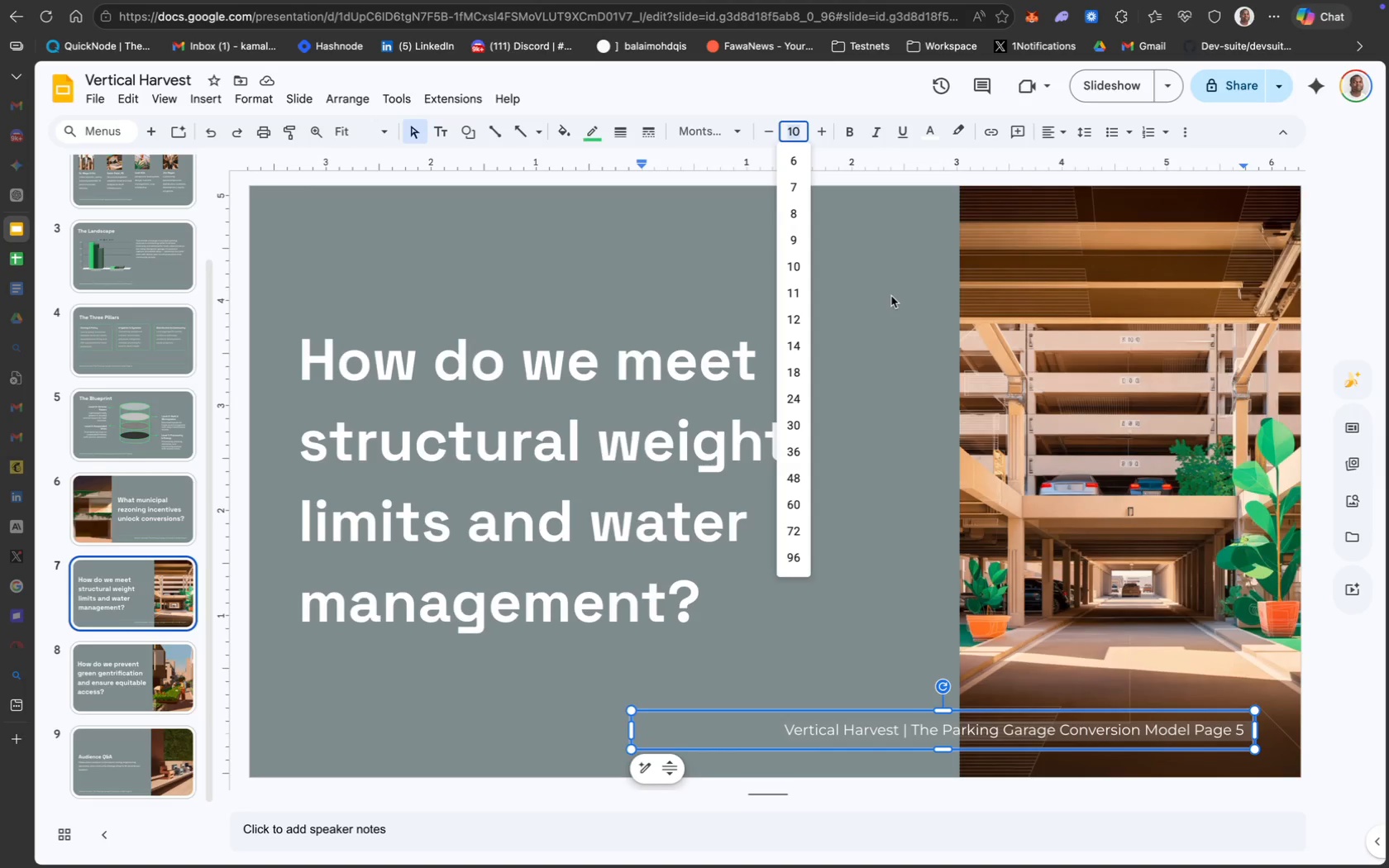 
left_click([1230, 731])
 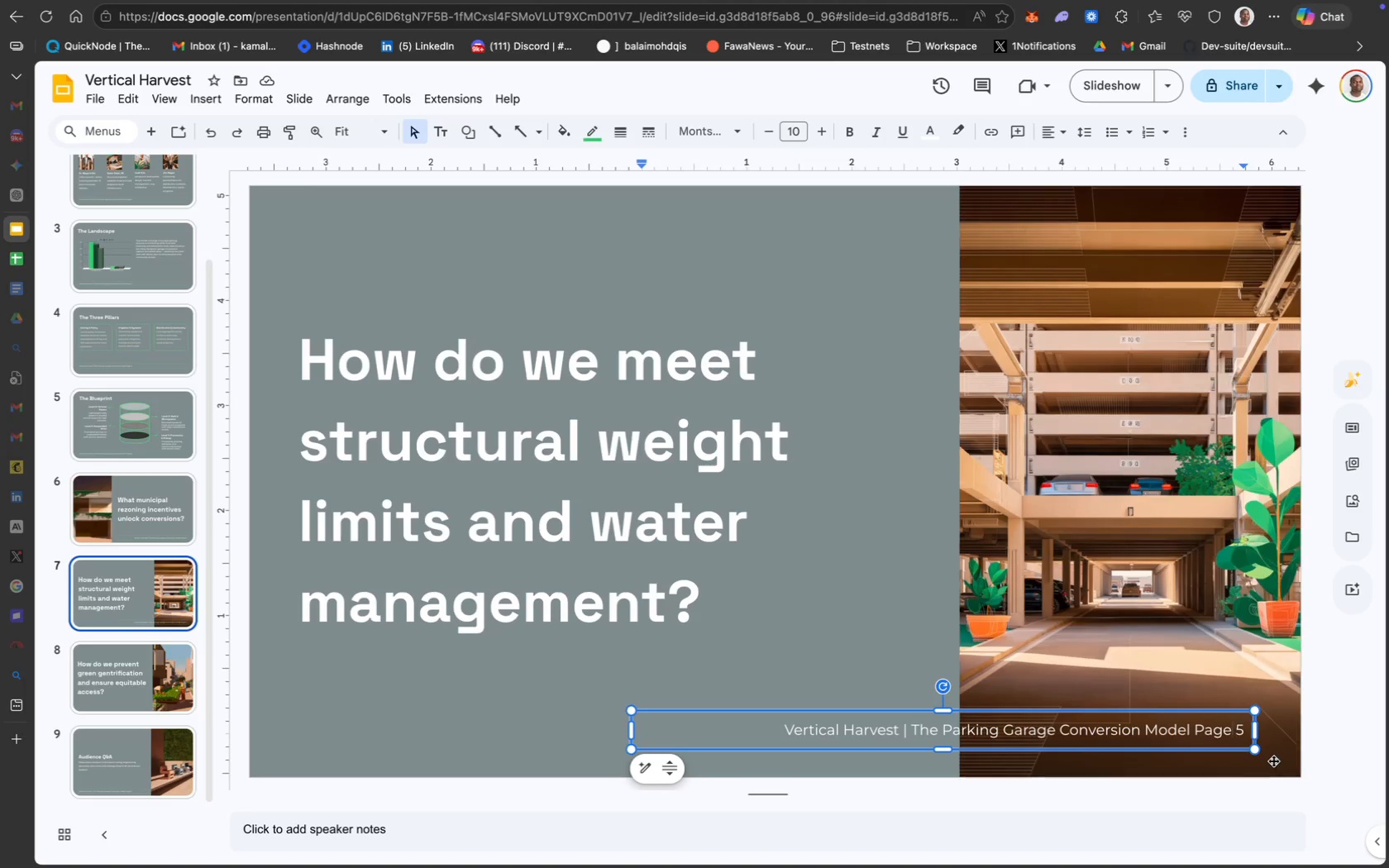 
key(ArrowRight)
 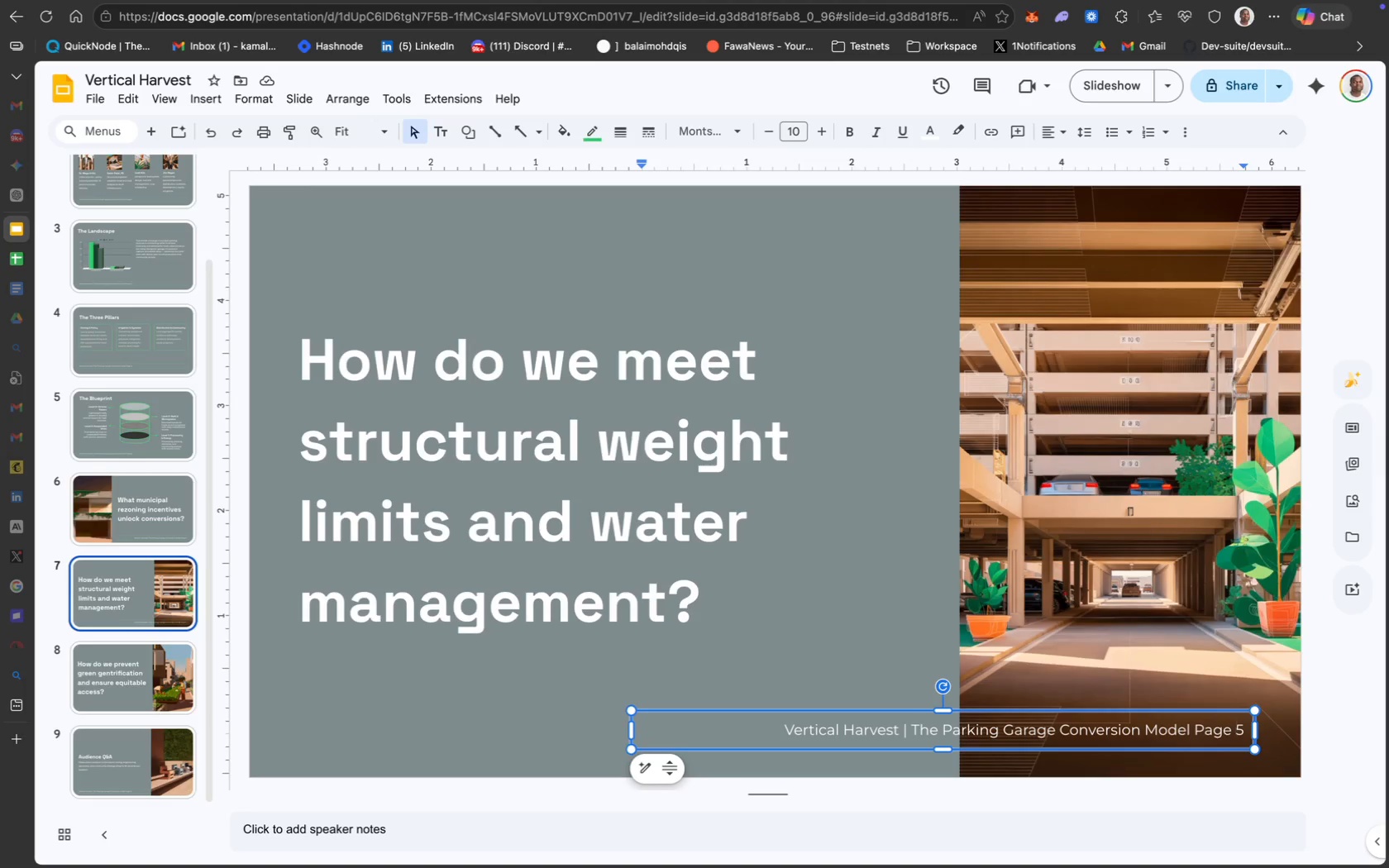 
key(ArrowRight)
 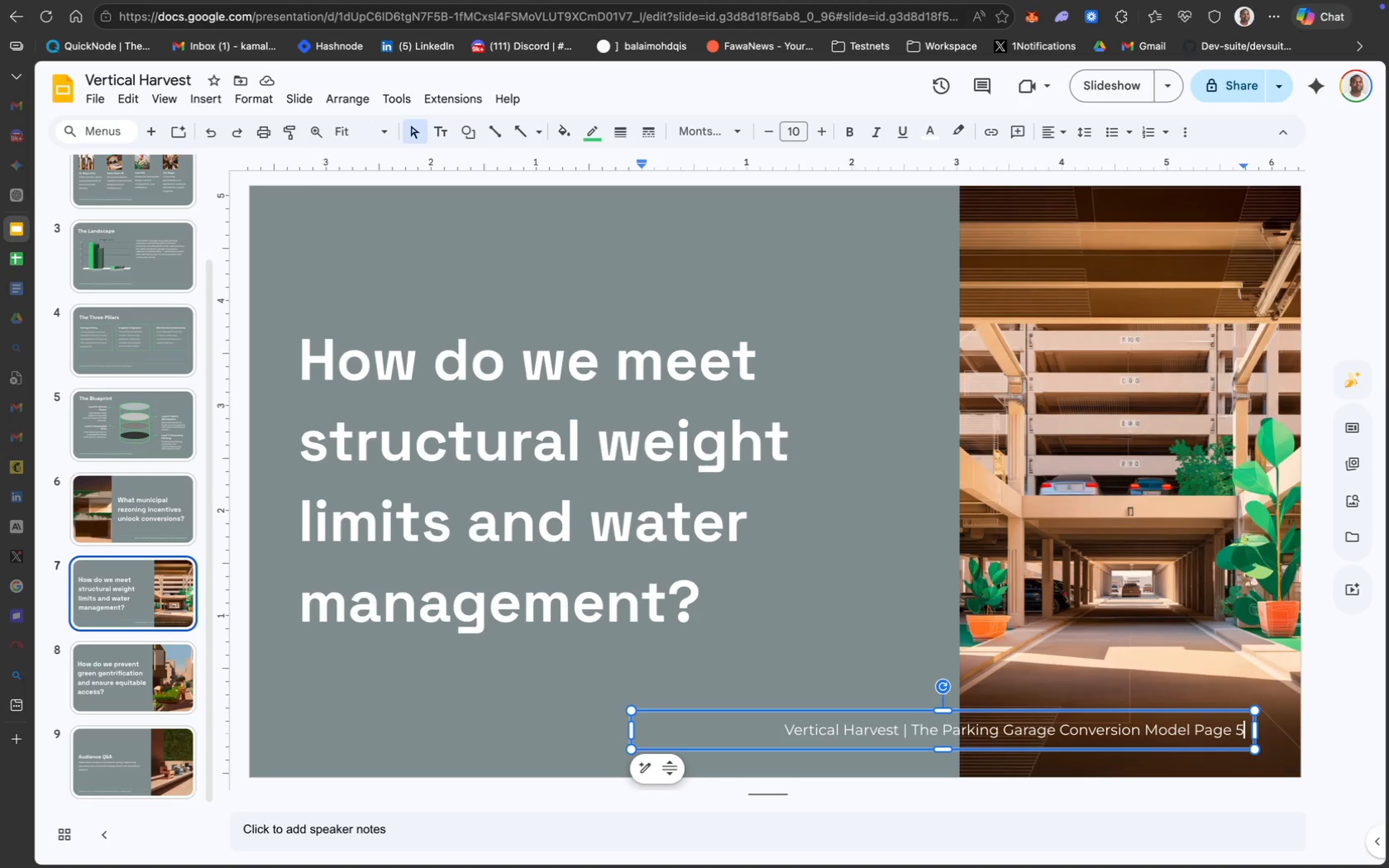 
key(Backspace)
 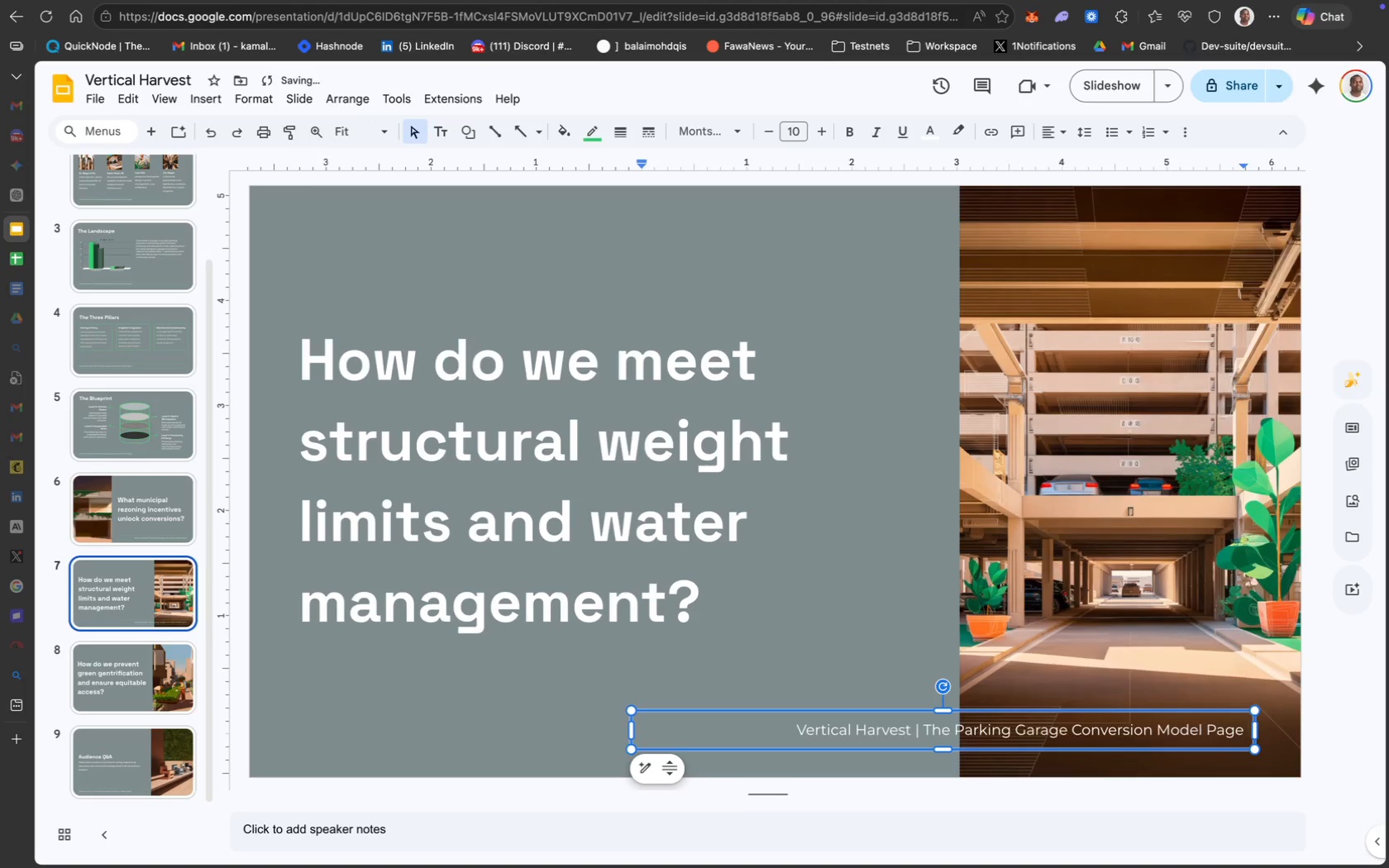 
key(7)
 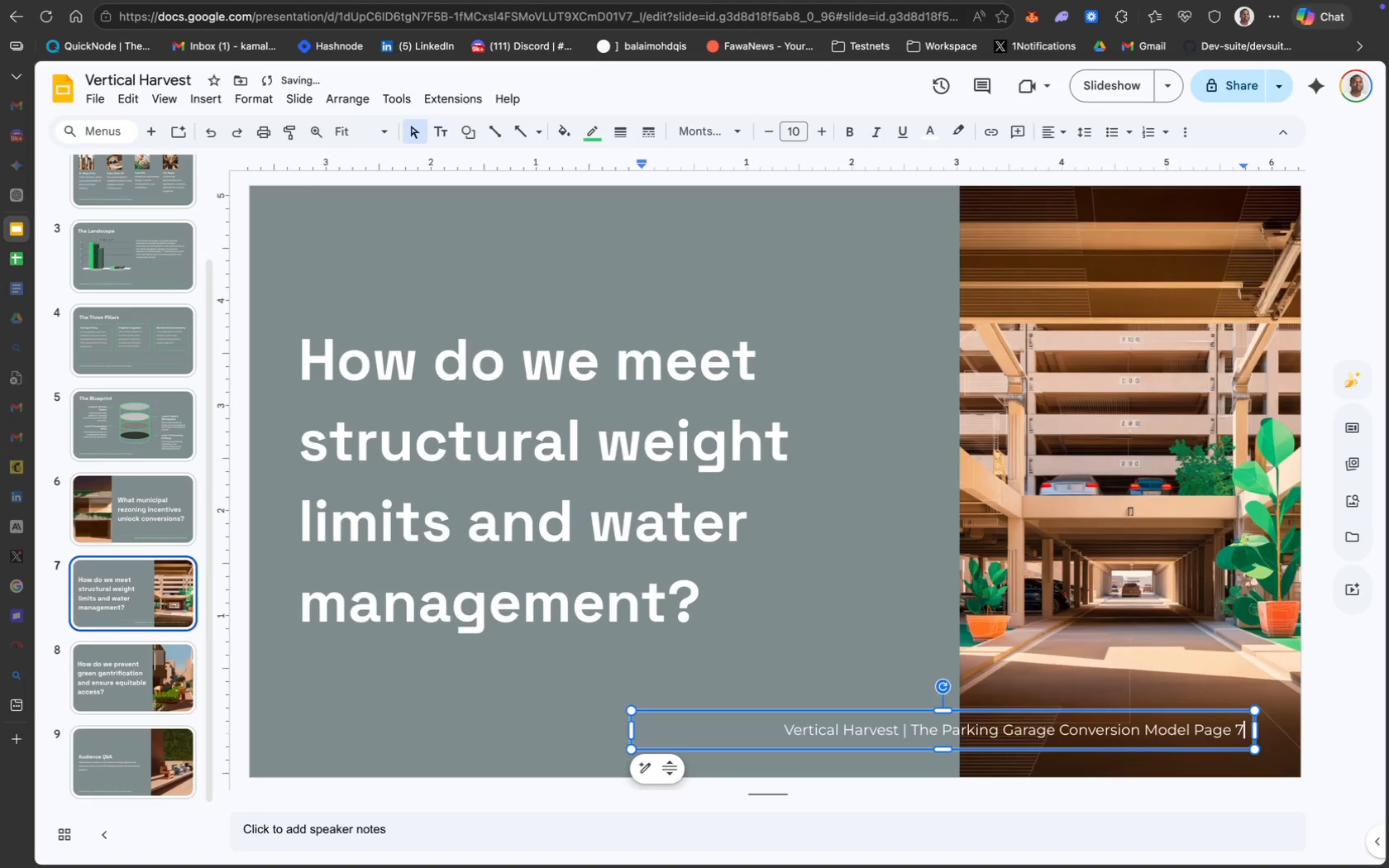 
key(Meta+A)
 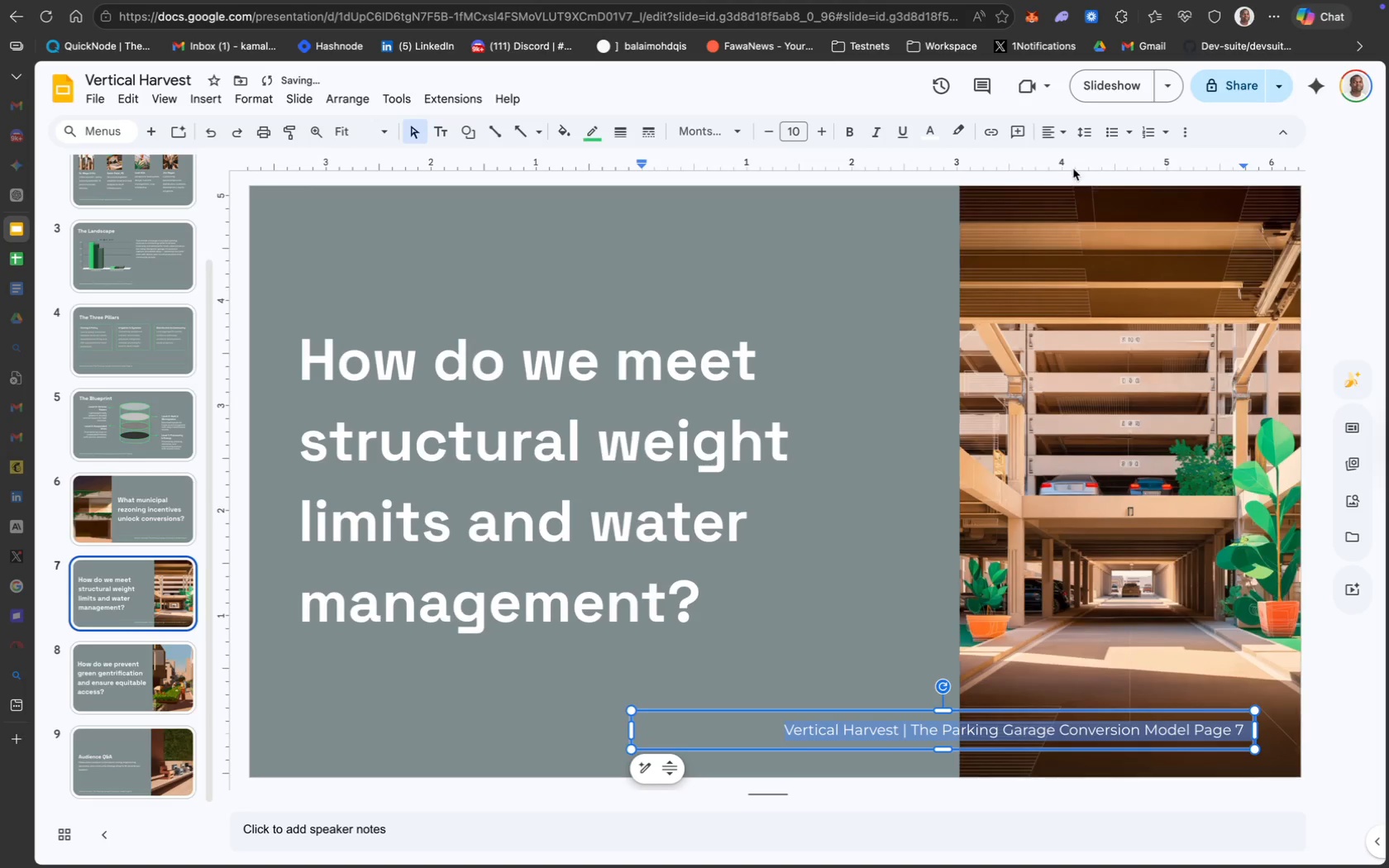 
left_click([1051, 132])
 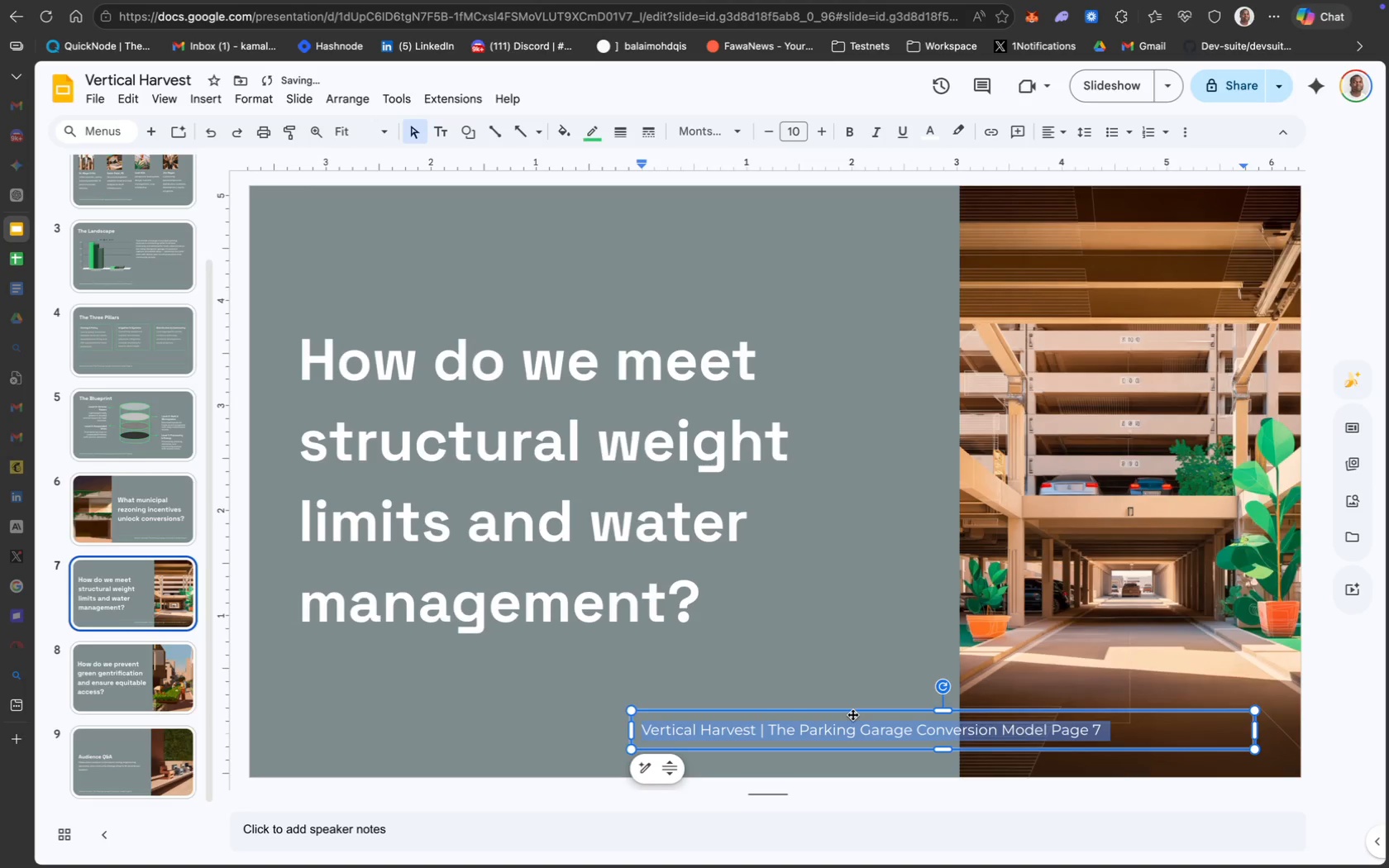 
left_click_drag(start_coordinate=[852, 714], to_coordinate=[508, 713])
 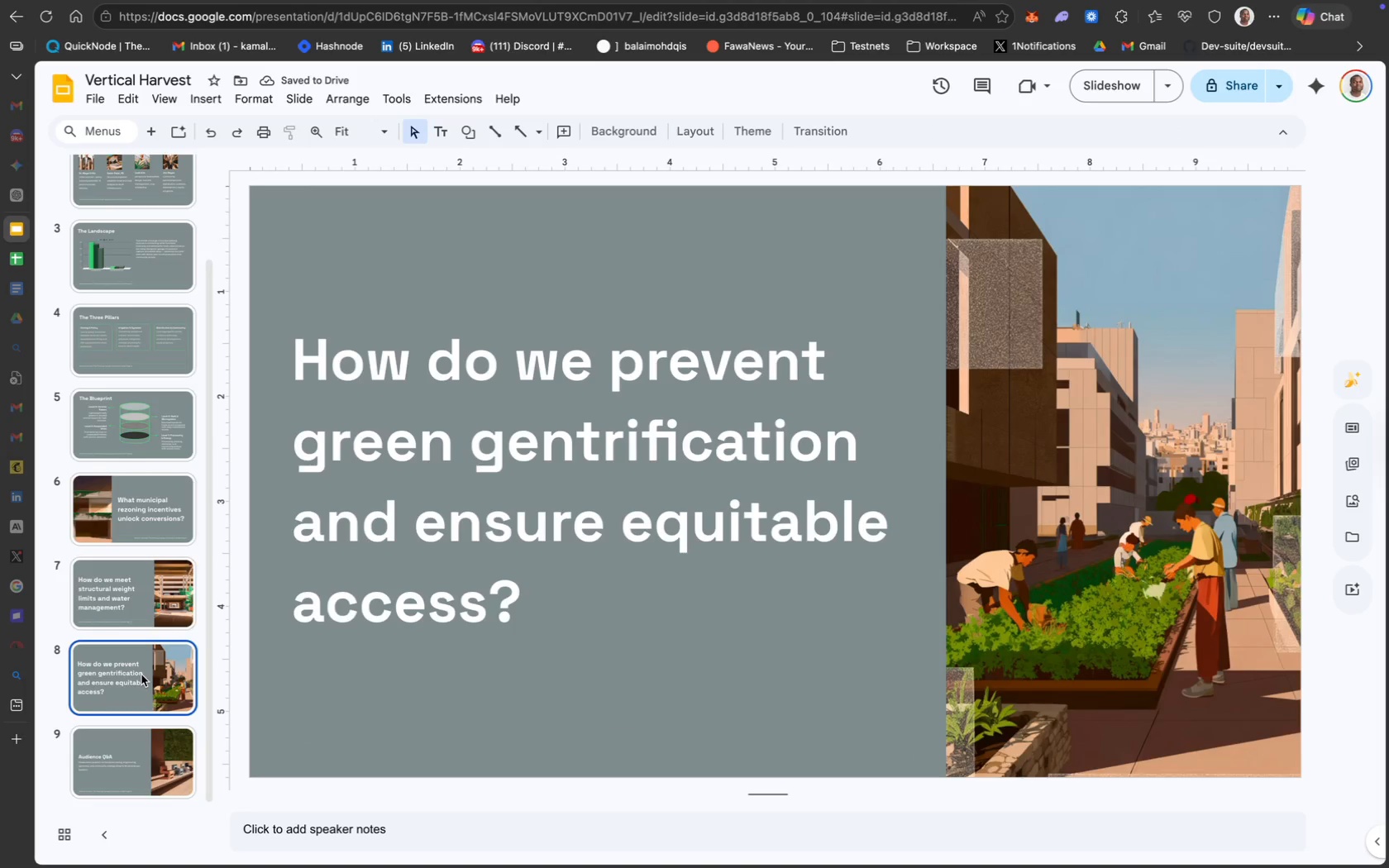 
left_click([150, 619])
 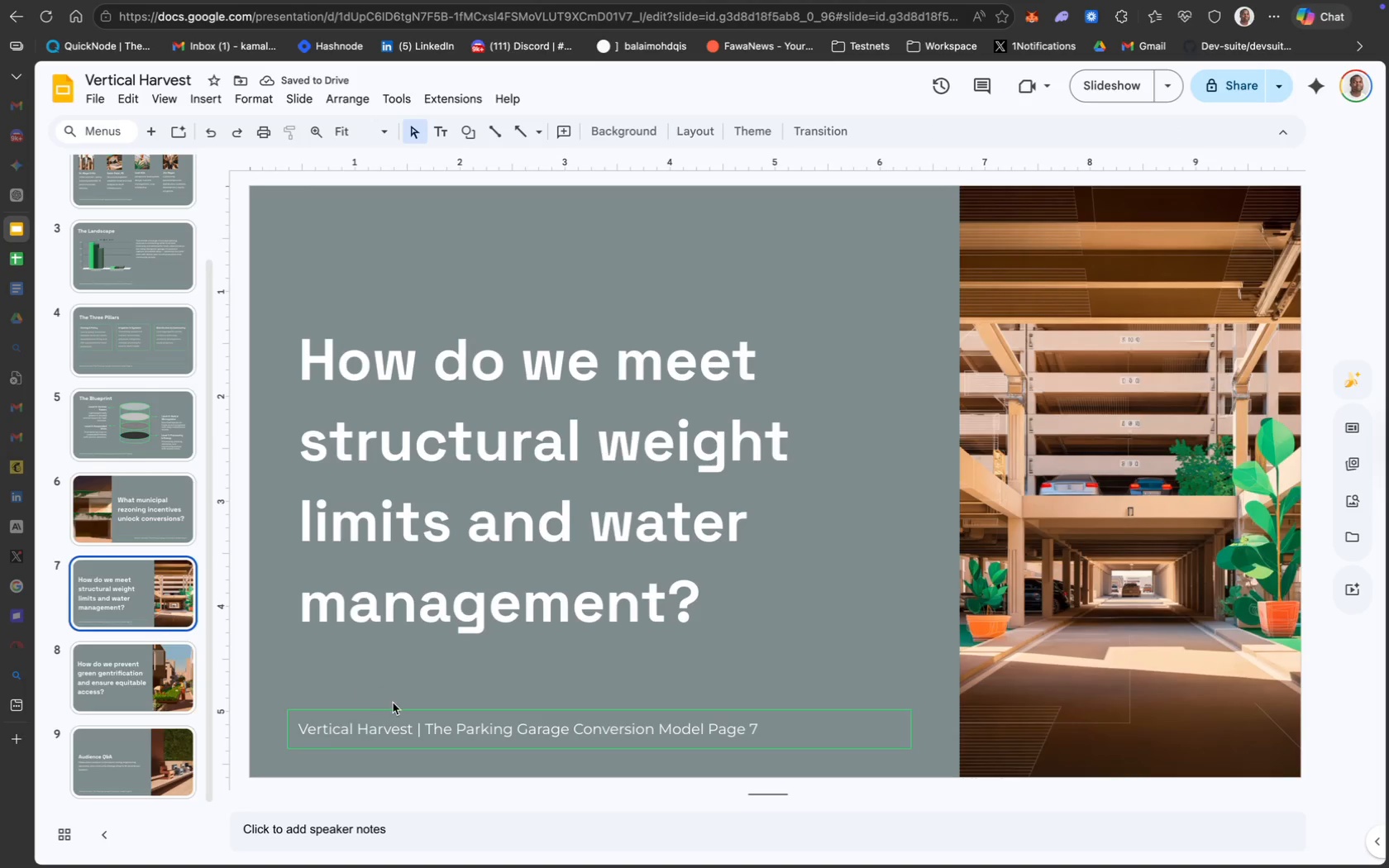 
left_click([403, 708])
 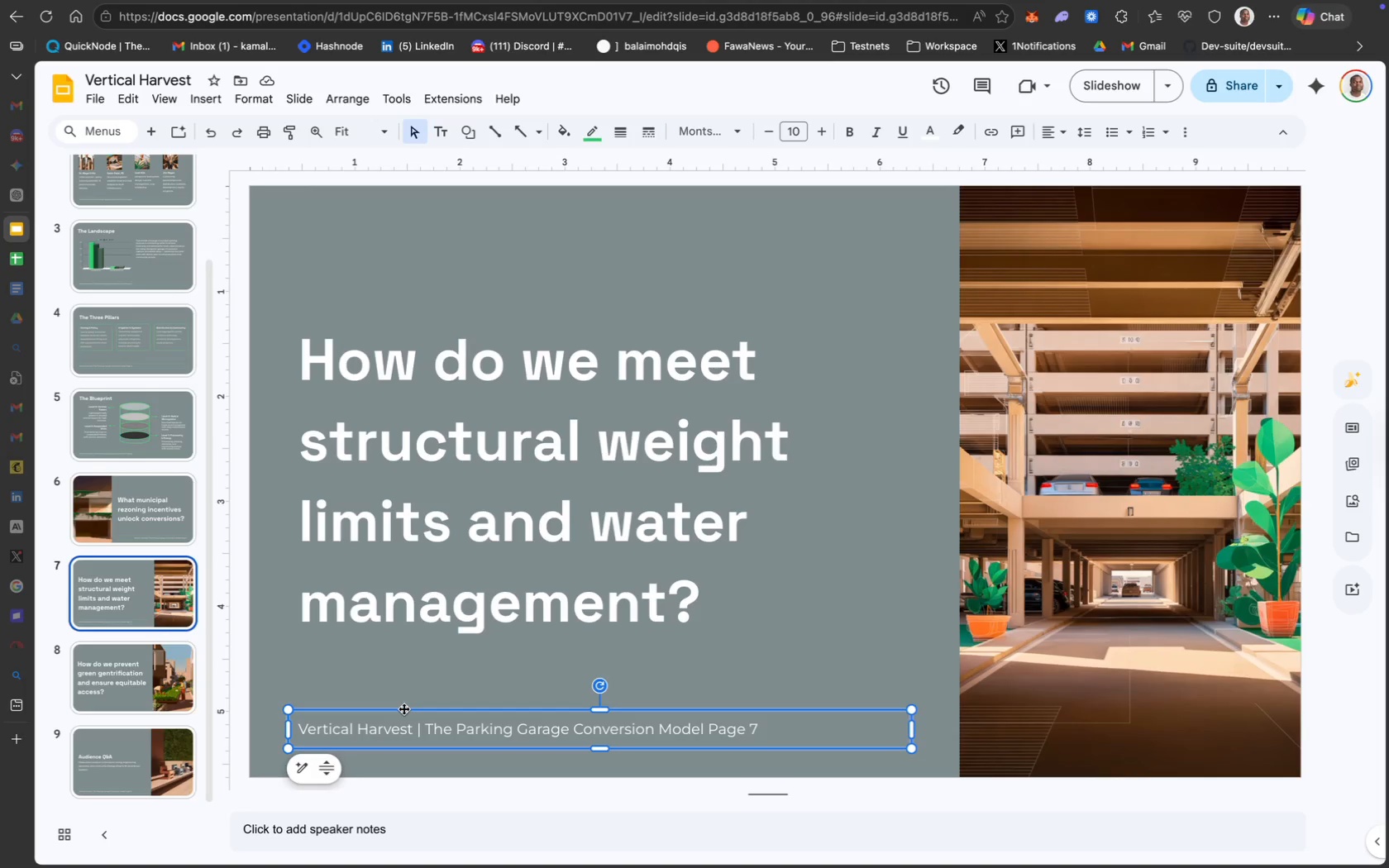 
key(Meta+CommandLeft)
 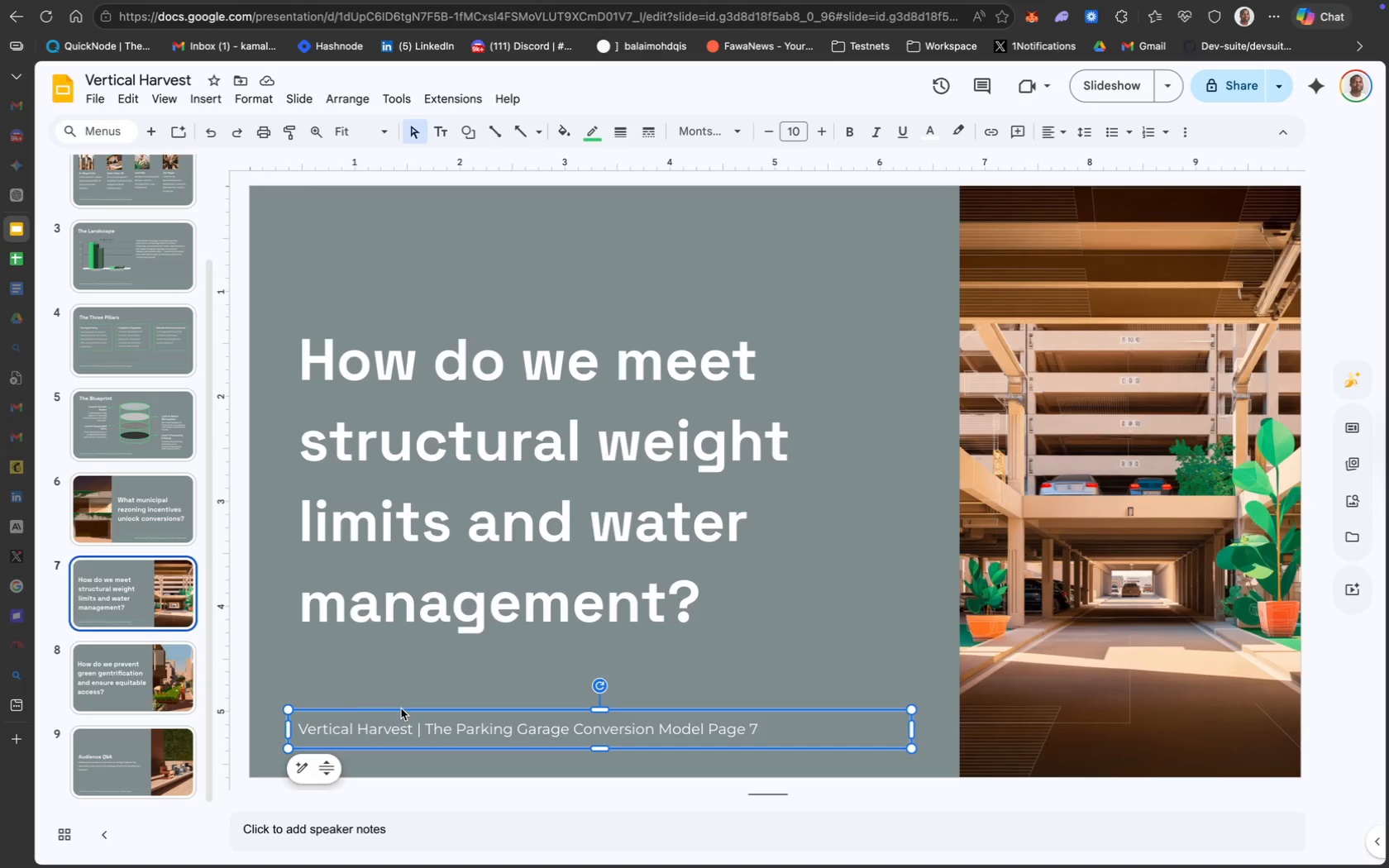 
key(Meta+C)
 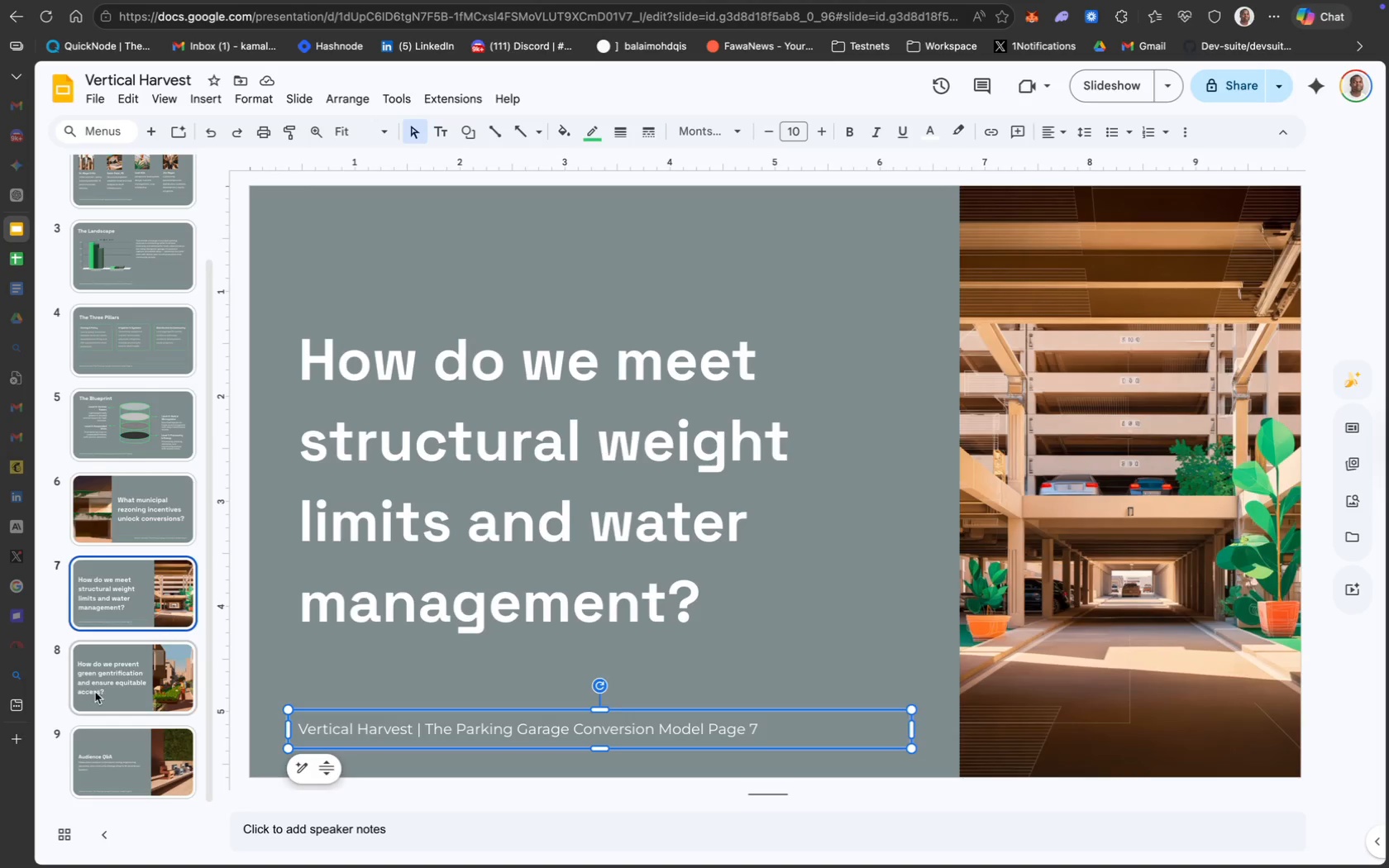 
left_click([127, 680])
 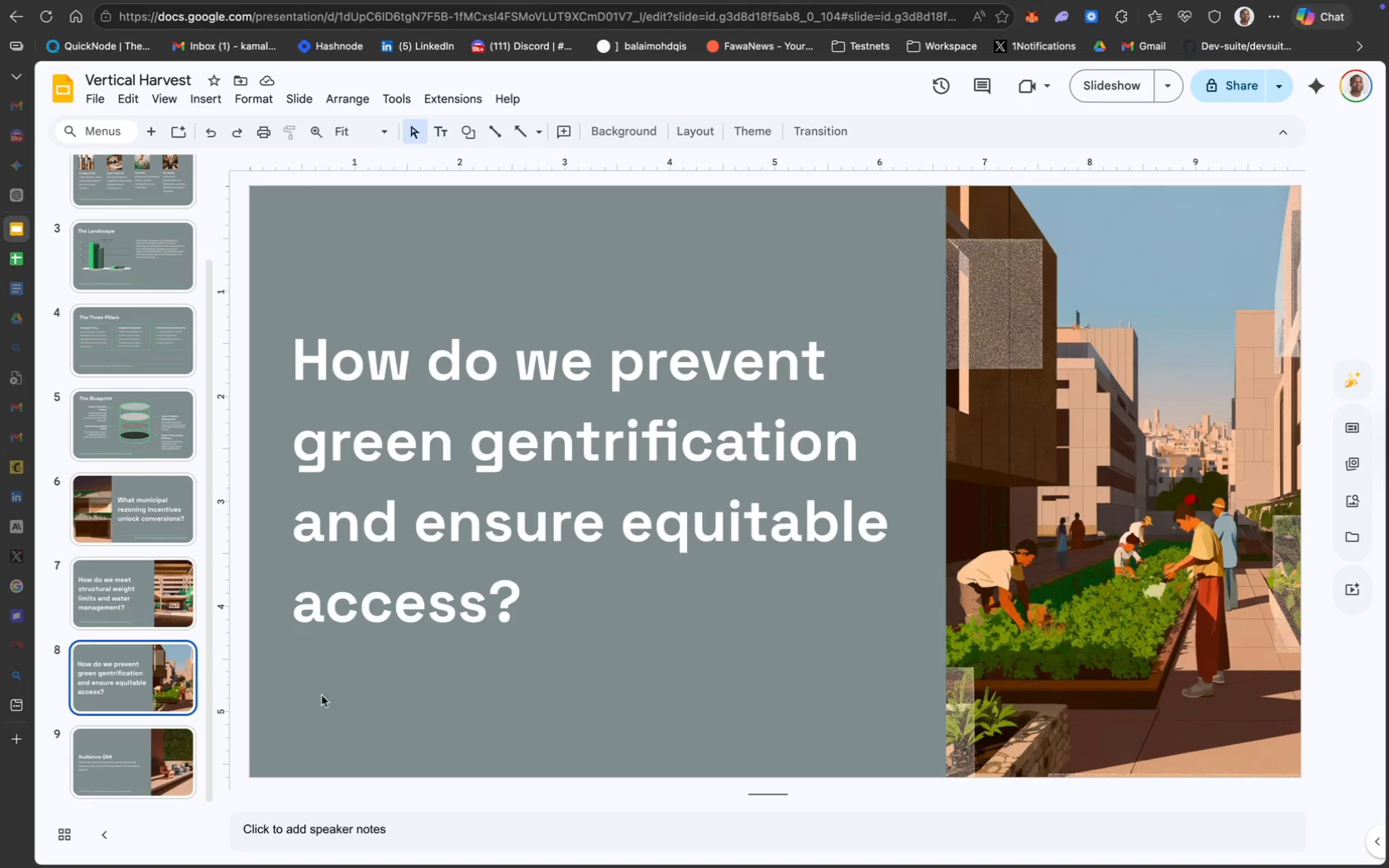 
left_click([326, 697])
 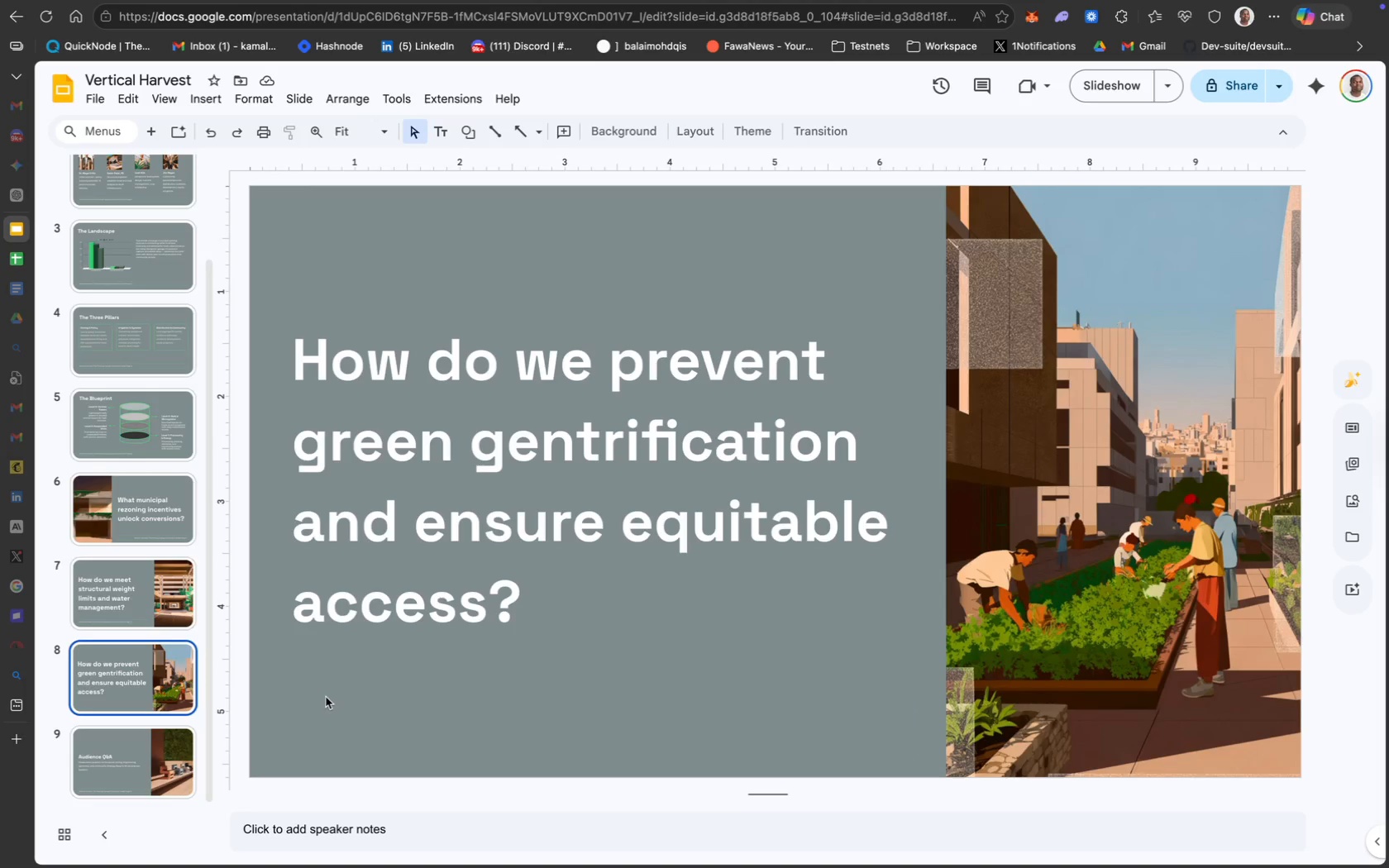 
key(Meta+CommandLeft)
 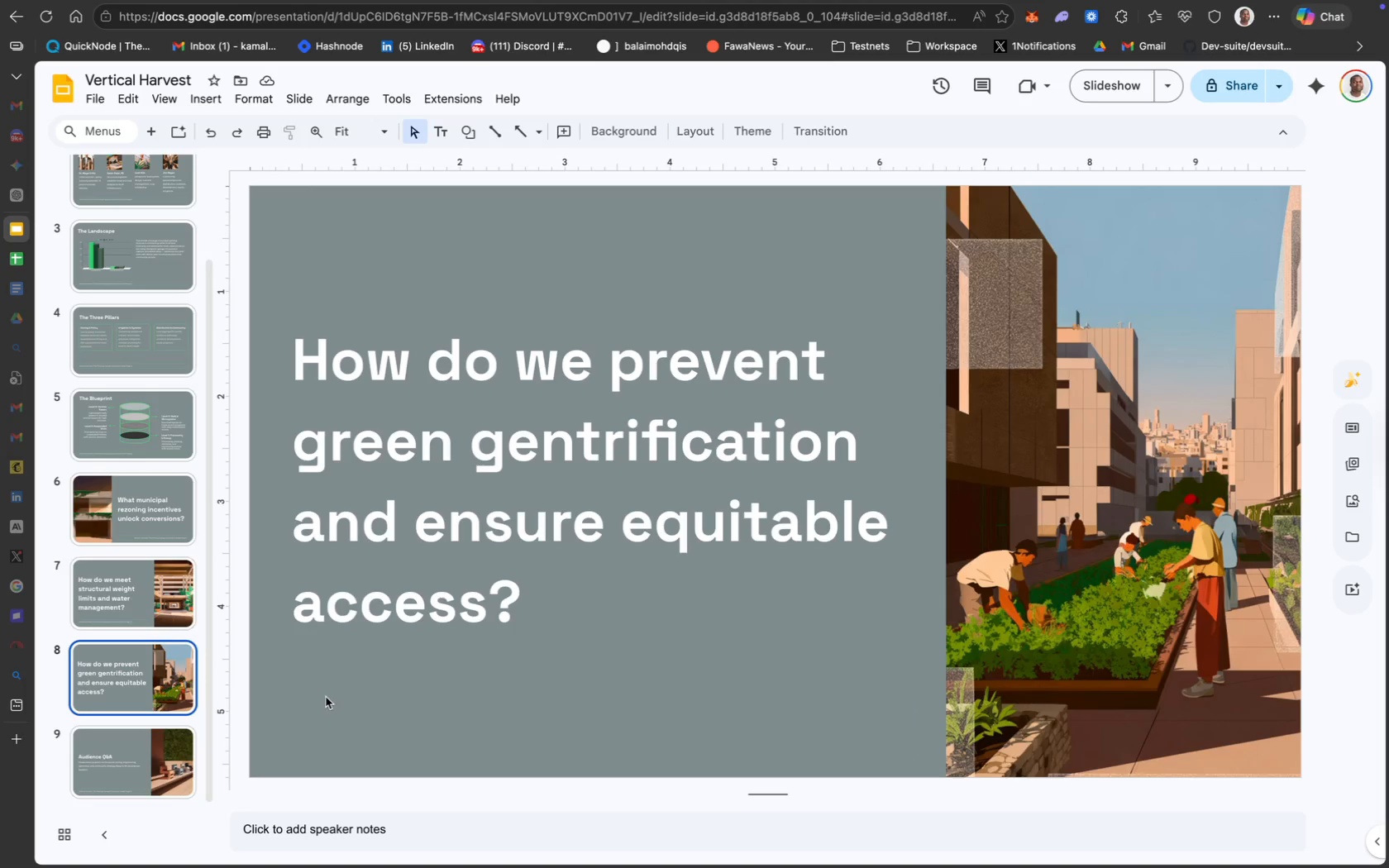 
key(Meta+V)
 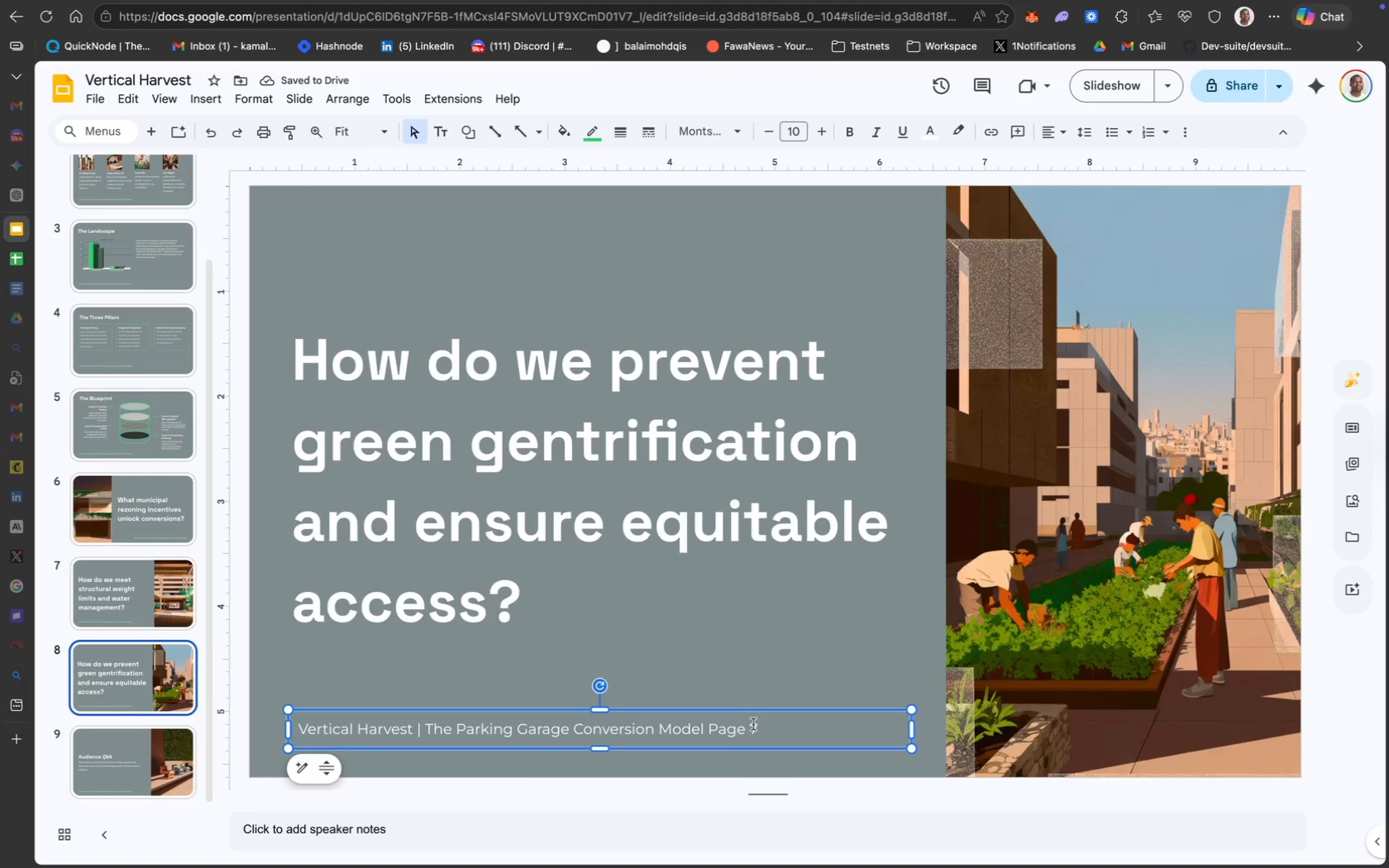 
key(Backspace)
 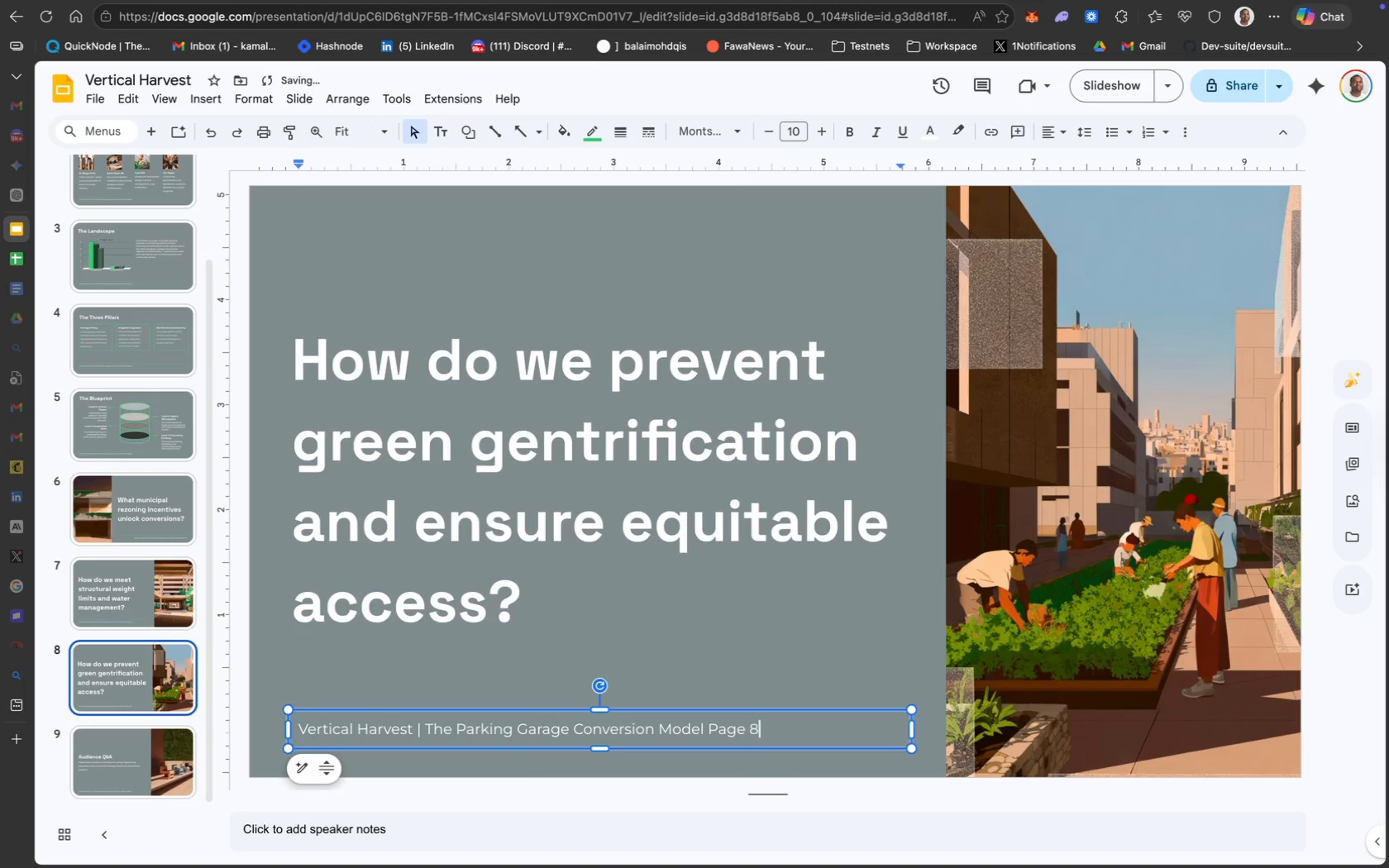 
key(8)
 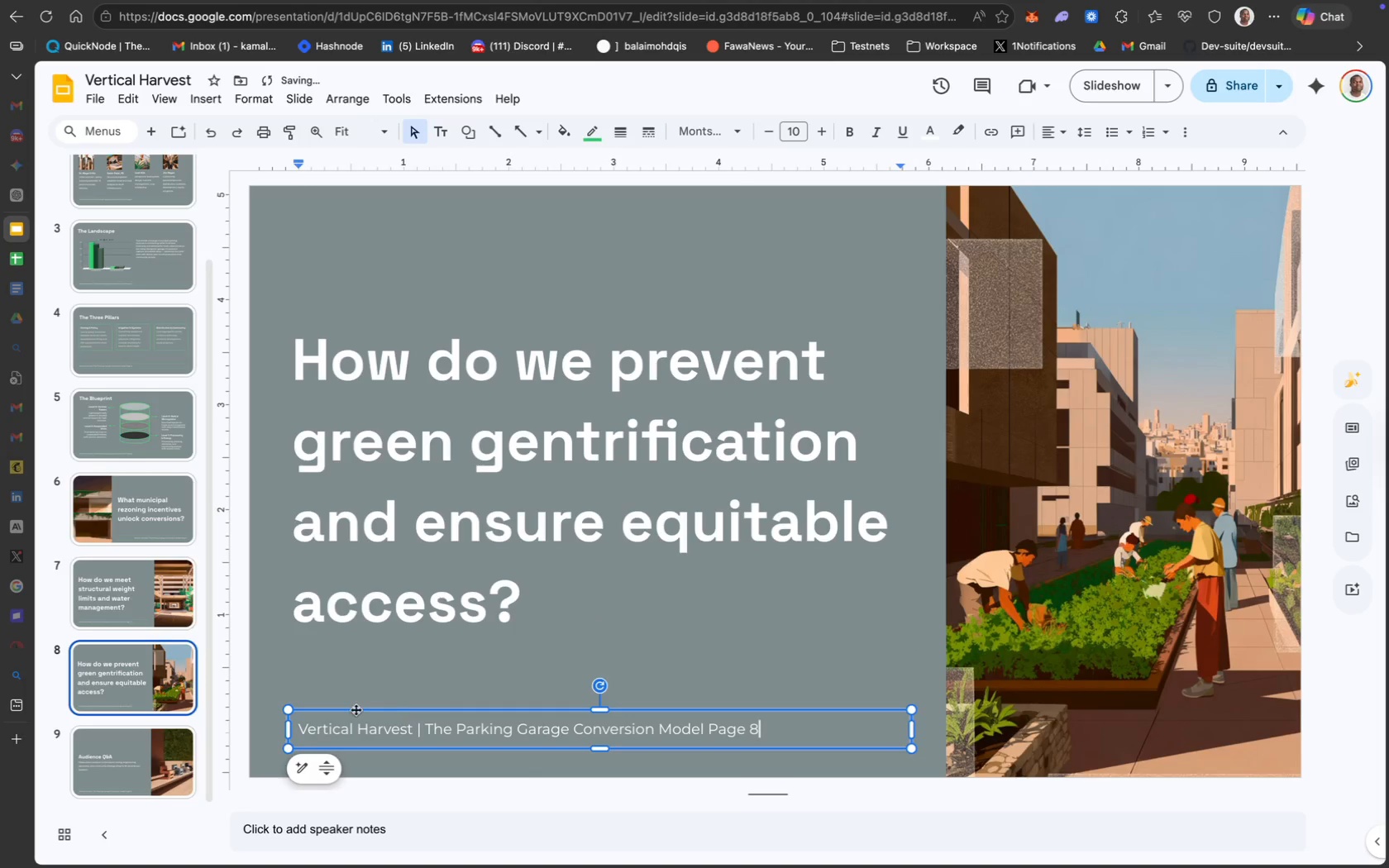 
left_click([341, 687])
 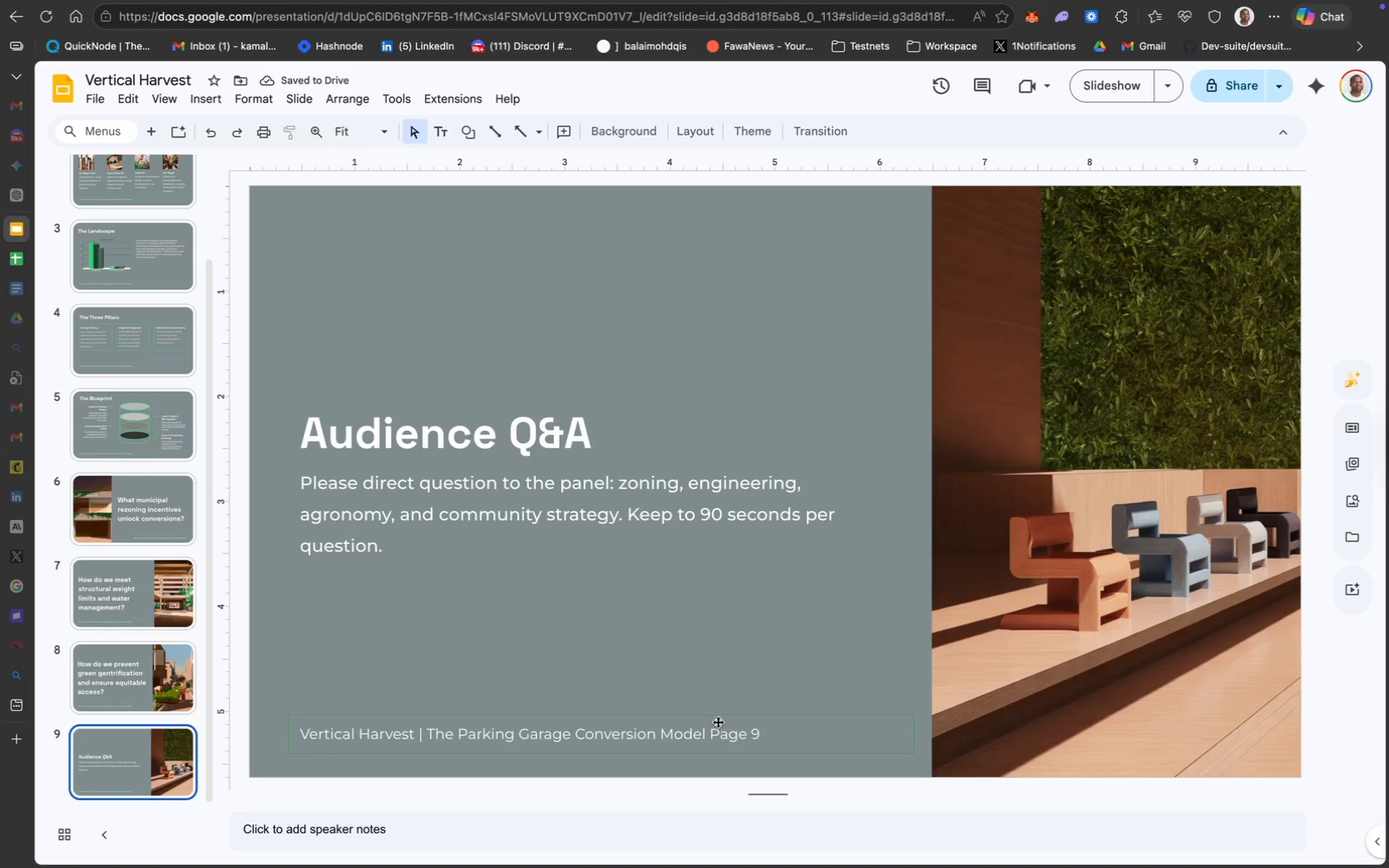 
wait(8.51)
 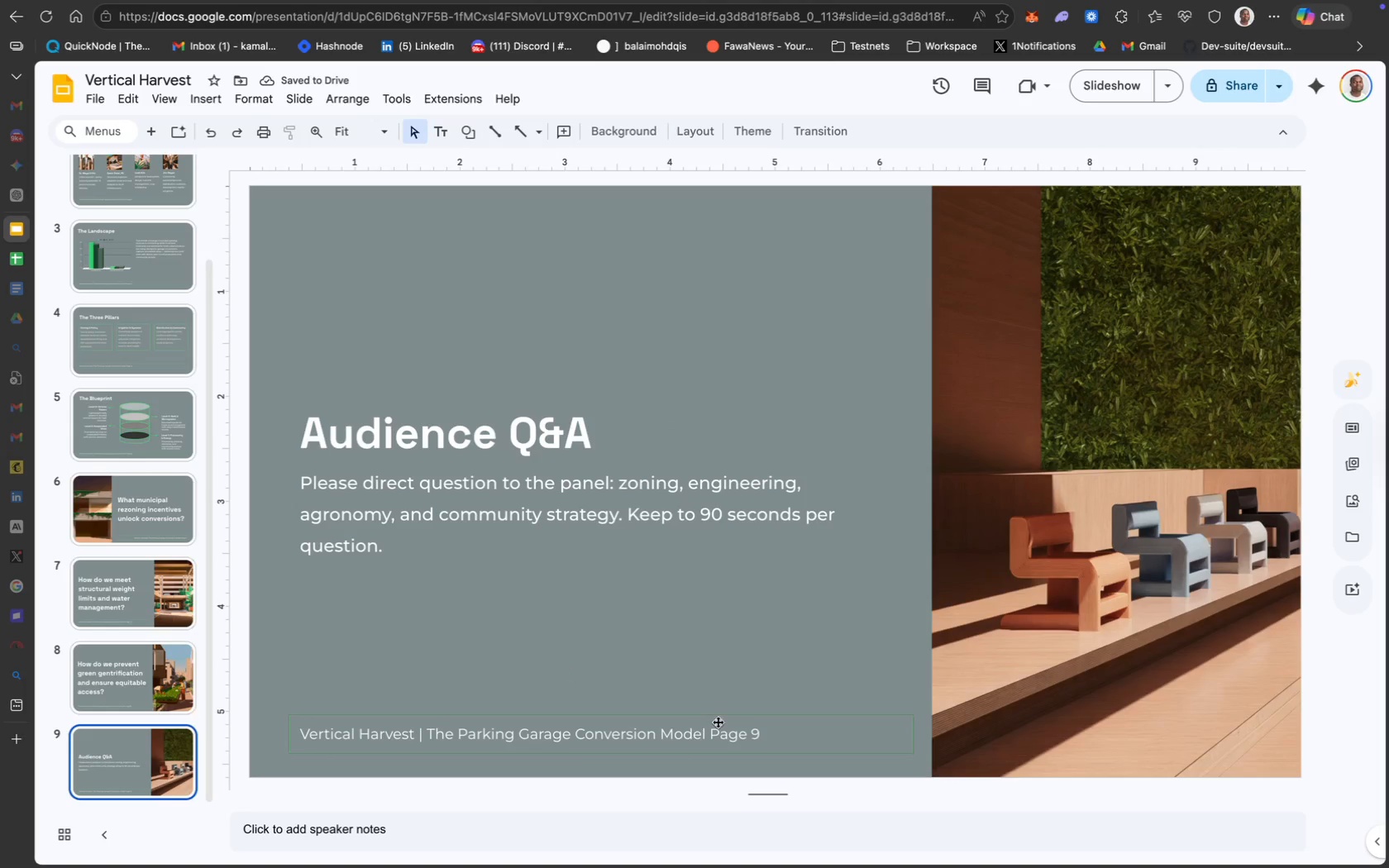 
scroll: coordinate [135, 668], scroll_direction: down, amount: 27.0
 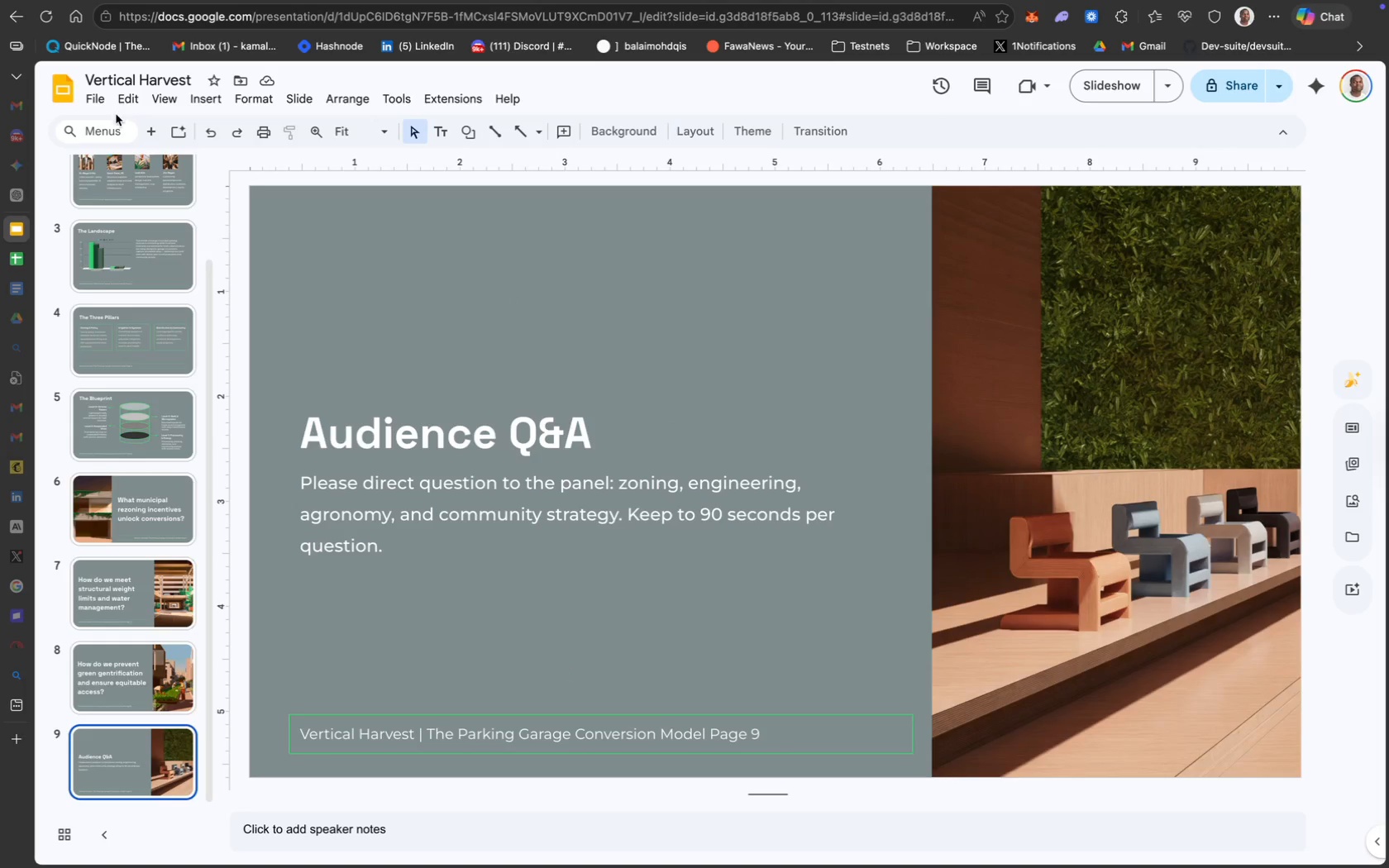 
scroll: coordinate [102, 269], scroll_direction: up, amount: 118.0
 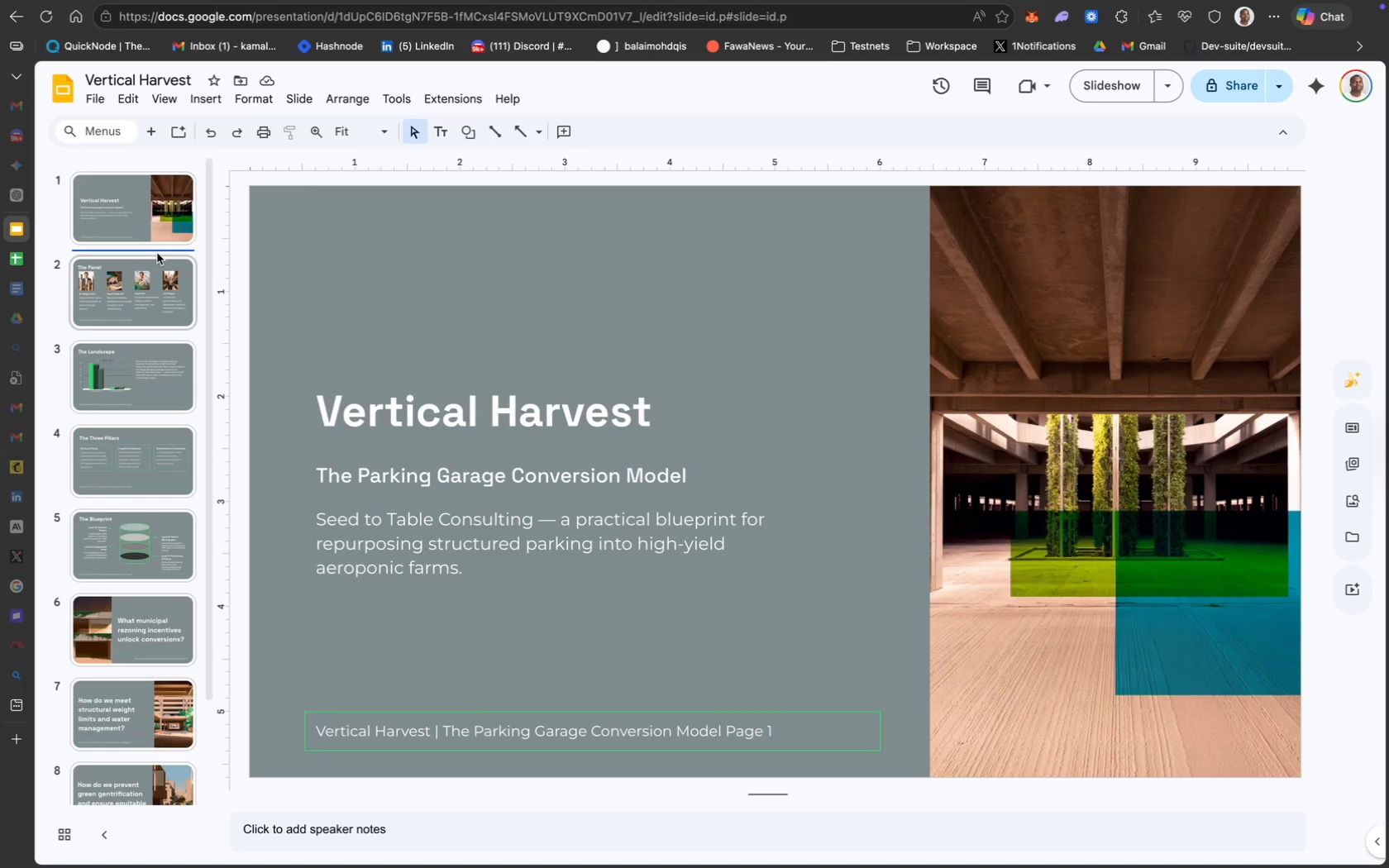 
left_click([155, 335])
 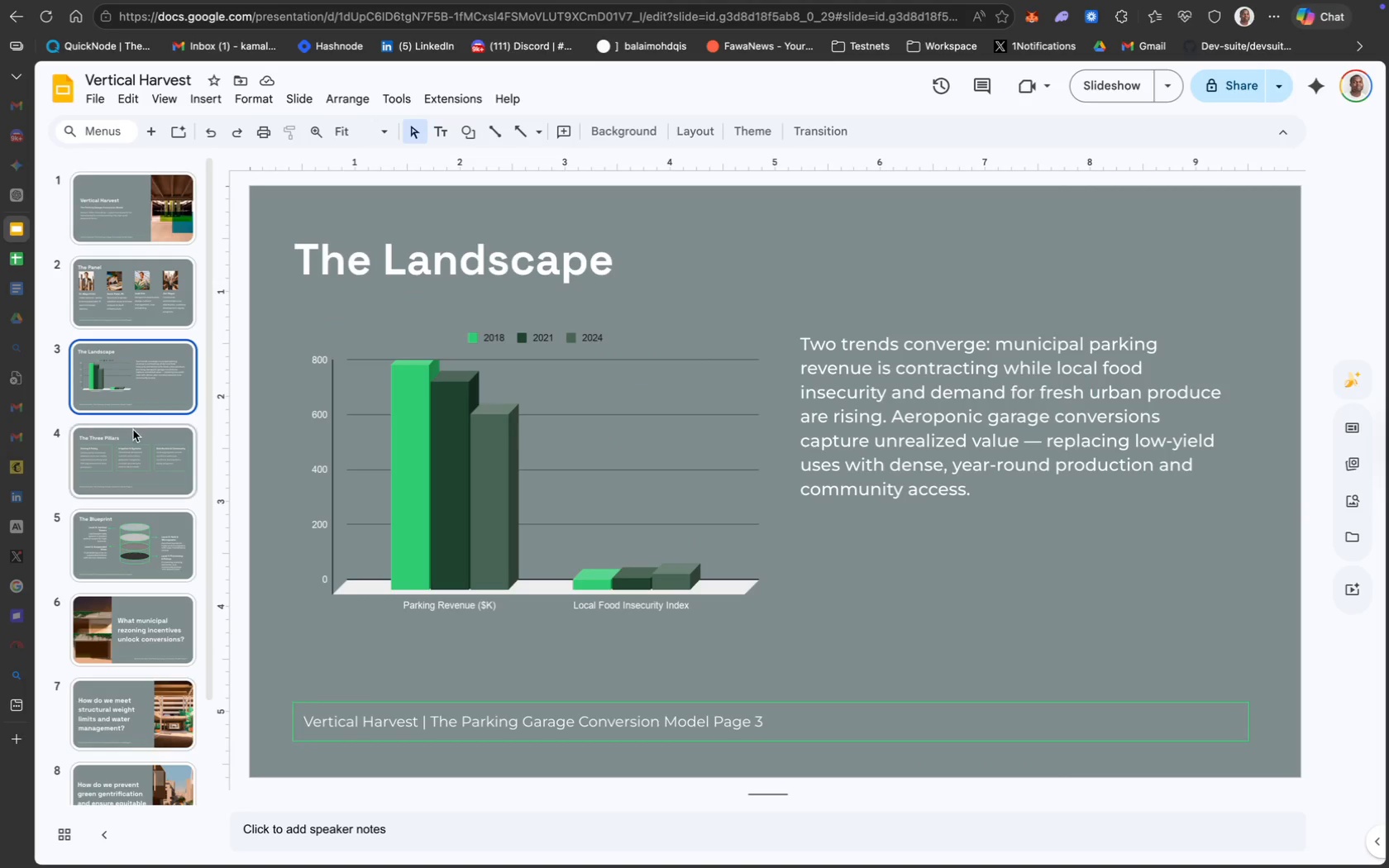 
left_click([112, 276])
 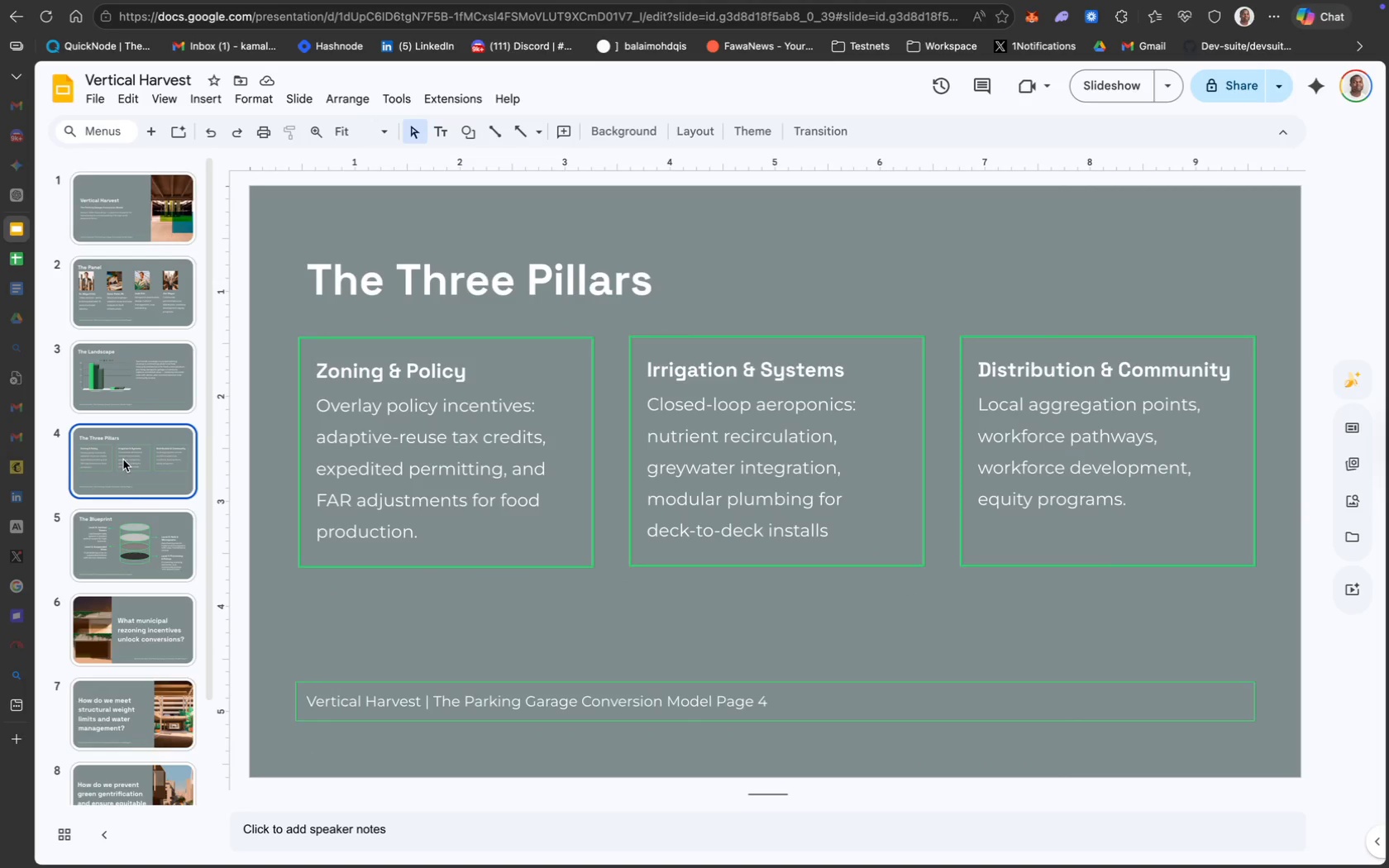 
left_click([148, 570])
 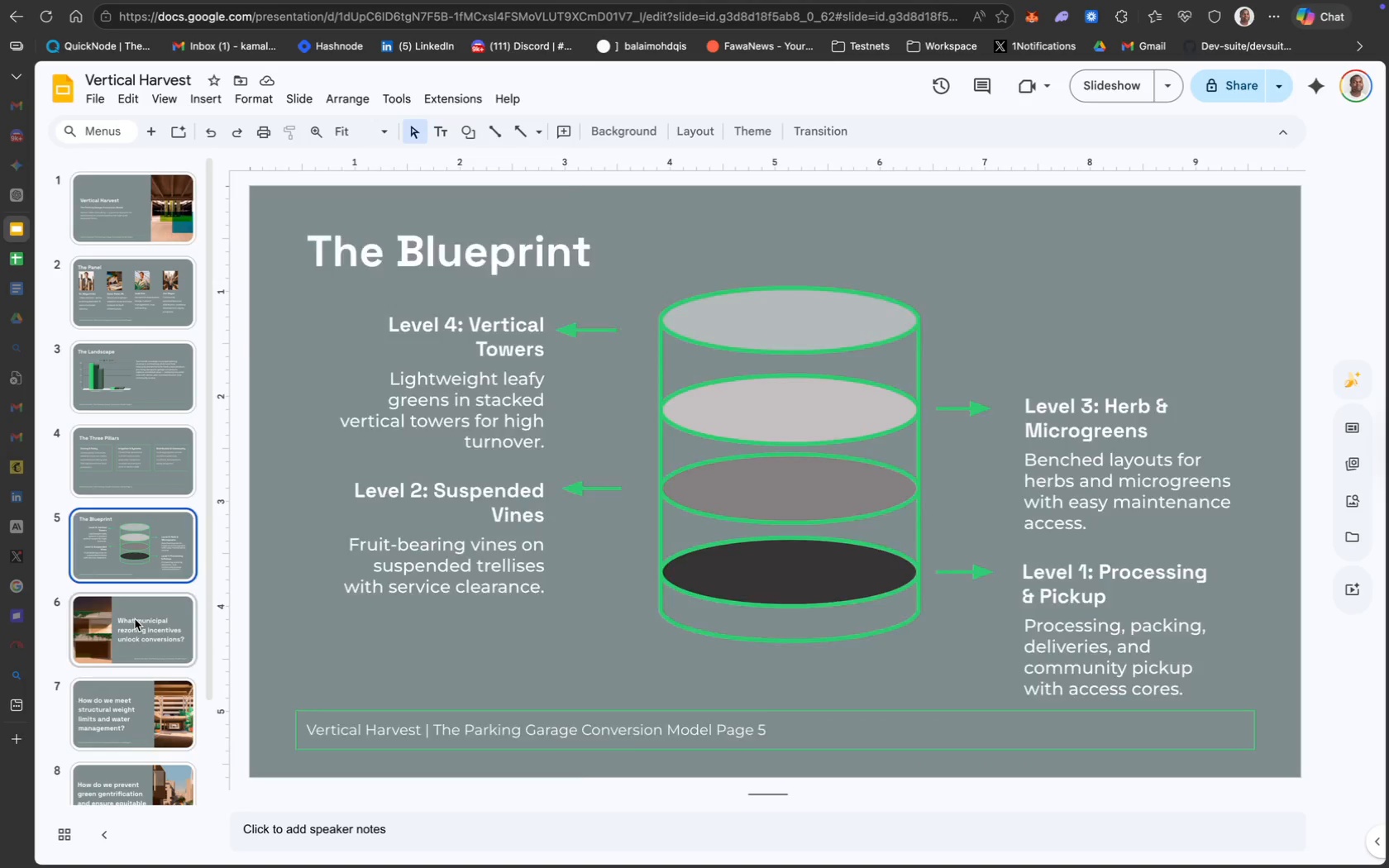 
scroll: coordinate [136, 554], scroll_direction: down, amount: 32.0
 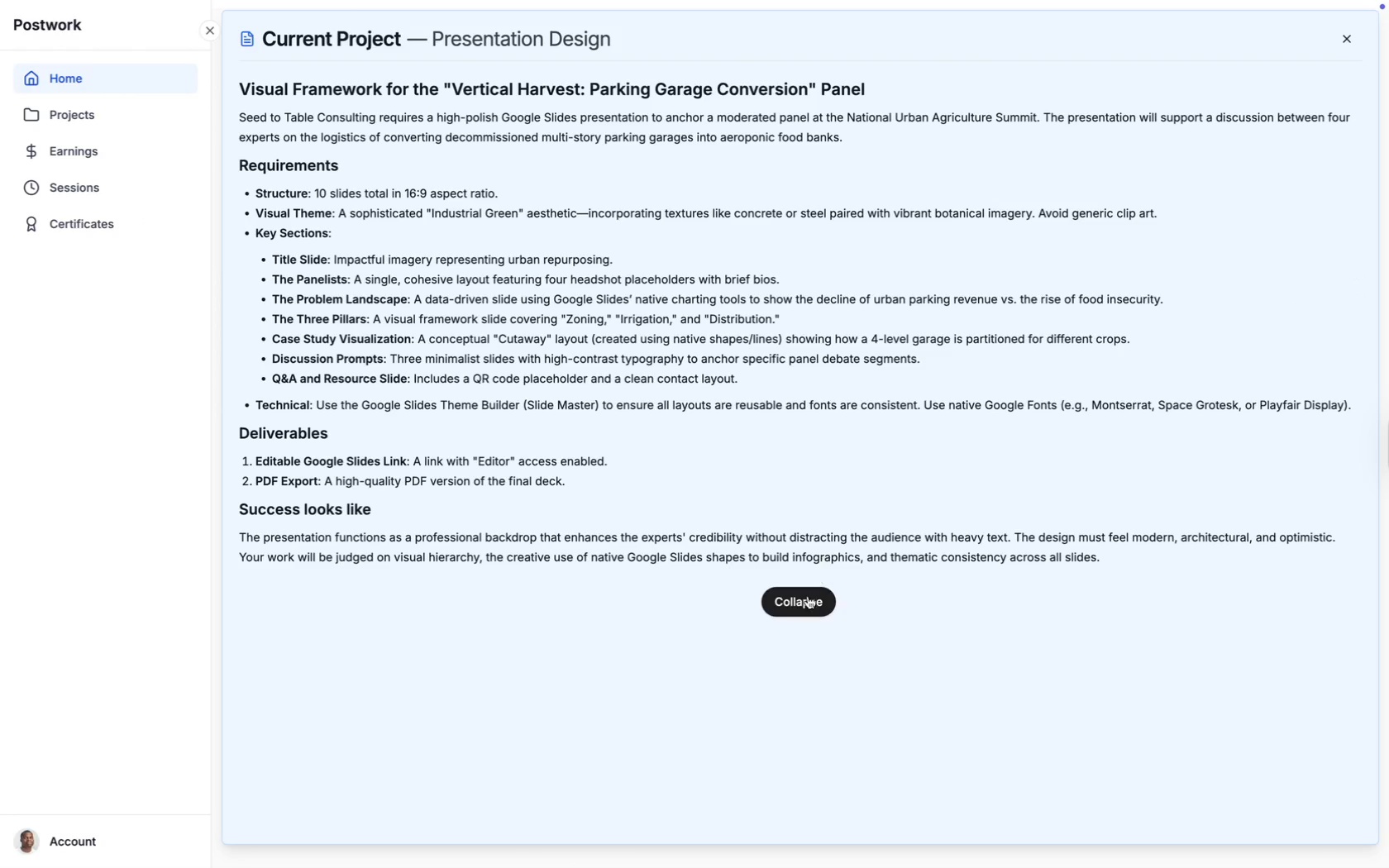 
wait(11.95)
 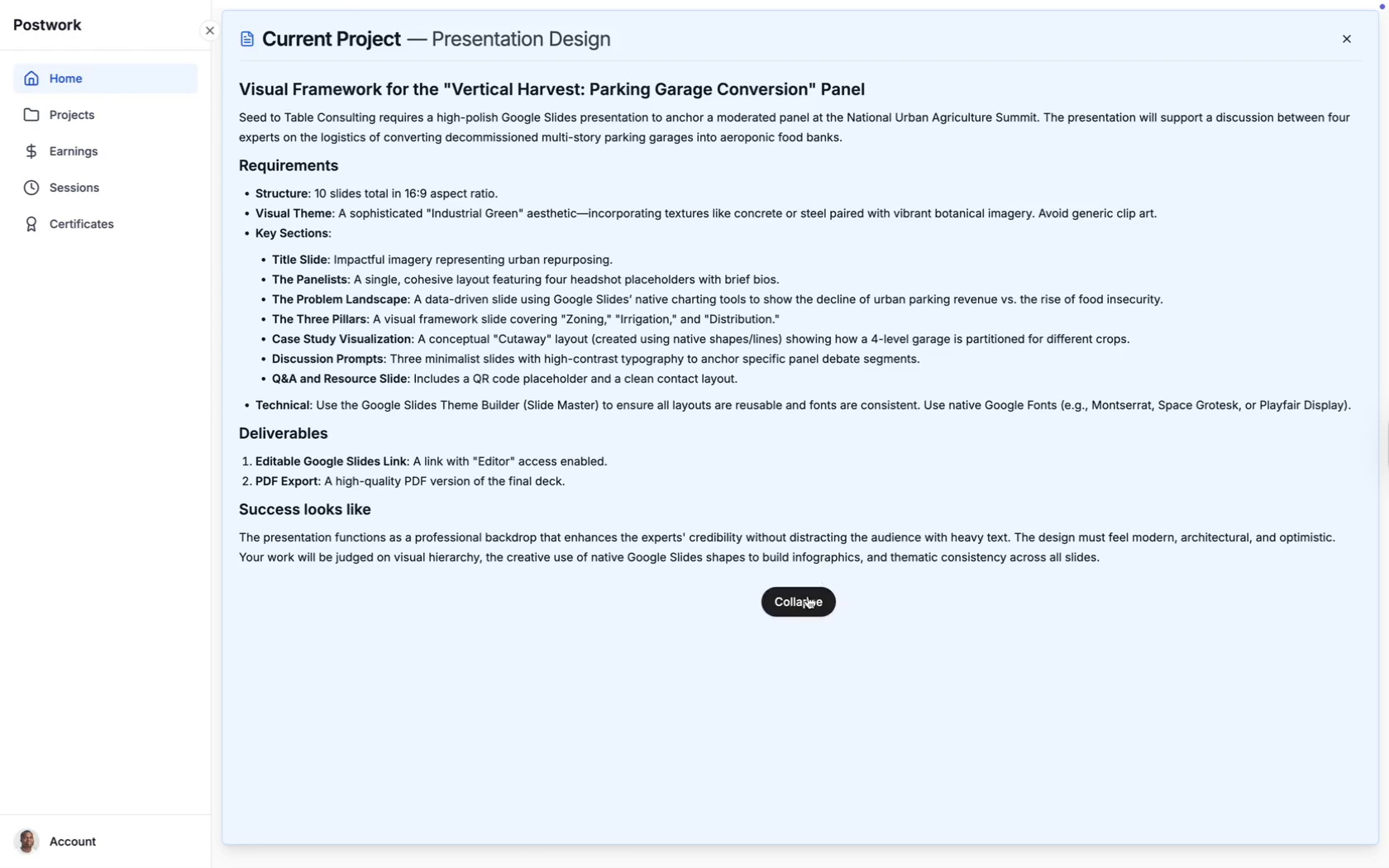 
mouse_move([524, 250])
 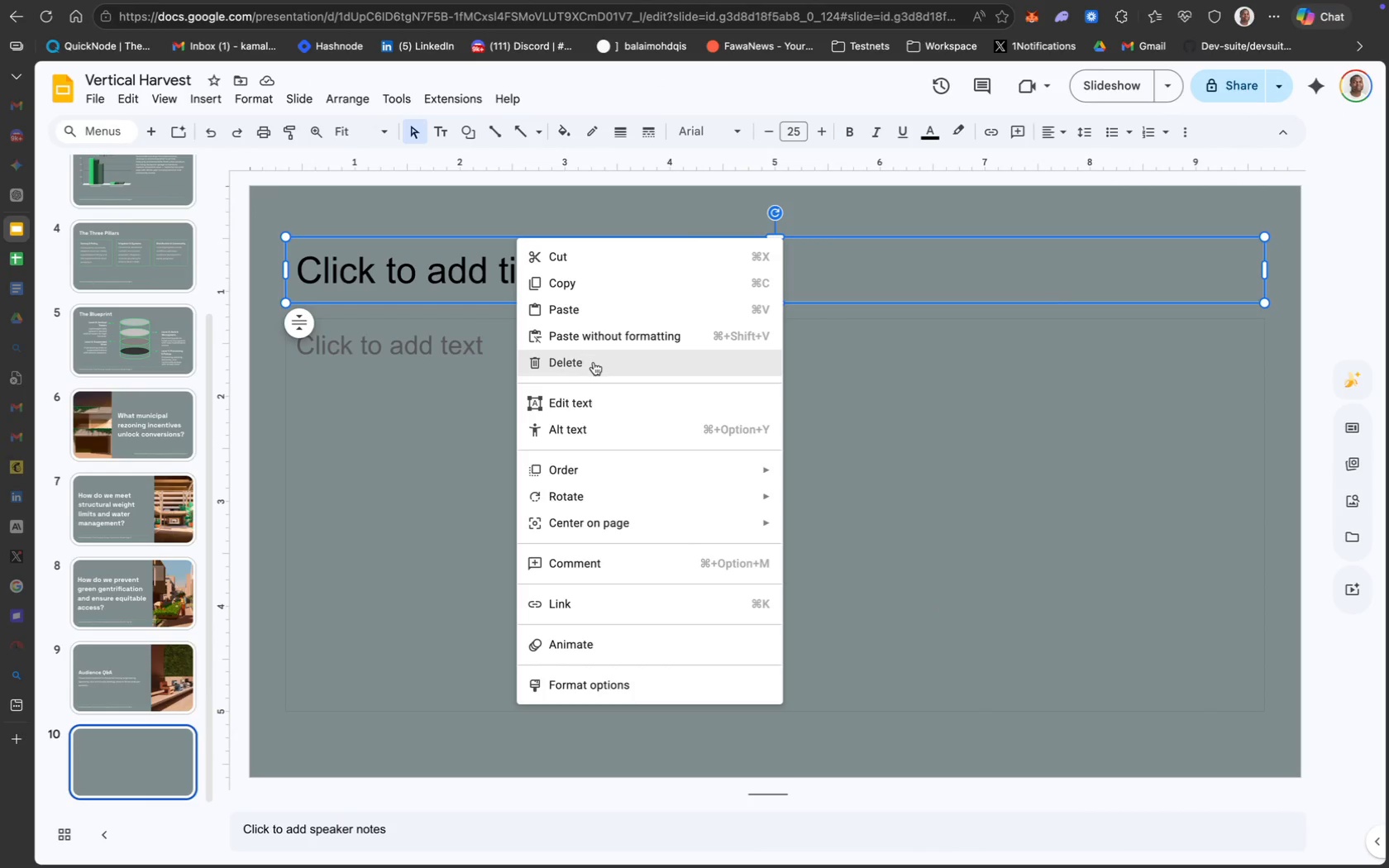 
left_click([594, 362])
 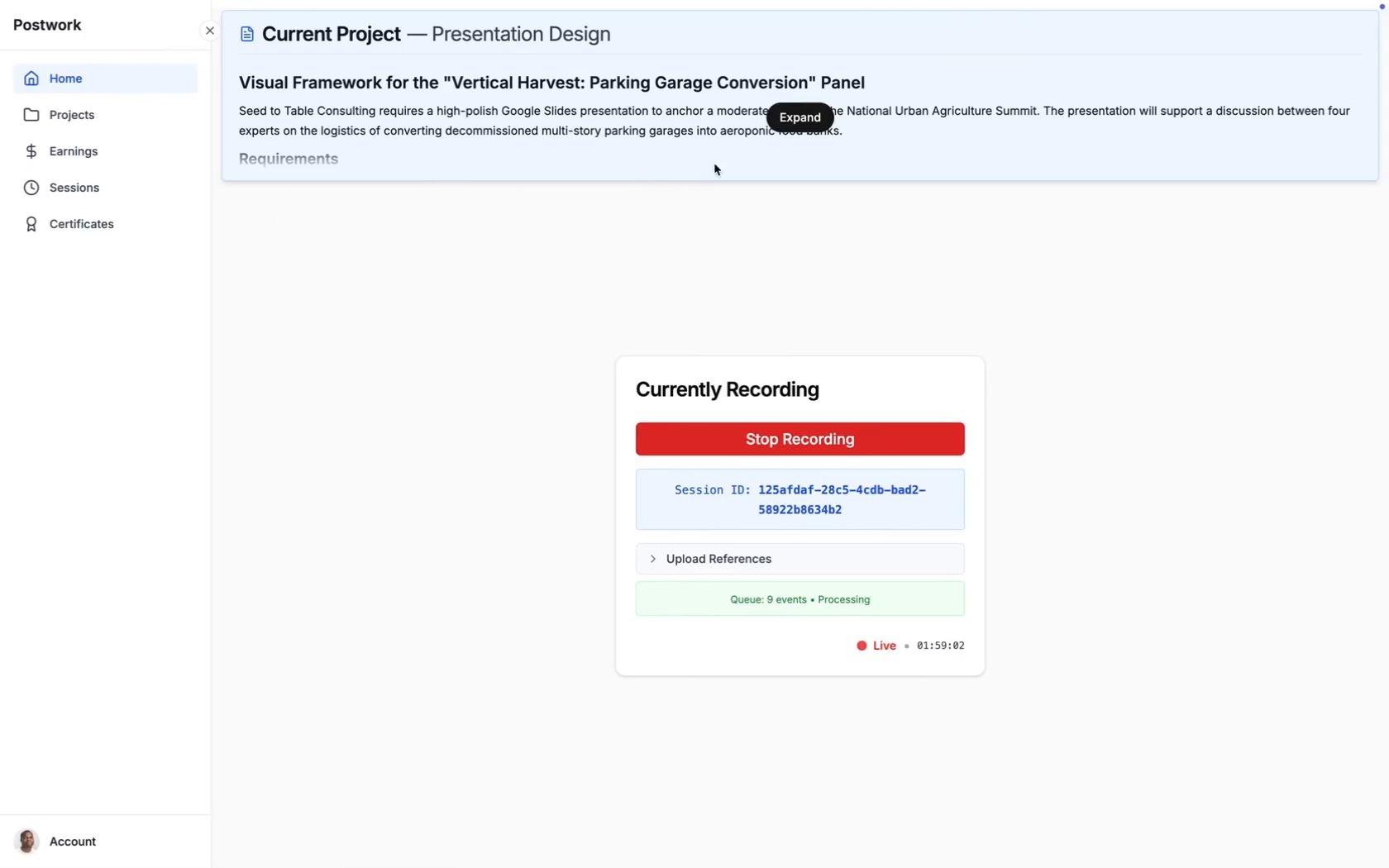 
left_click([806, 118])
 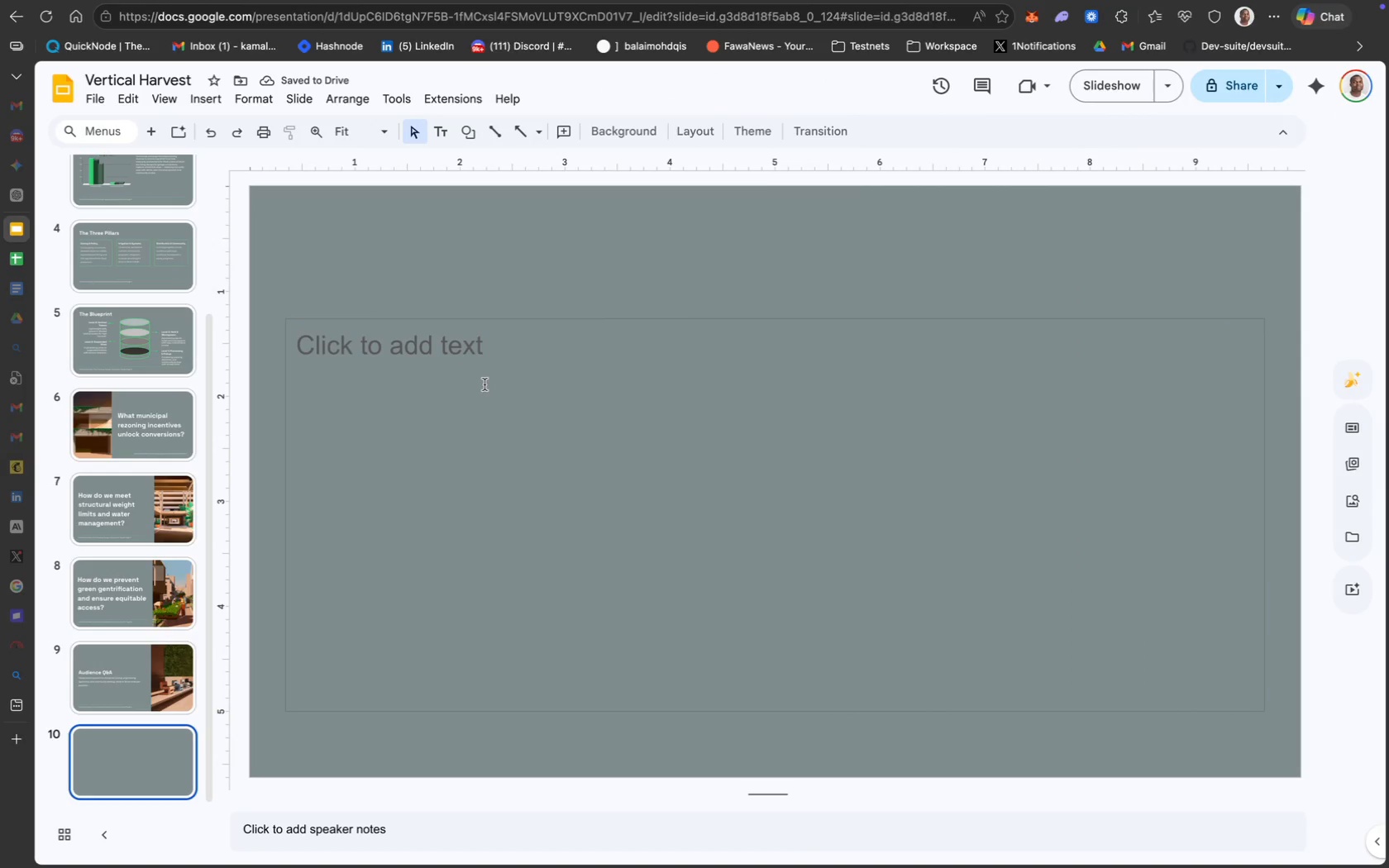 
left_click([451, 322])
 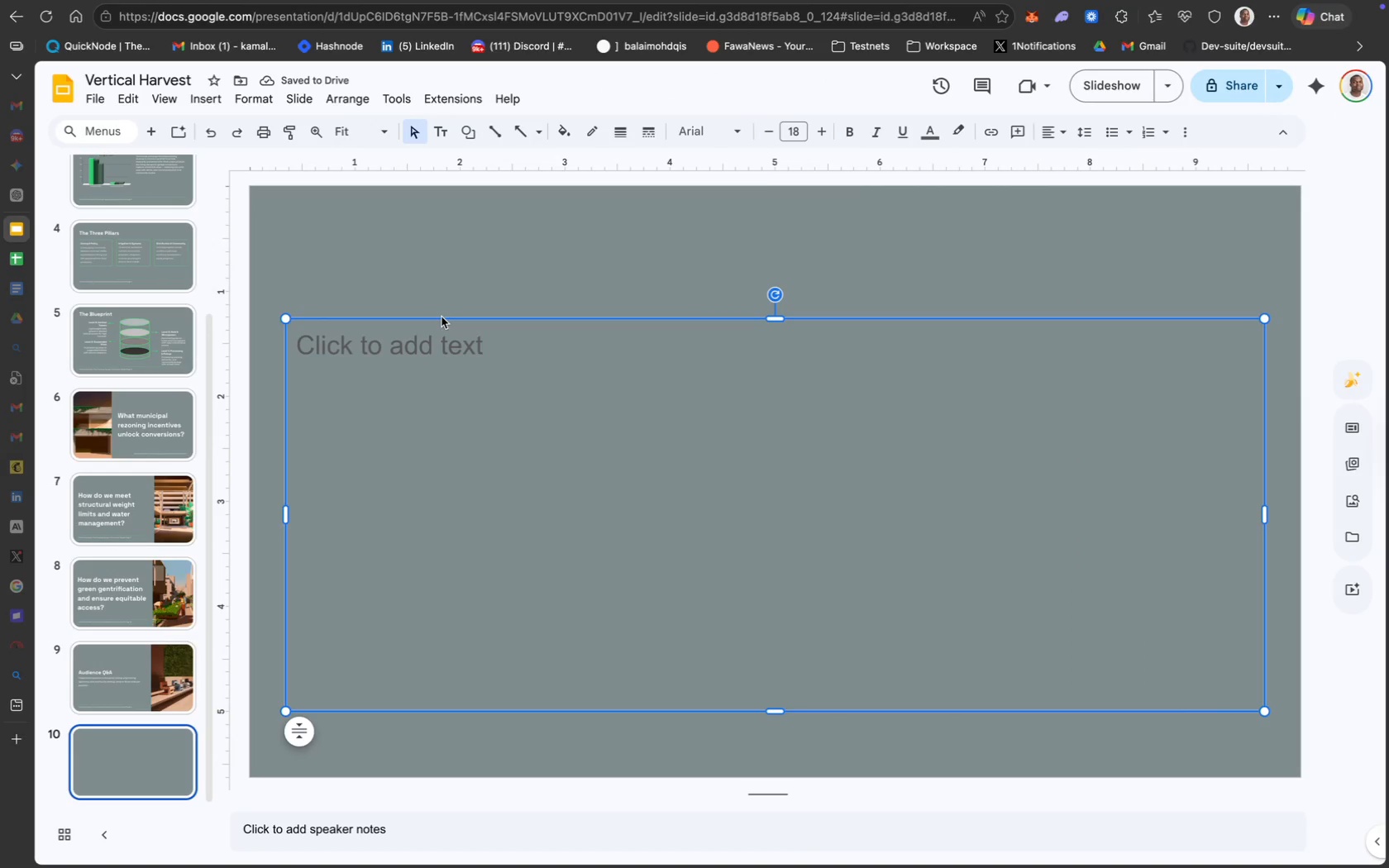 
right_click([442, 317])
 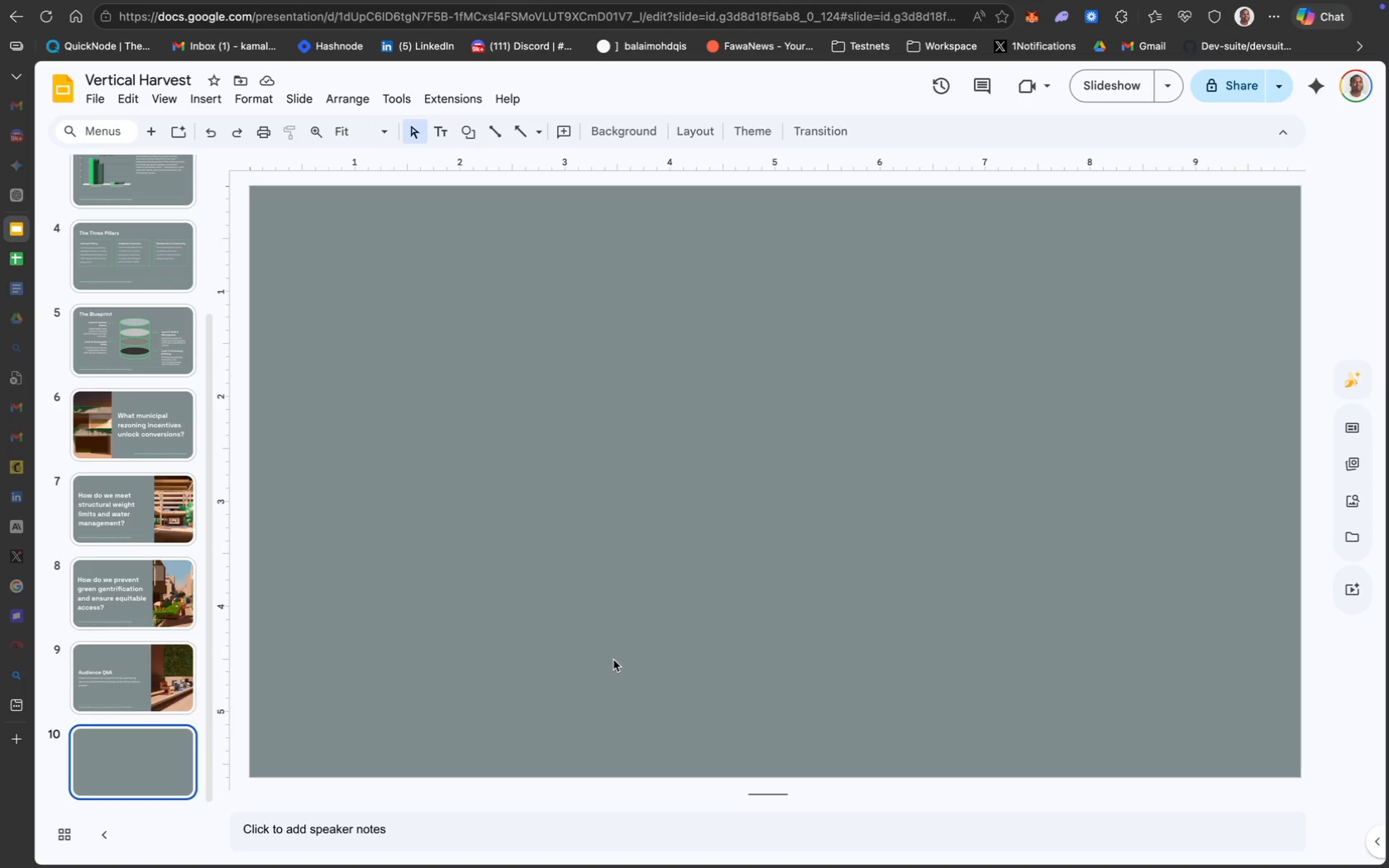 
wait(20.12)
 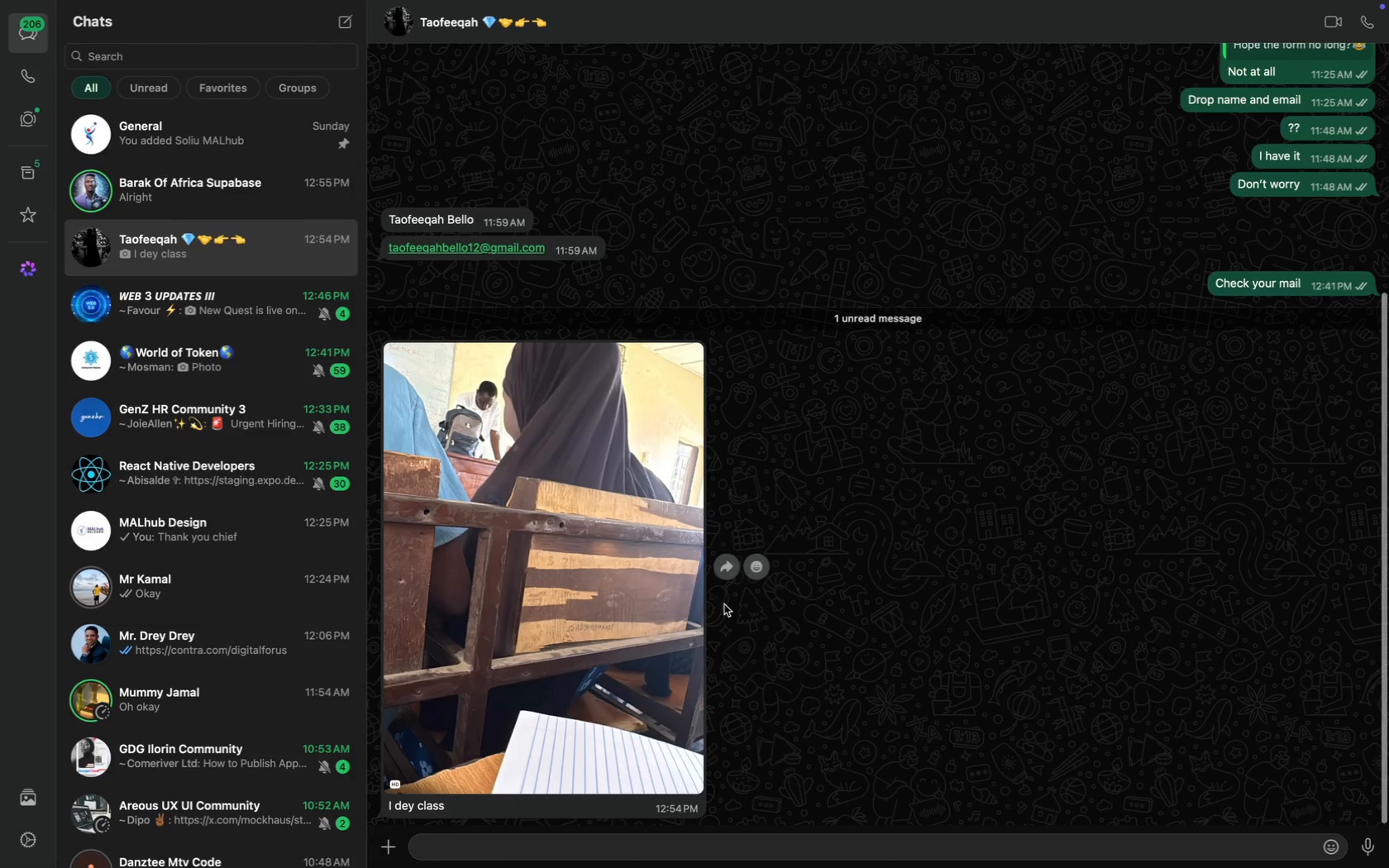 
key(CapsLock)
 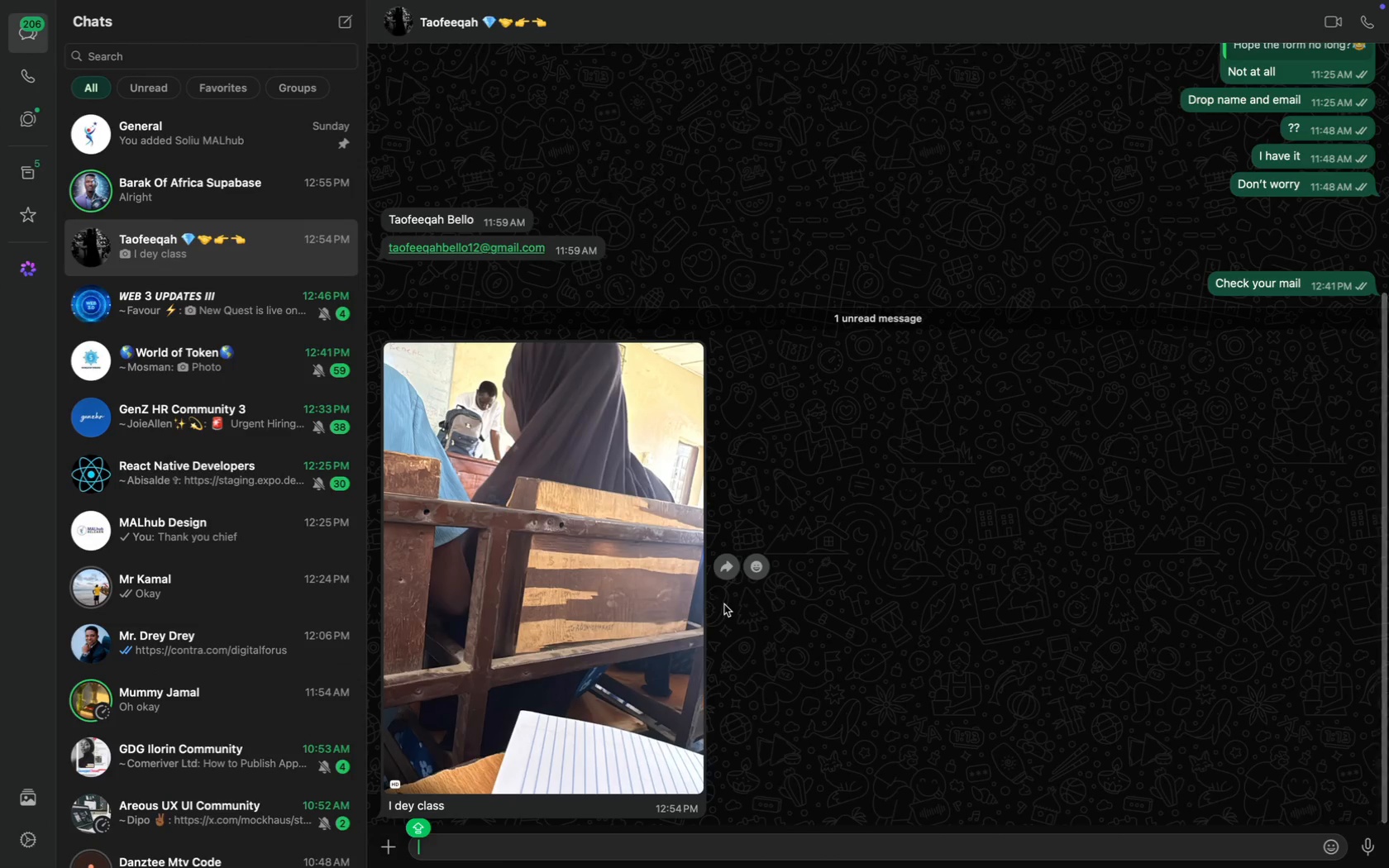 
scroll: coordinate [724, 604], scroll_direction: down, amount: 65.0
 